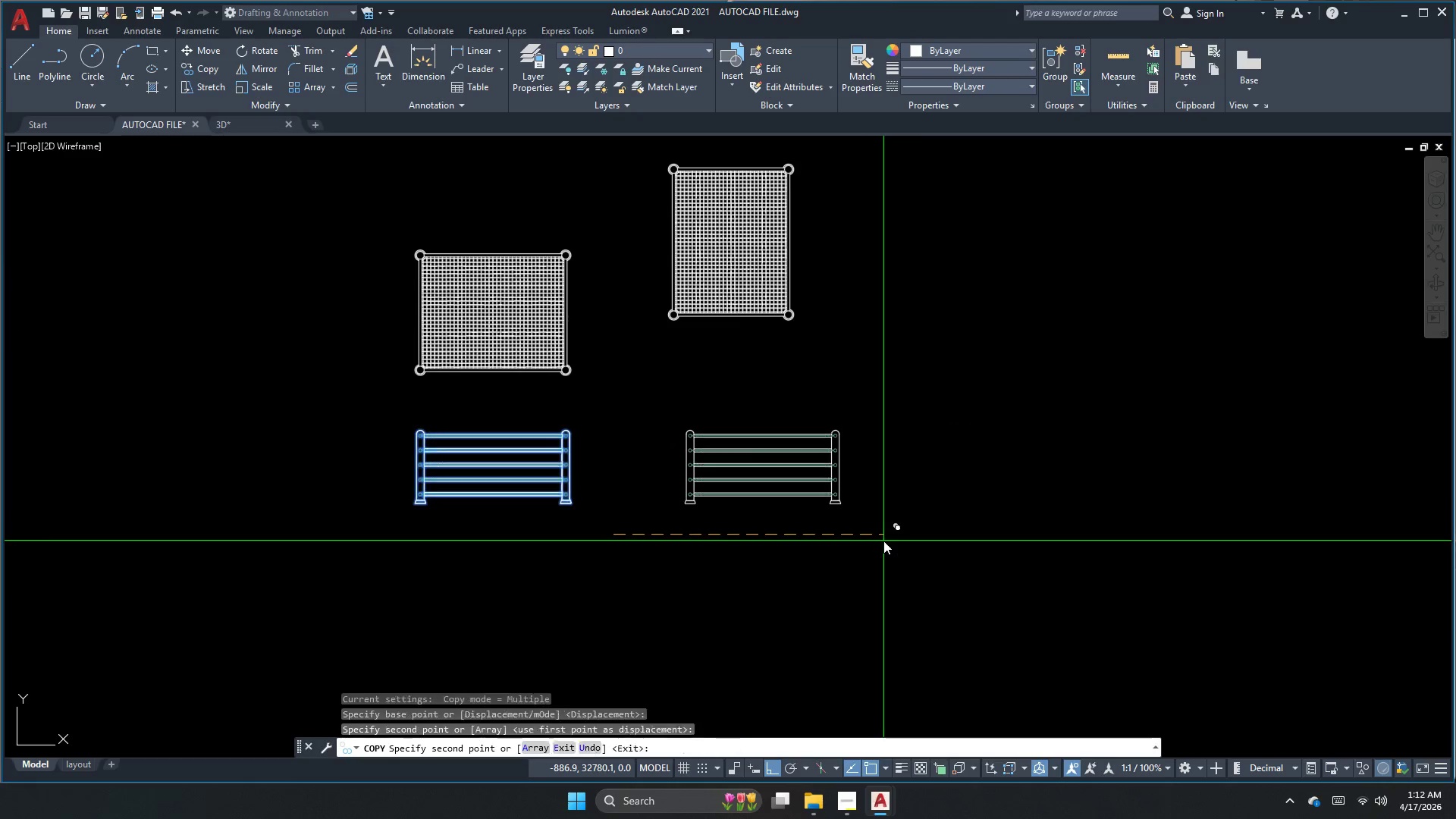 
key(Escape)
 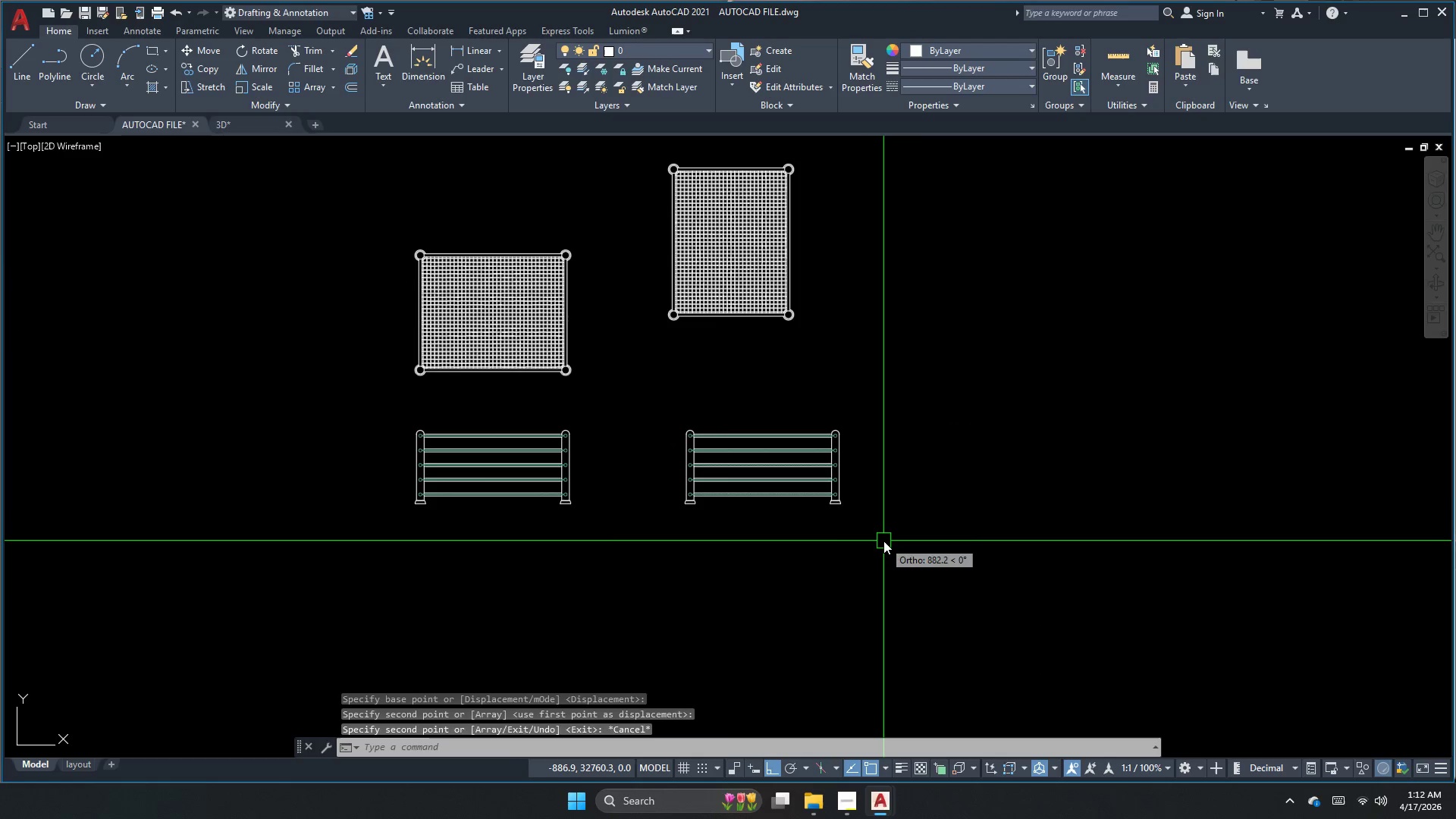 
key(Escape)
 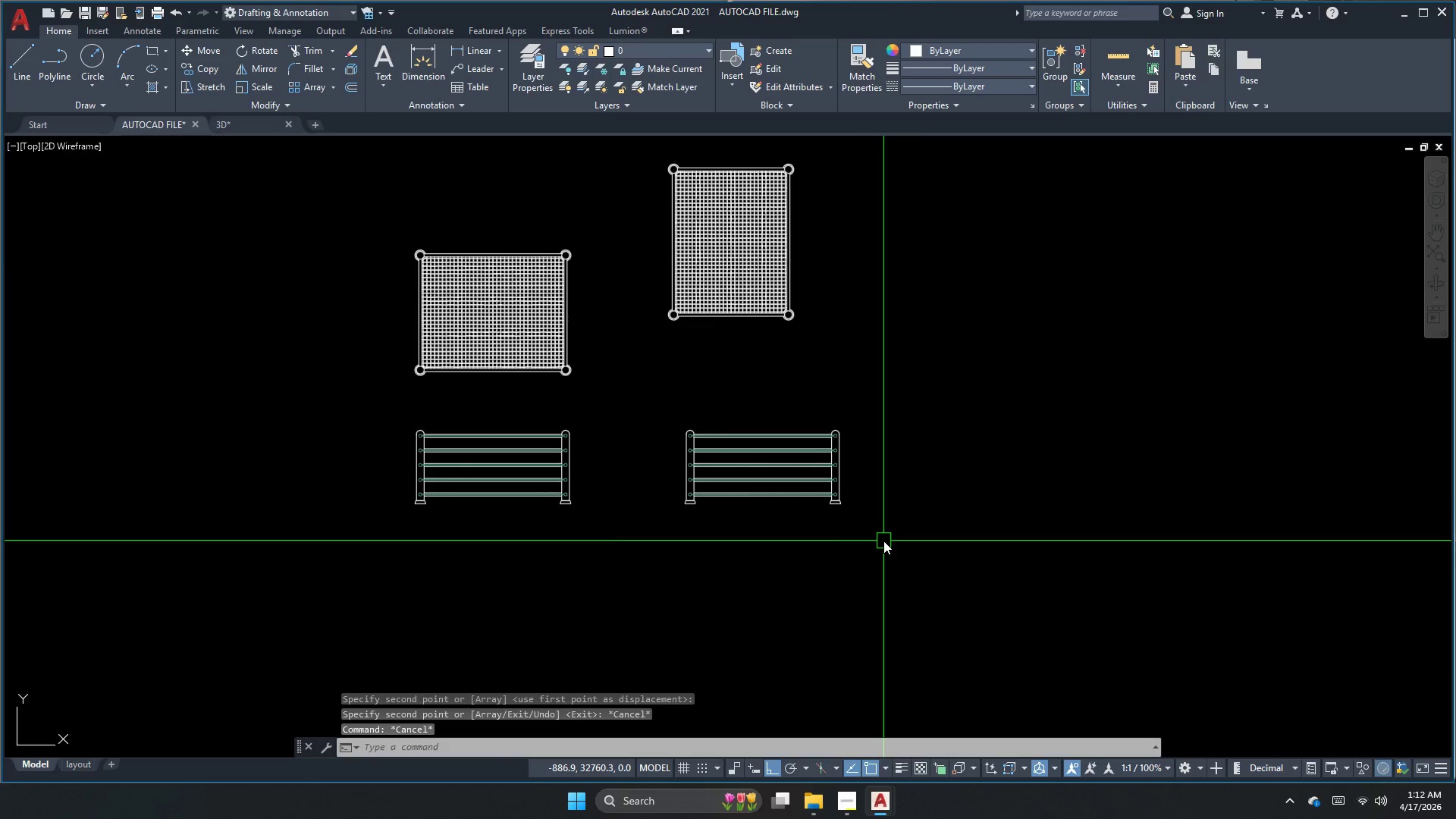 
key(X)
 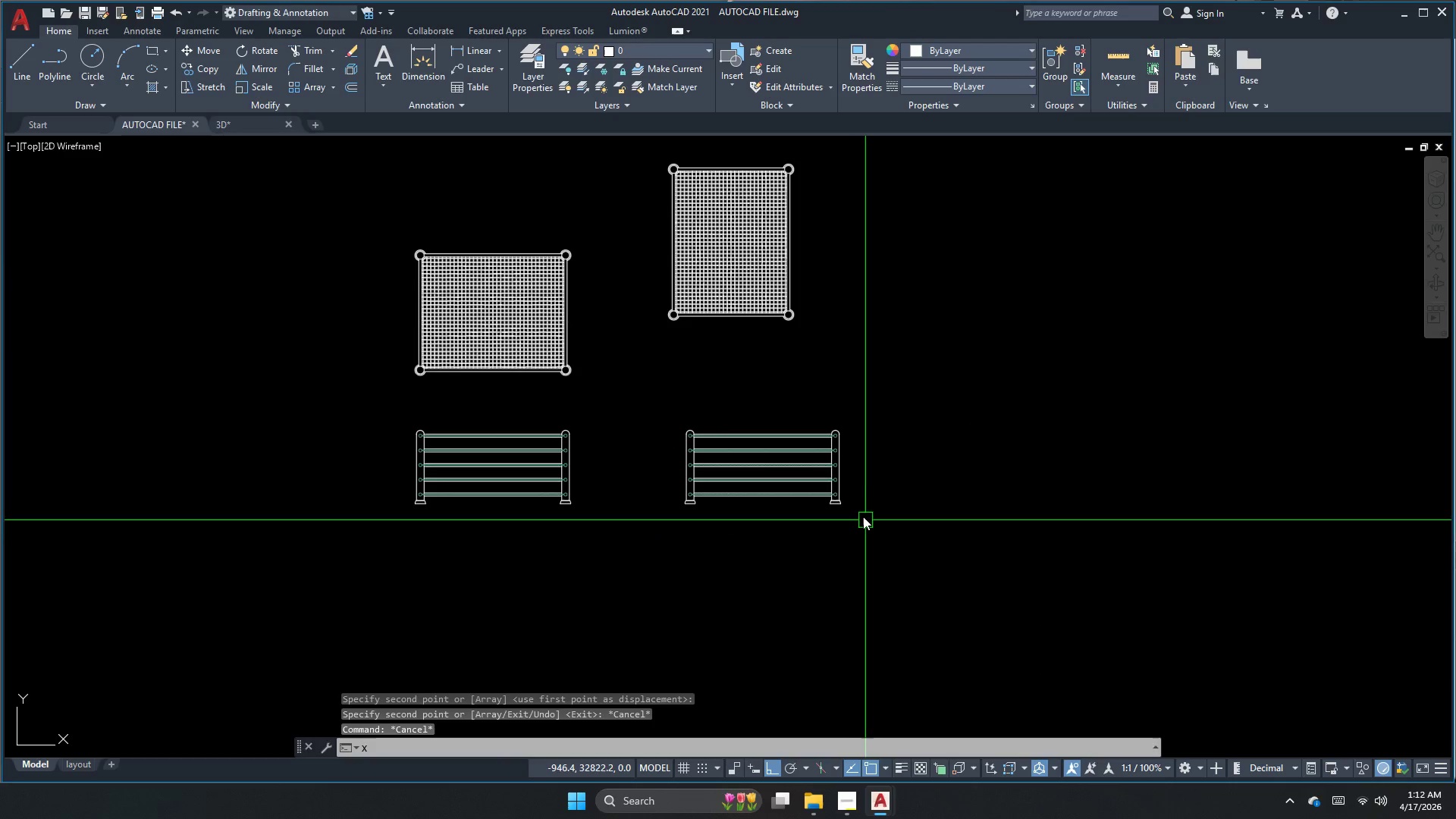 
key(L)
 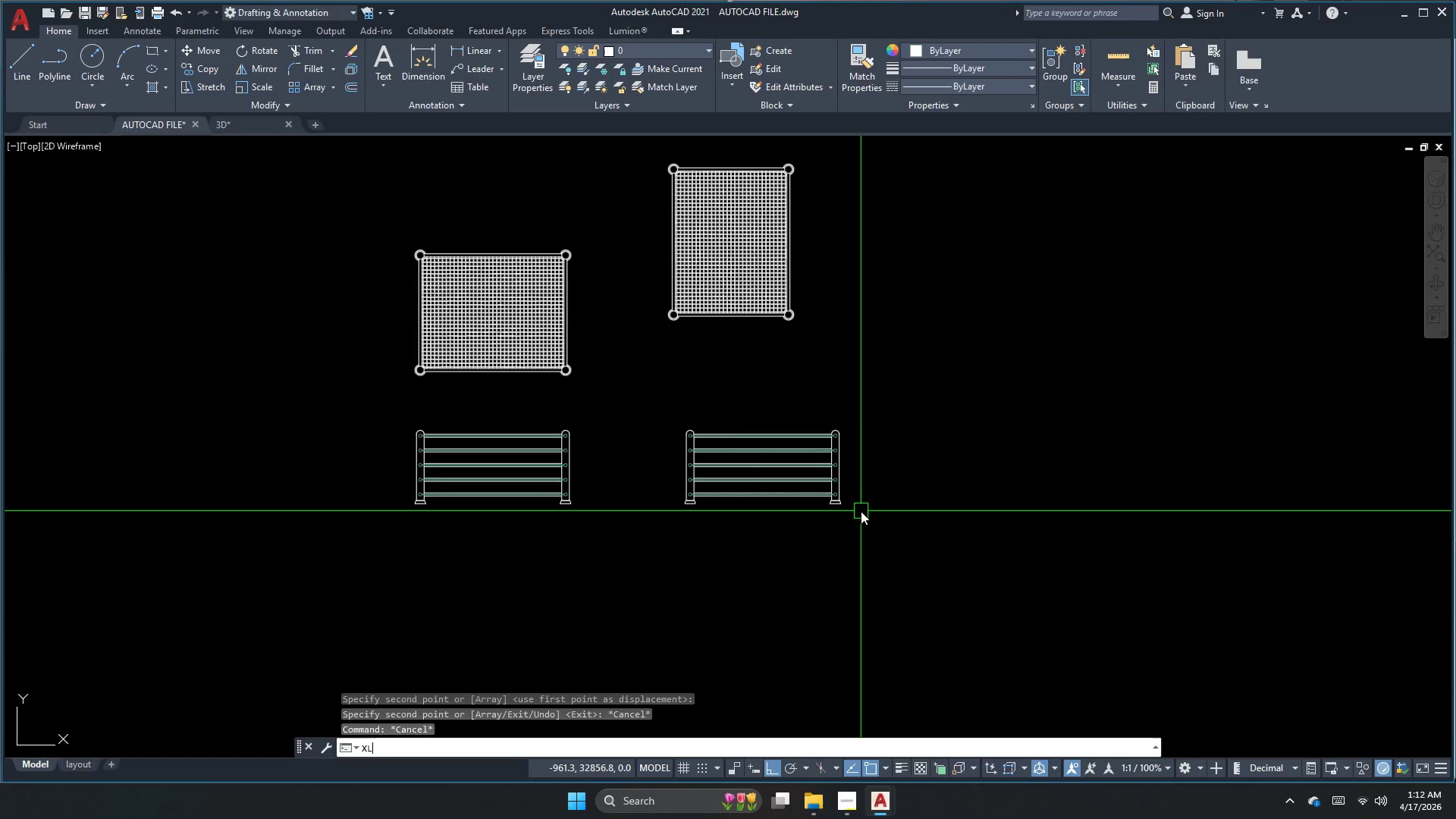 
key(Space)
 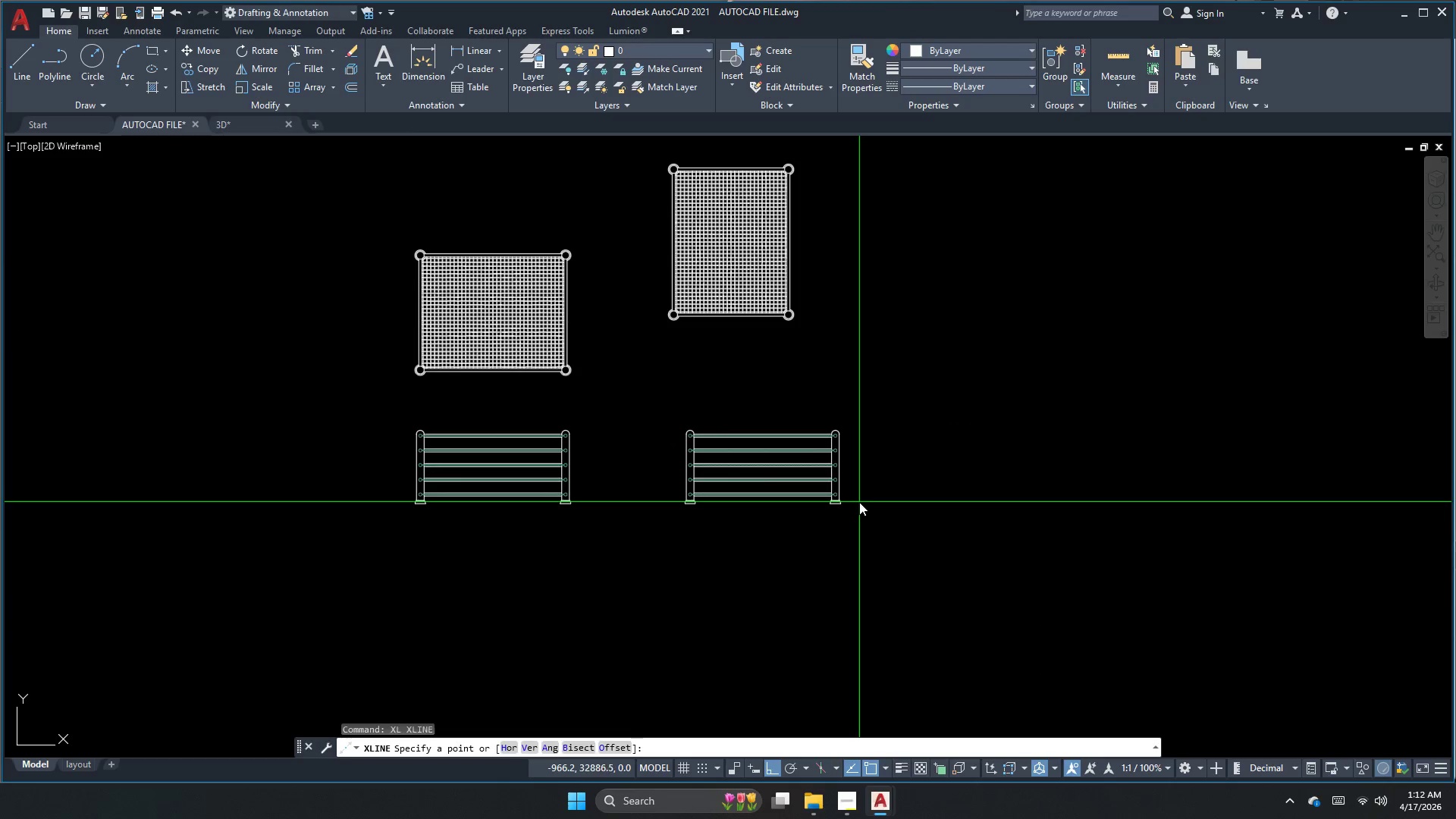 
key(V)
 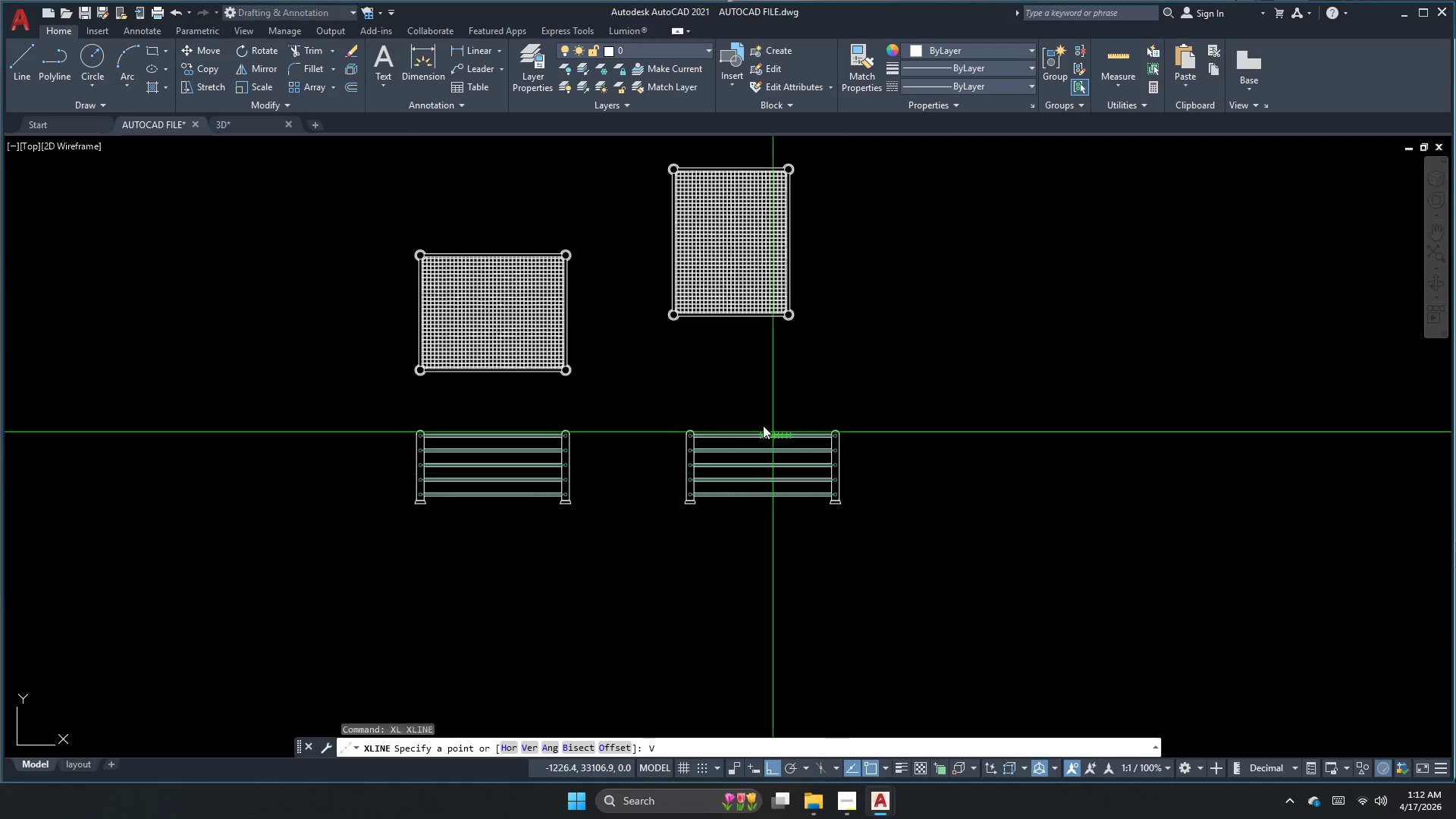 
key(Space)
 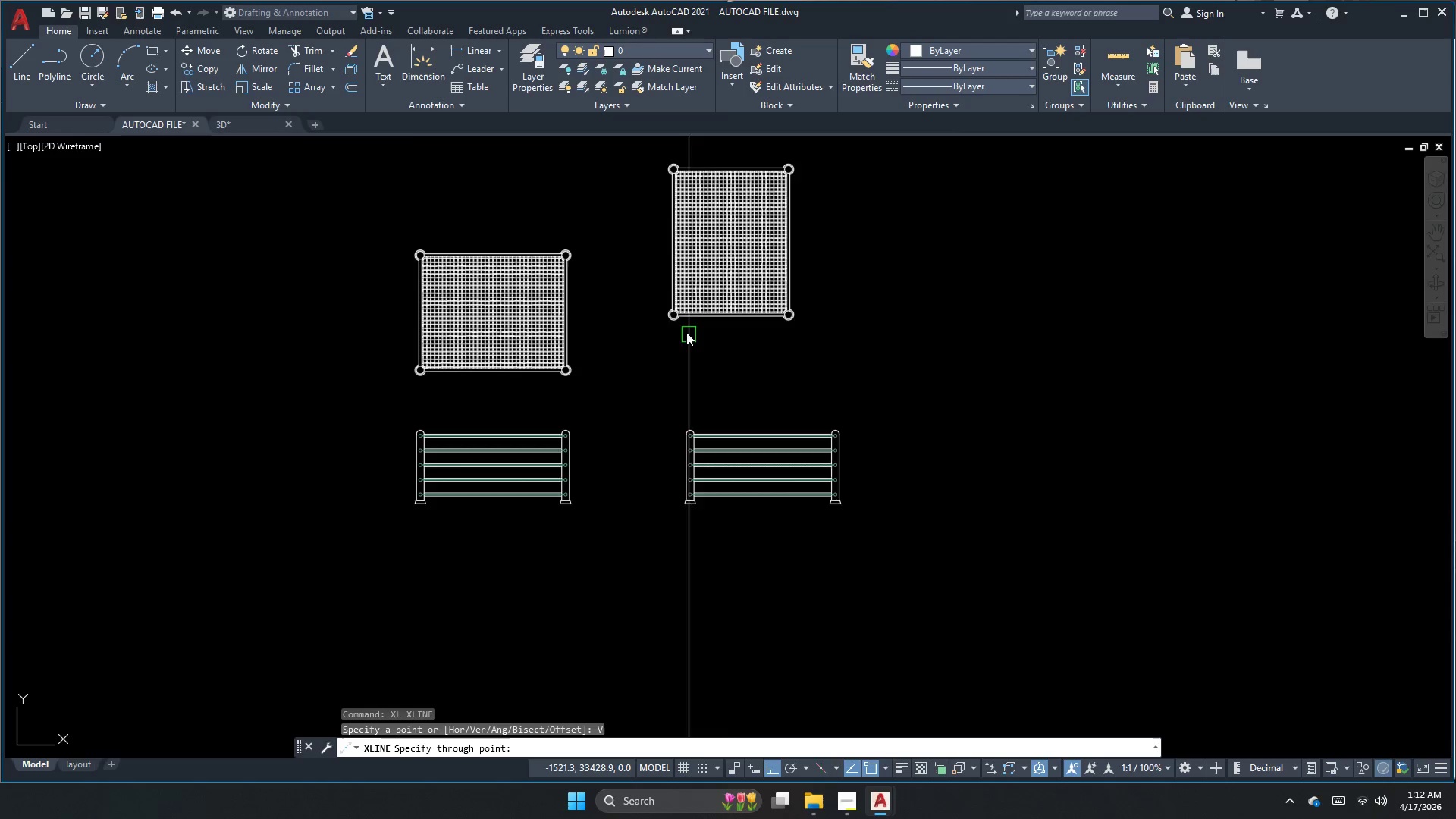 
scroll: coordinate [671, 298], scroll_direction: up, amount: 3.0
 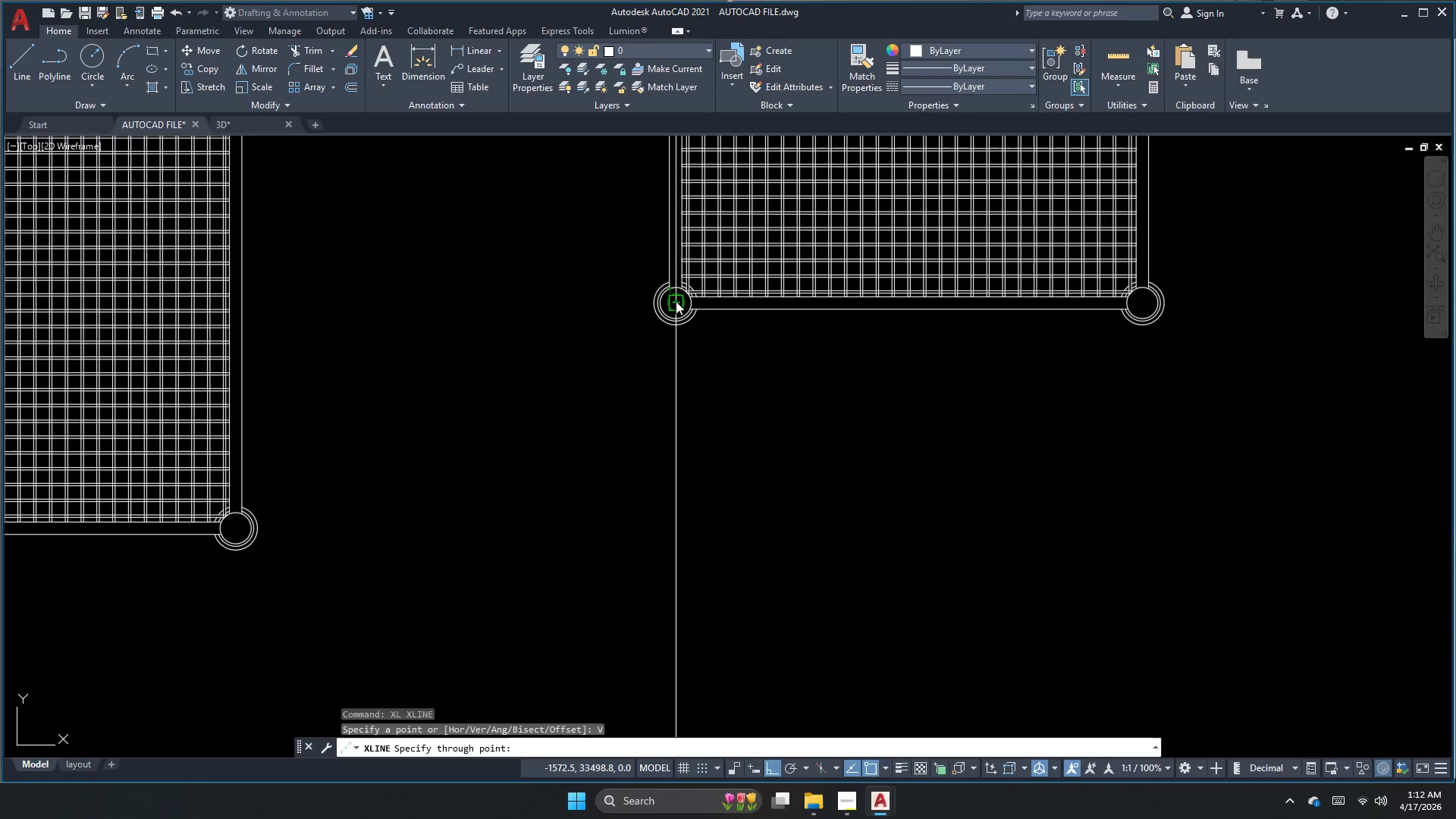 
left_click([677, 303])
 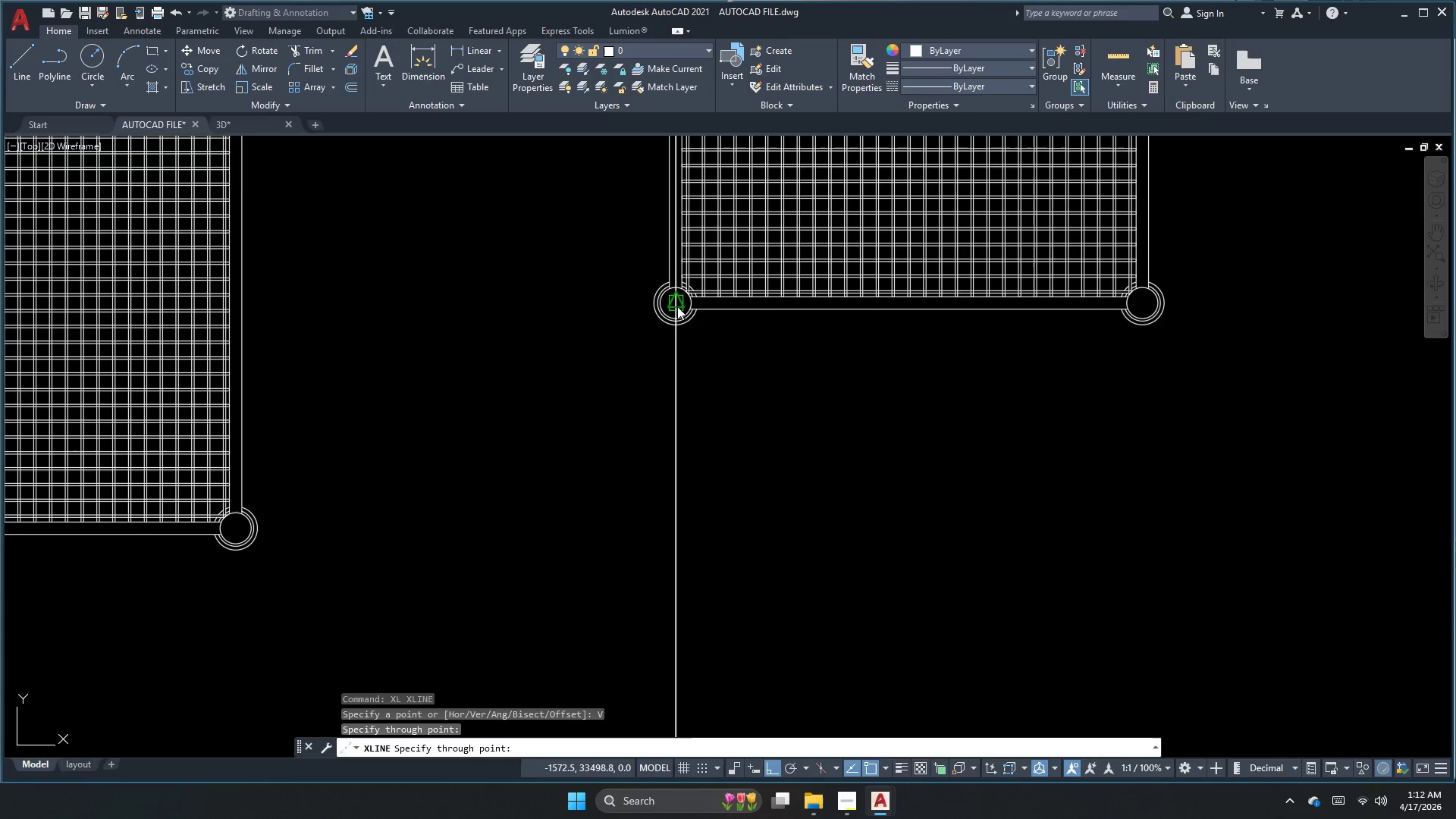 
key(Escape)
 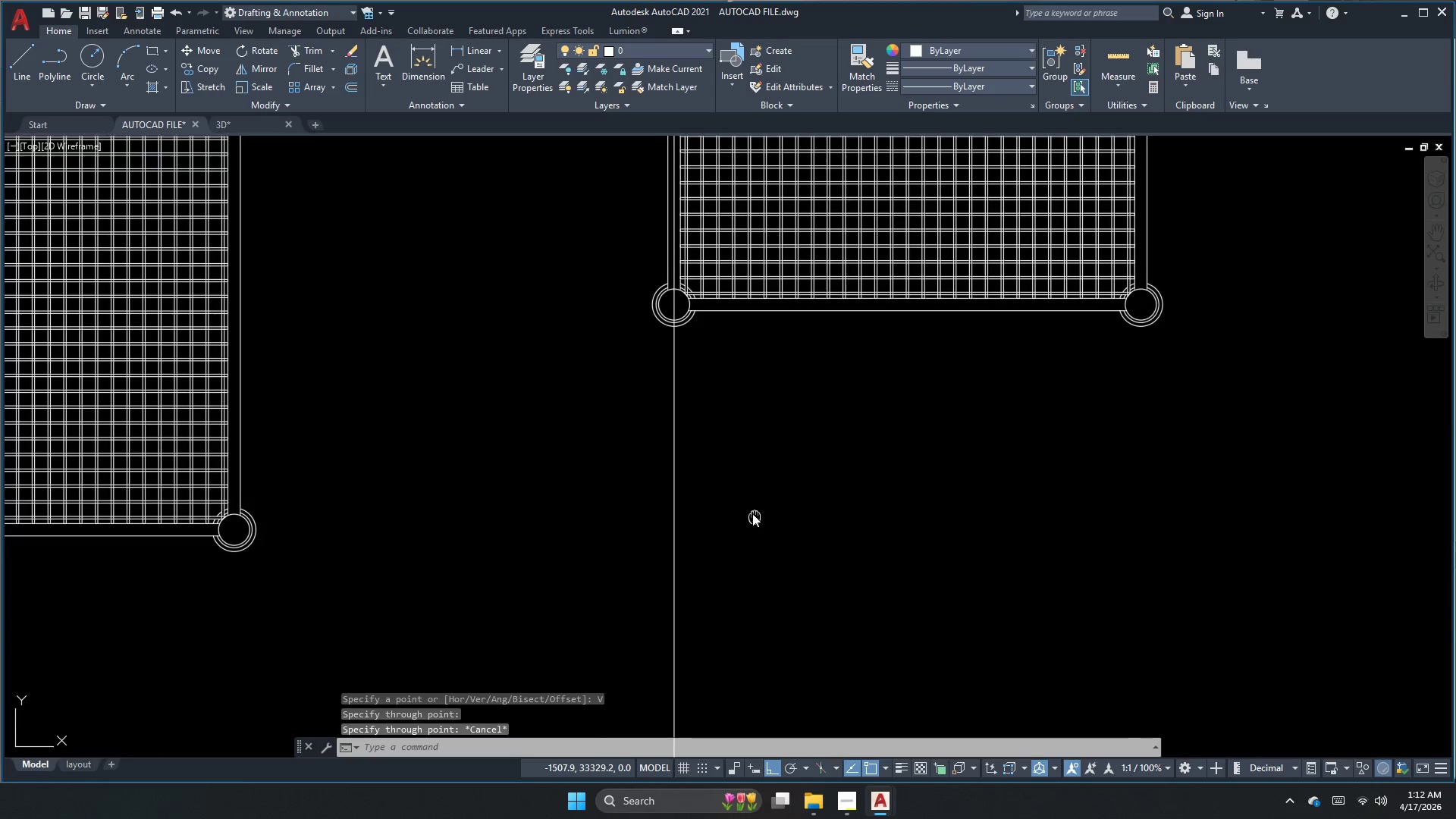 
key(Escape)
 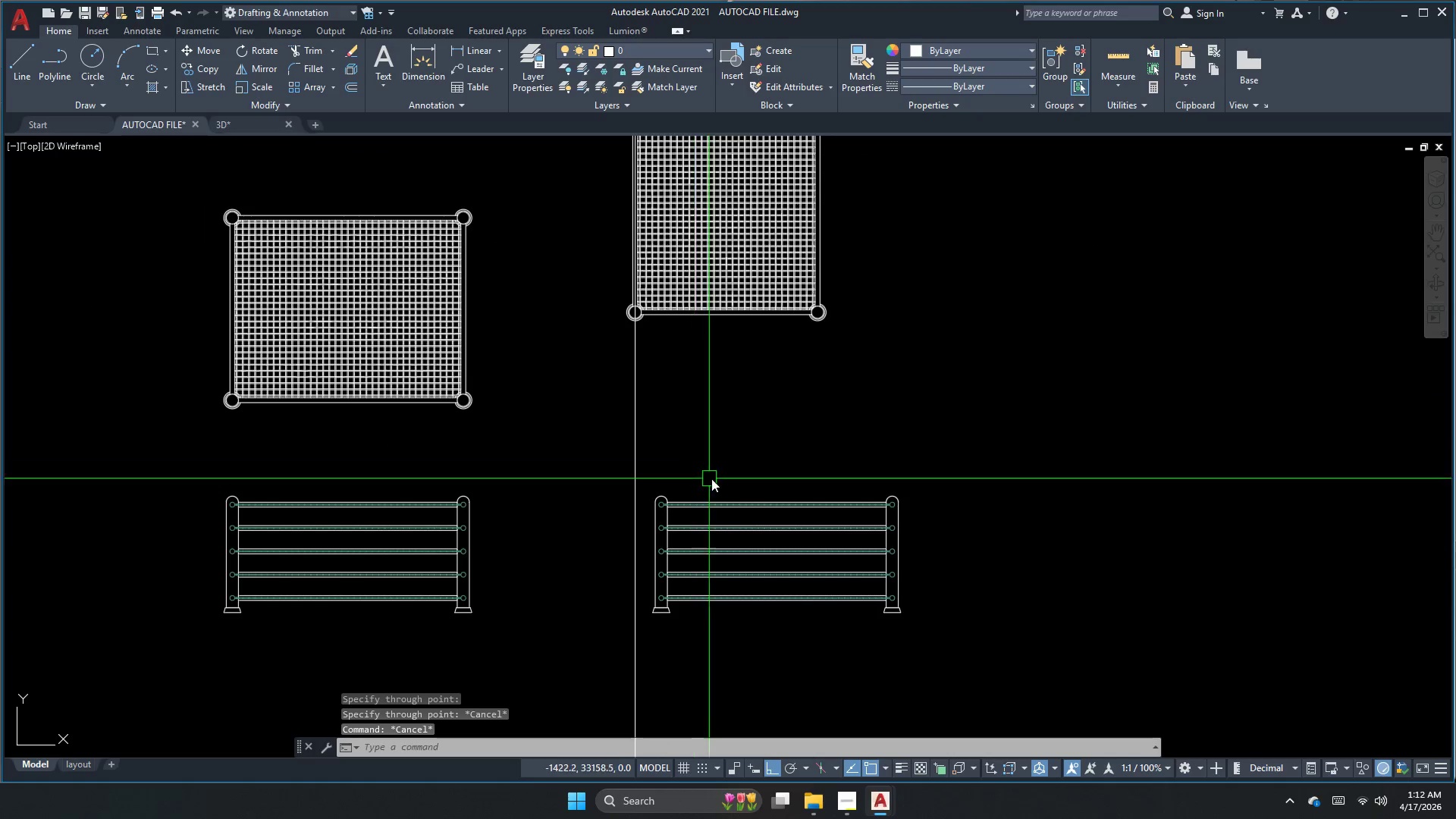 
left_click_drag(start_coordinate=[712, 479], to_coordinate=[709, 495])
 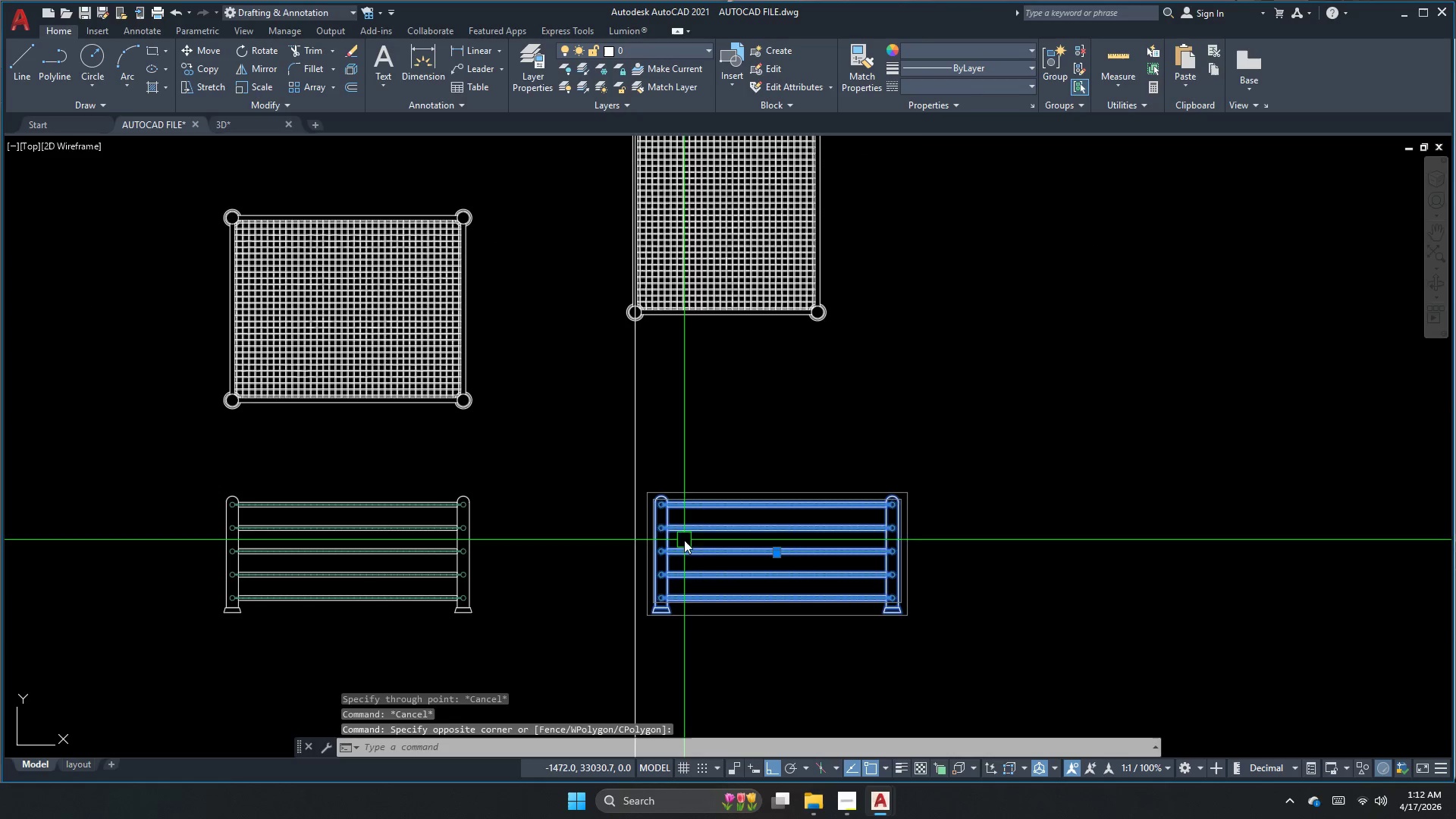 
scroll: coordinate [665, 393], scroll_direction: down, amount: 2.0
 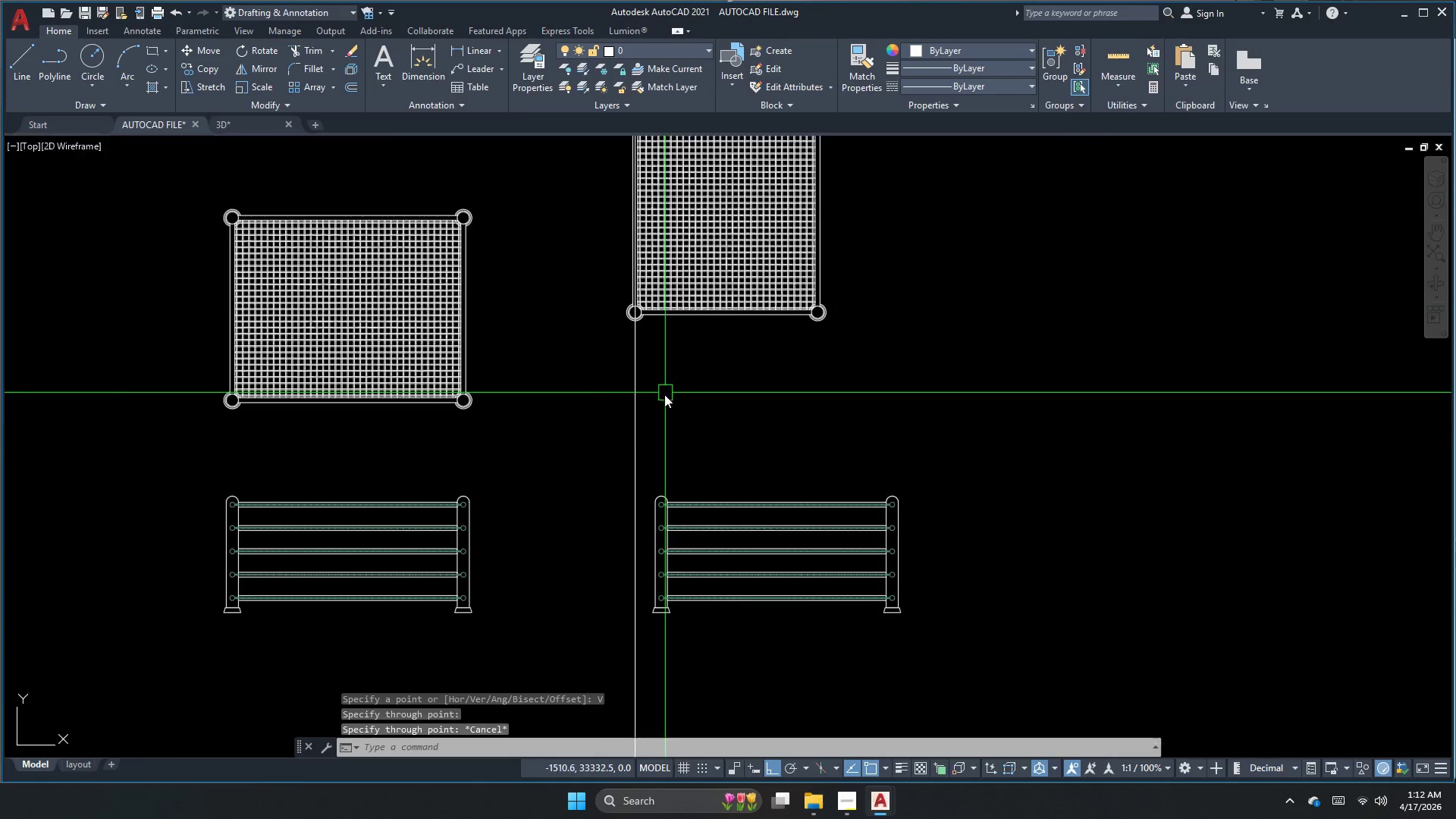 
key(M)
 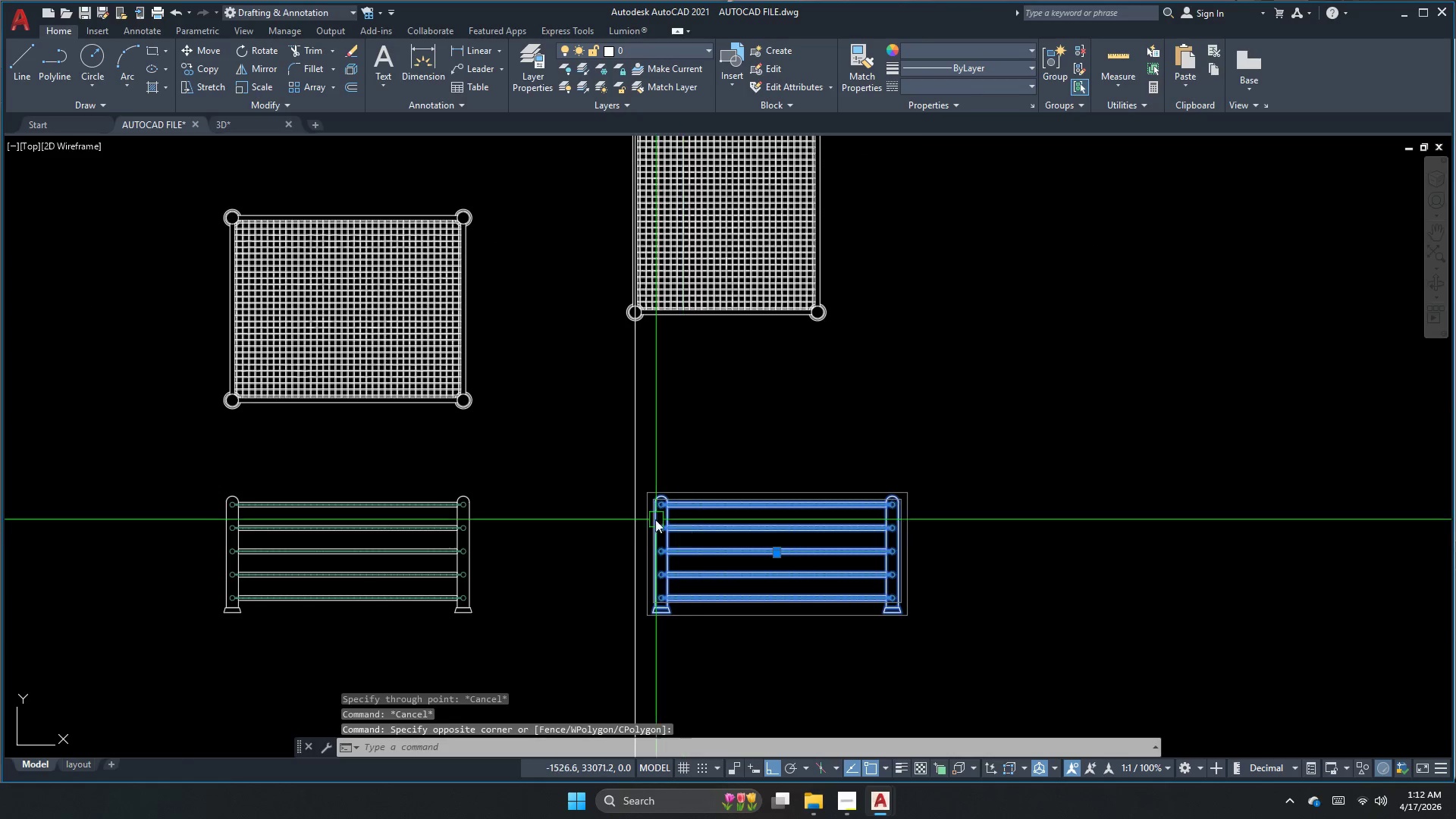 
key(Space)
 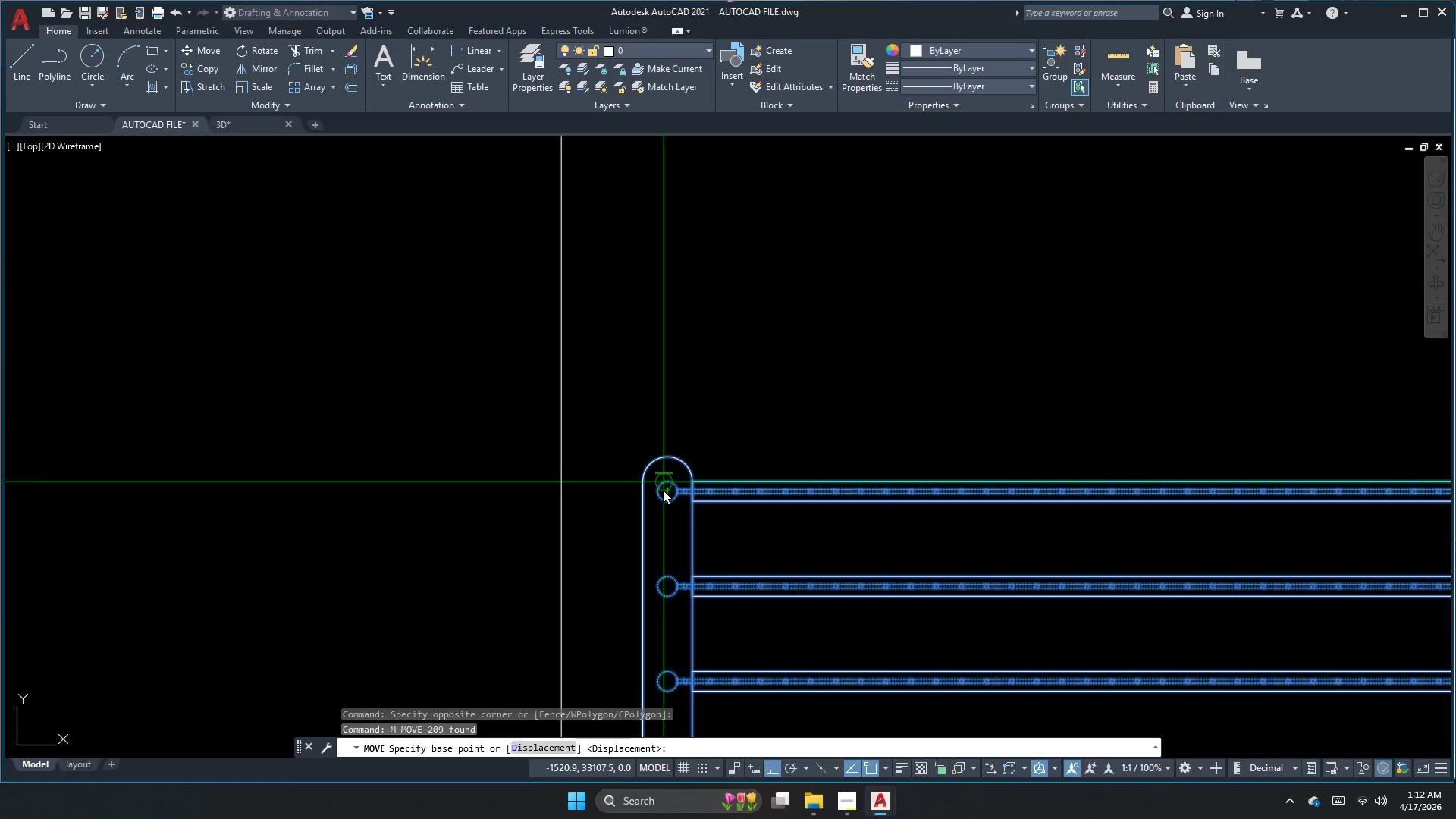 
scroll: coordinate [662, 472], scroll_direction: up, amount: 4.0
 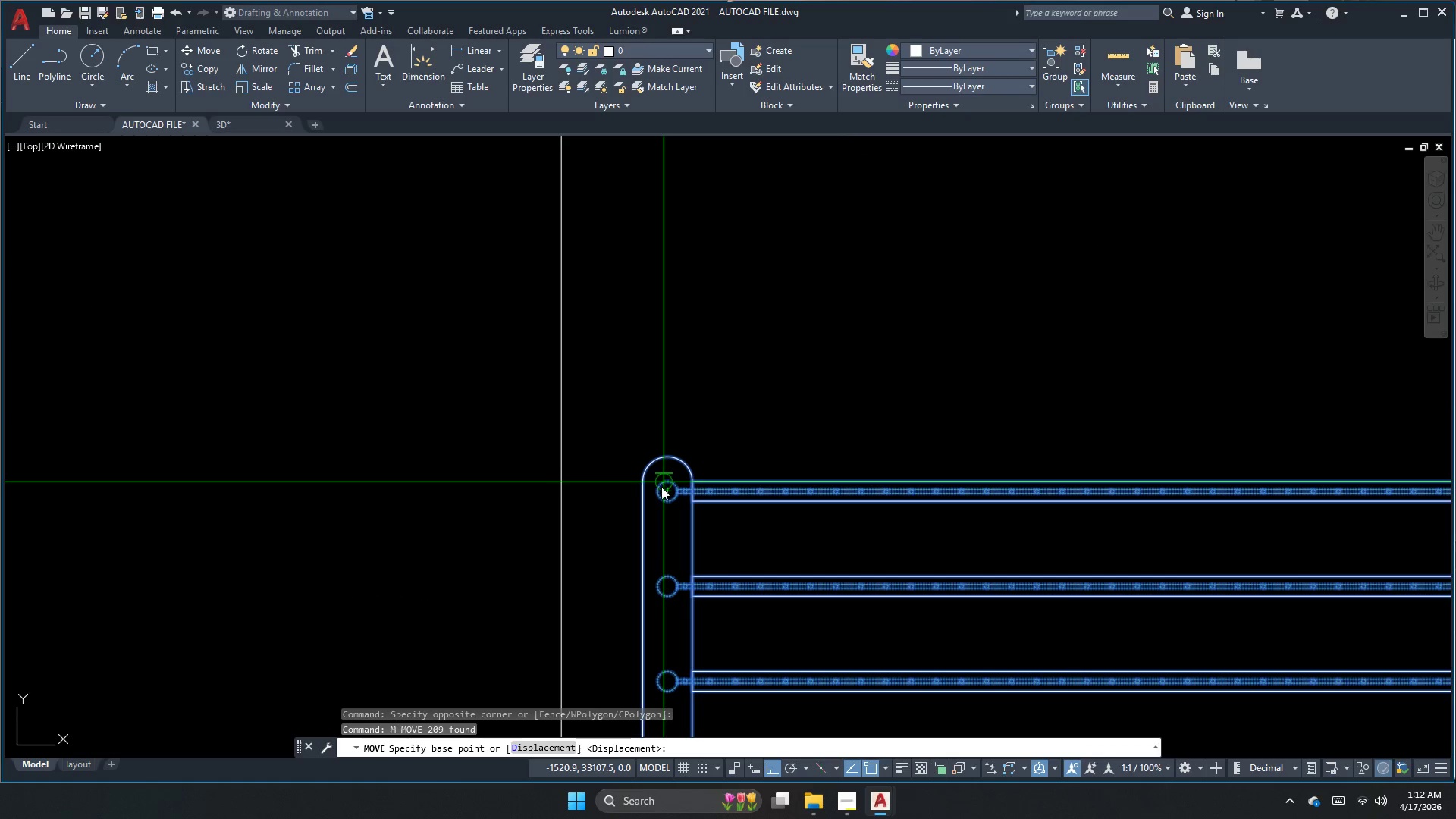 
left_click([664, 493])
 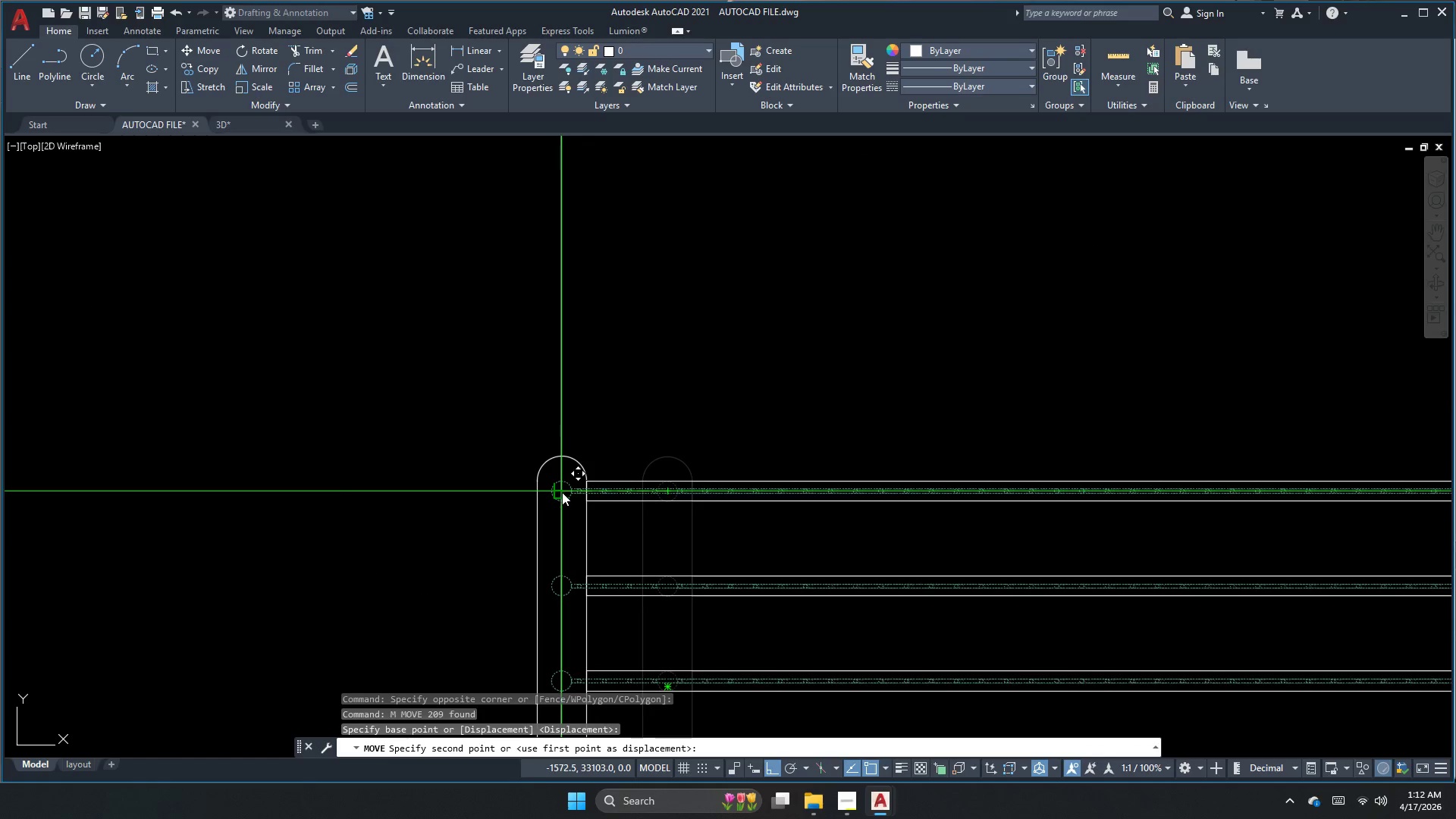 
left_click([562, 489])
 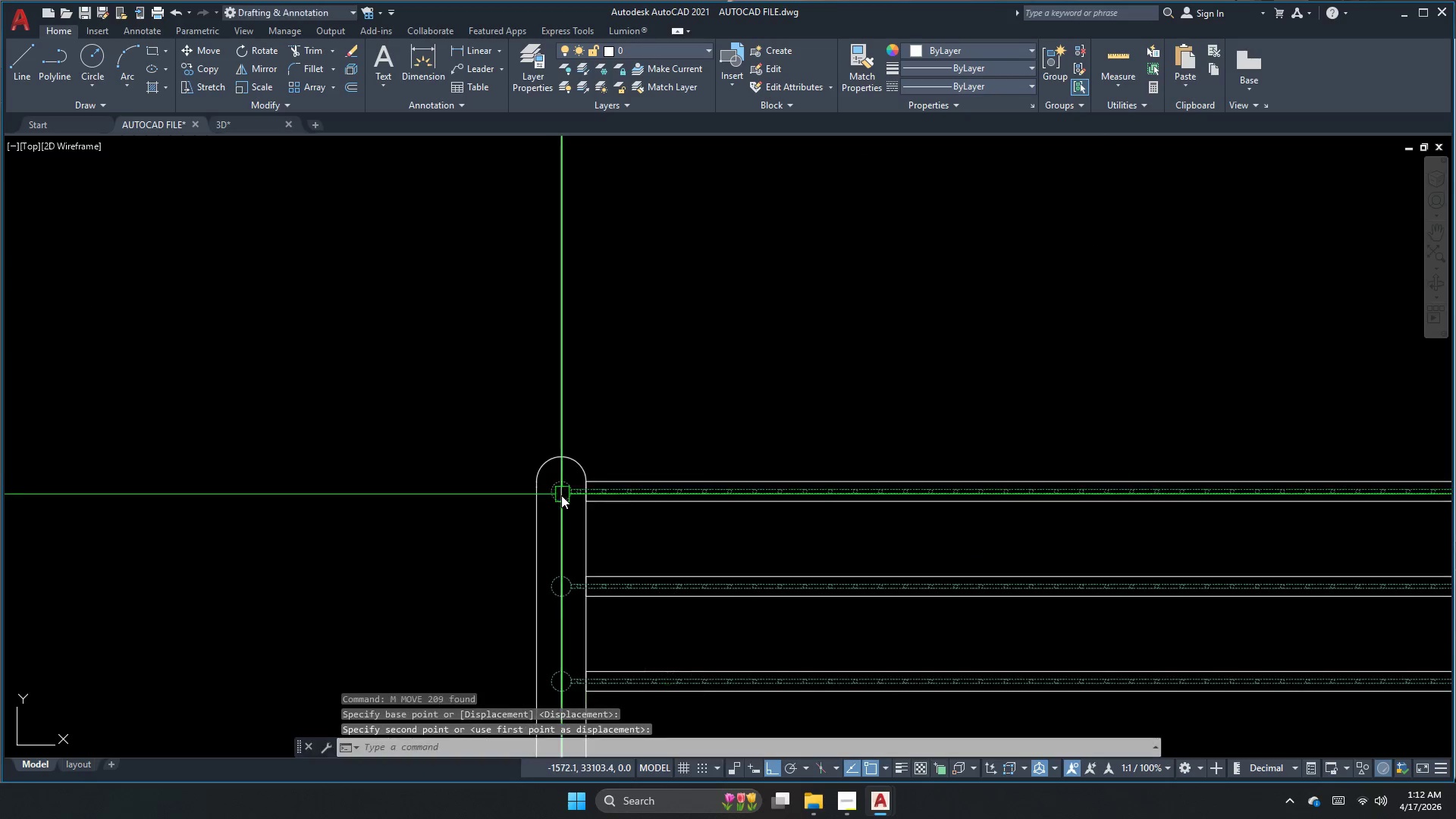 
key(Escape)
 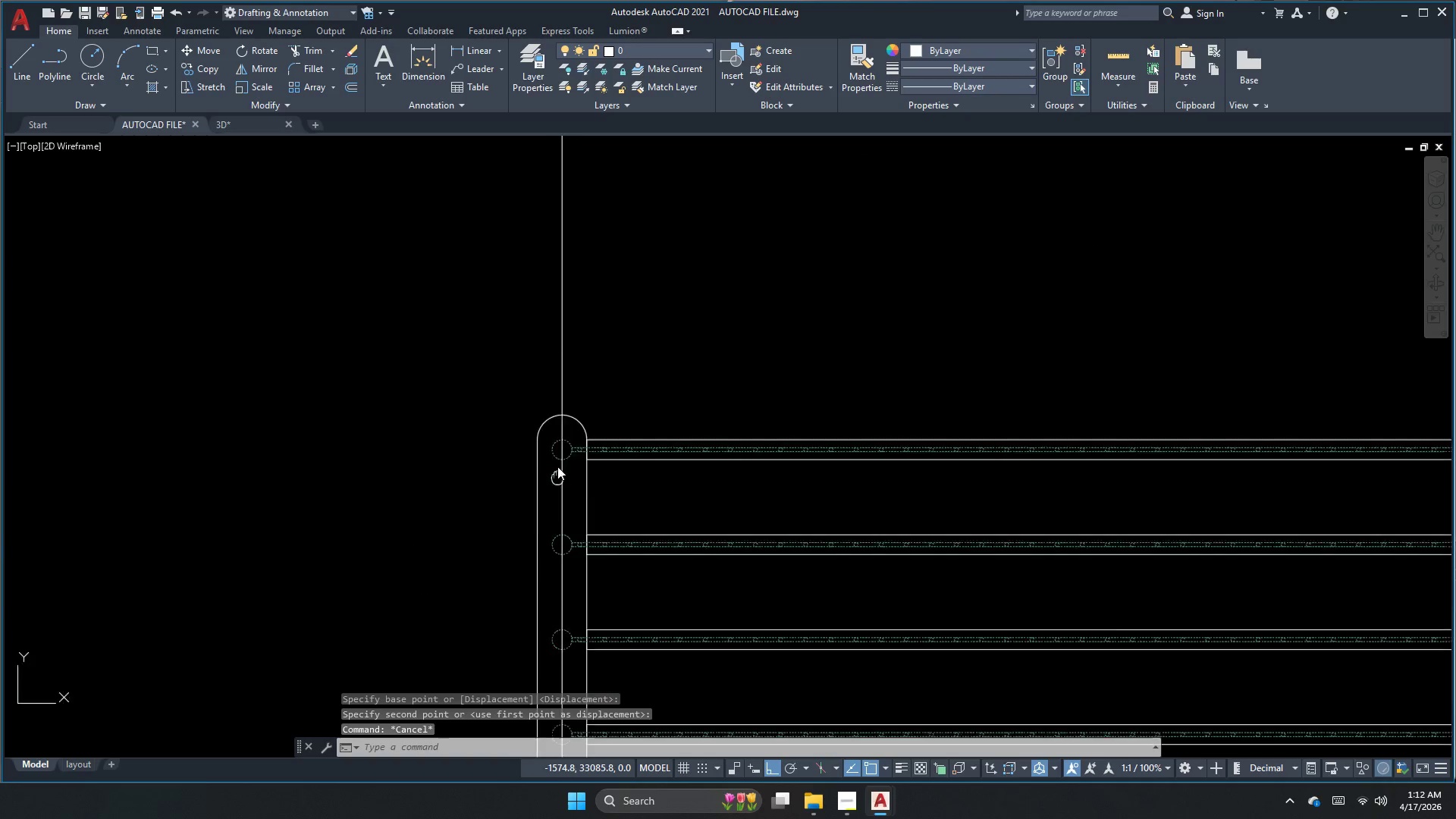 
scroll: coordinate [542, 374], scroll_direction: down, amount: 1.0
 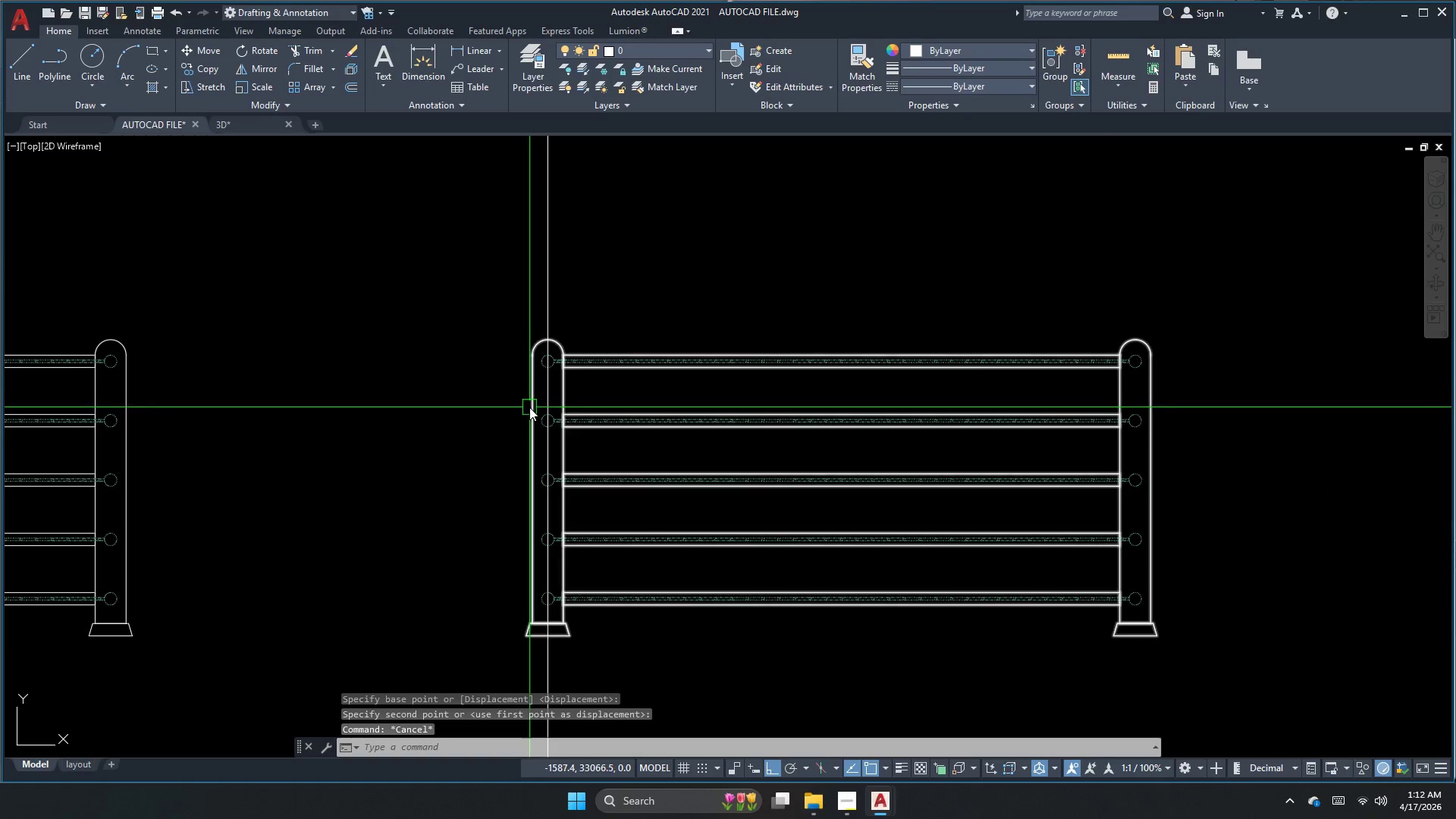 
key(Control+H)
 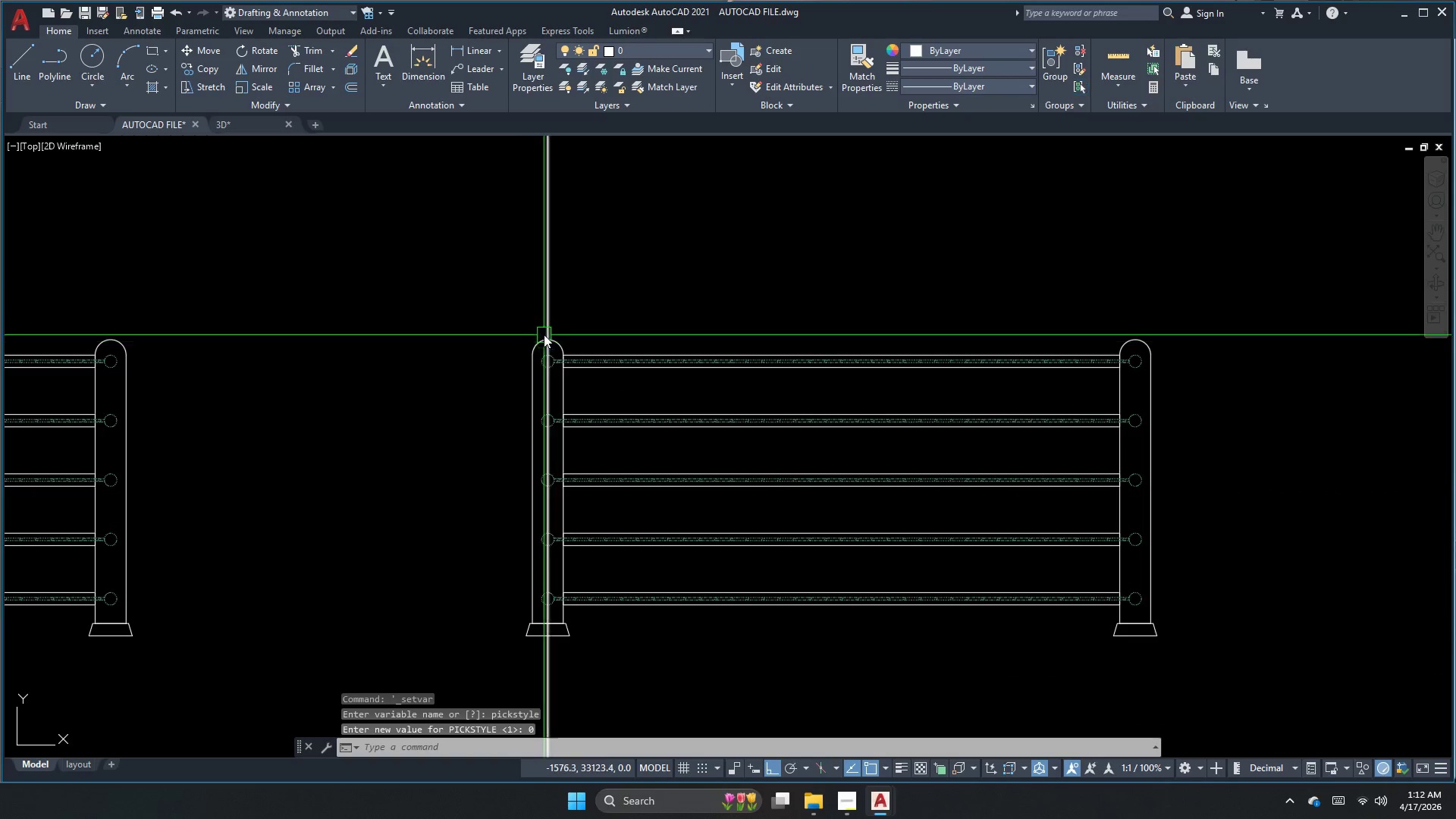 
scroll: coordinate [548, 328], scroll_direction: up, amount: 1.0
 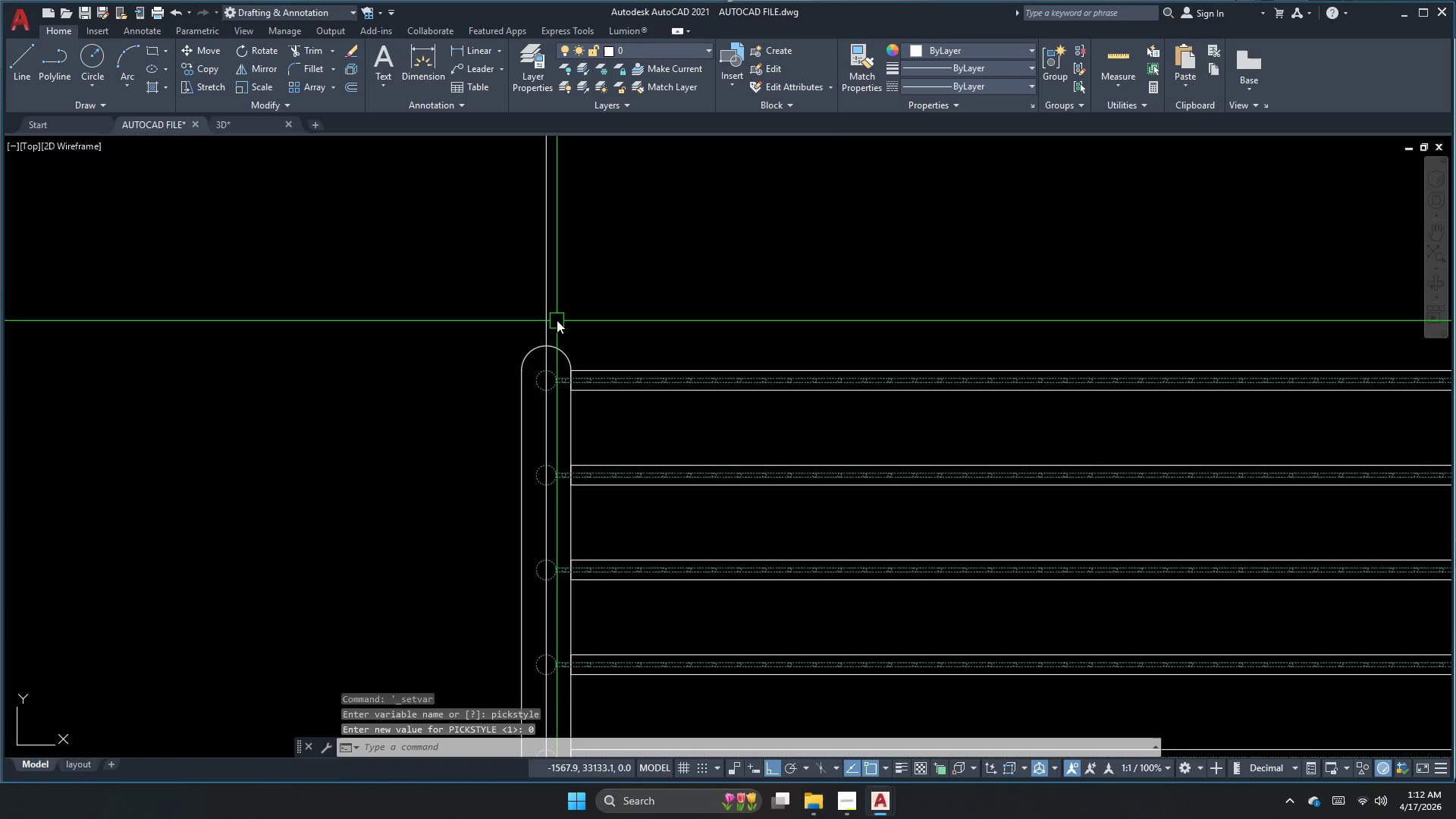 
left_click([557, 315])
 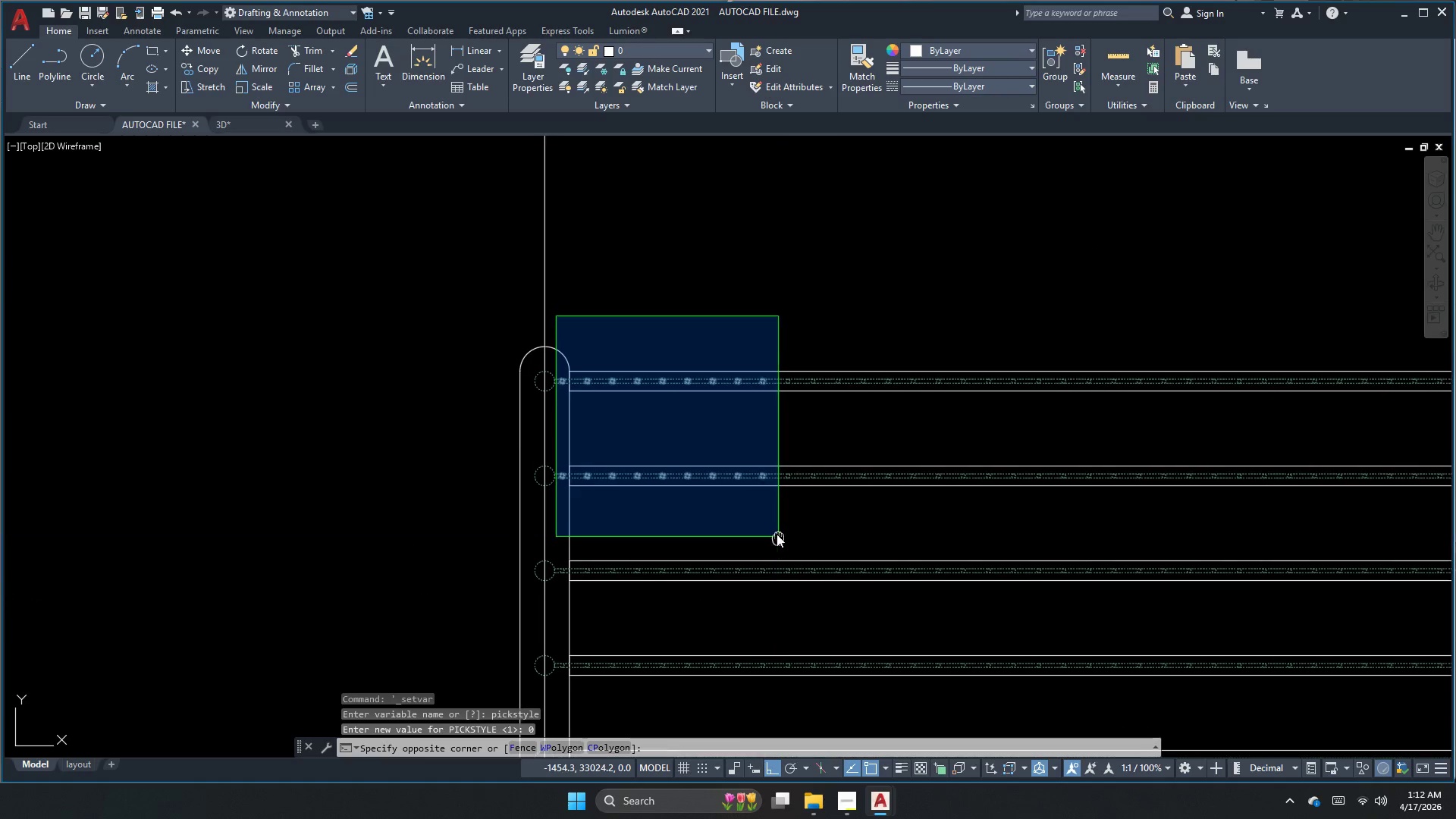 
scroll: coordinate [694, 457], scroll_direction: down, amount: 1.0
 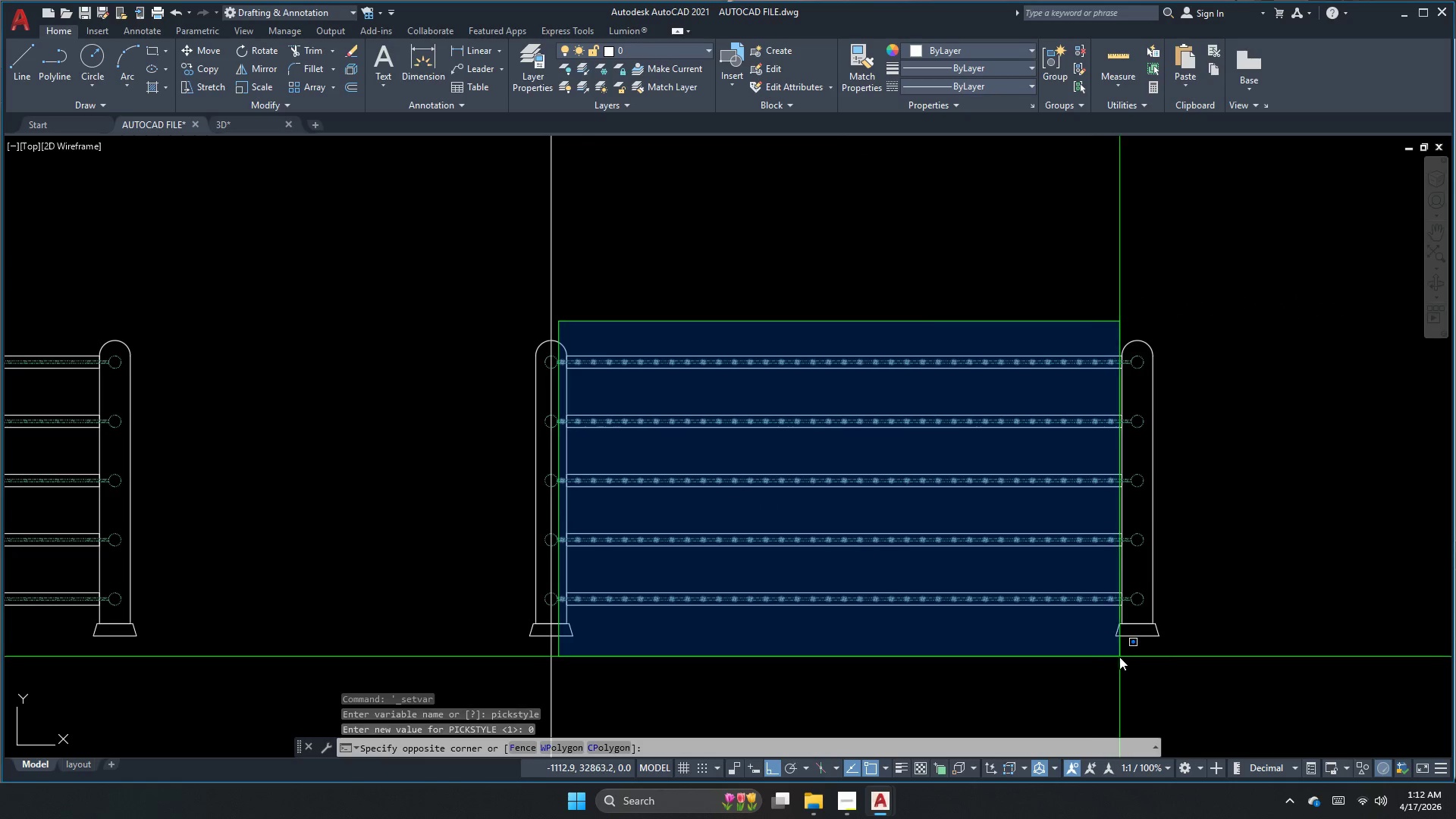 
left_click([1095, 664])
 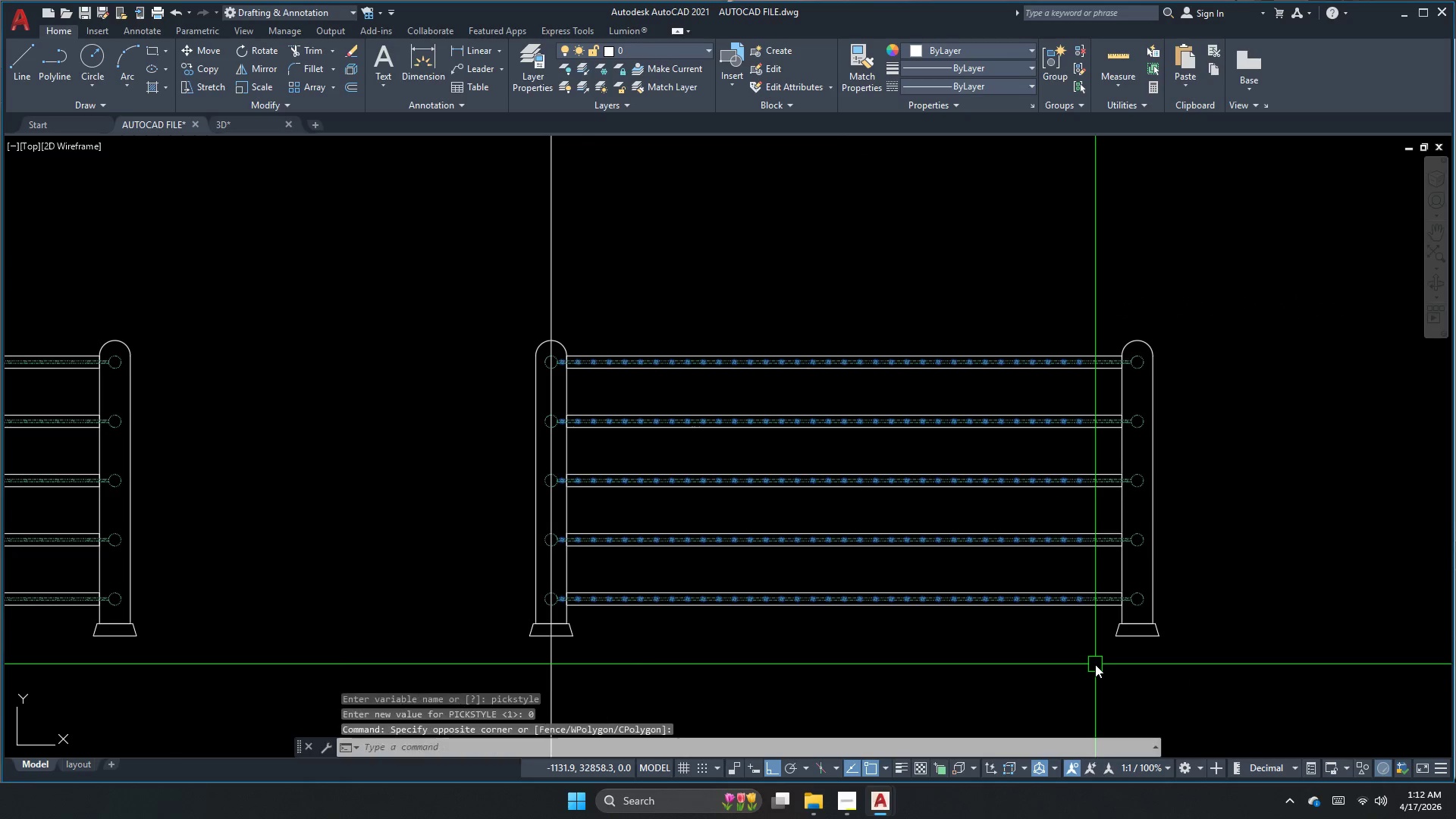 
key(E)
 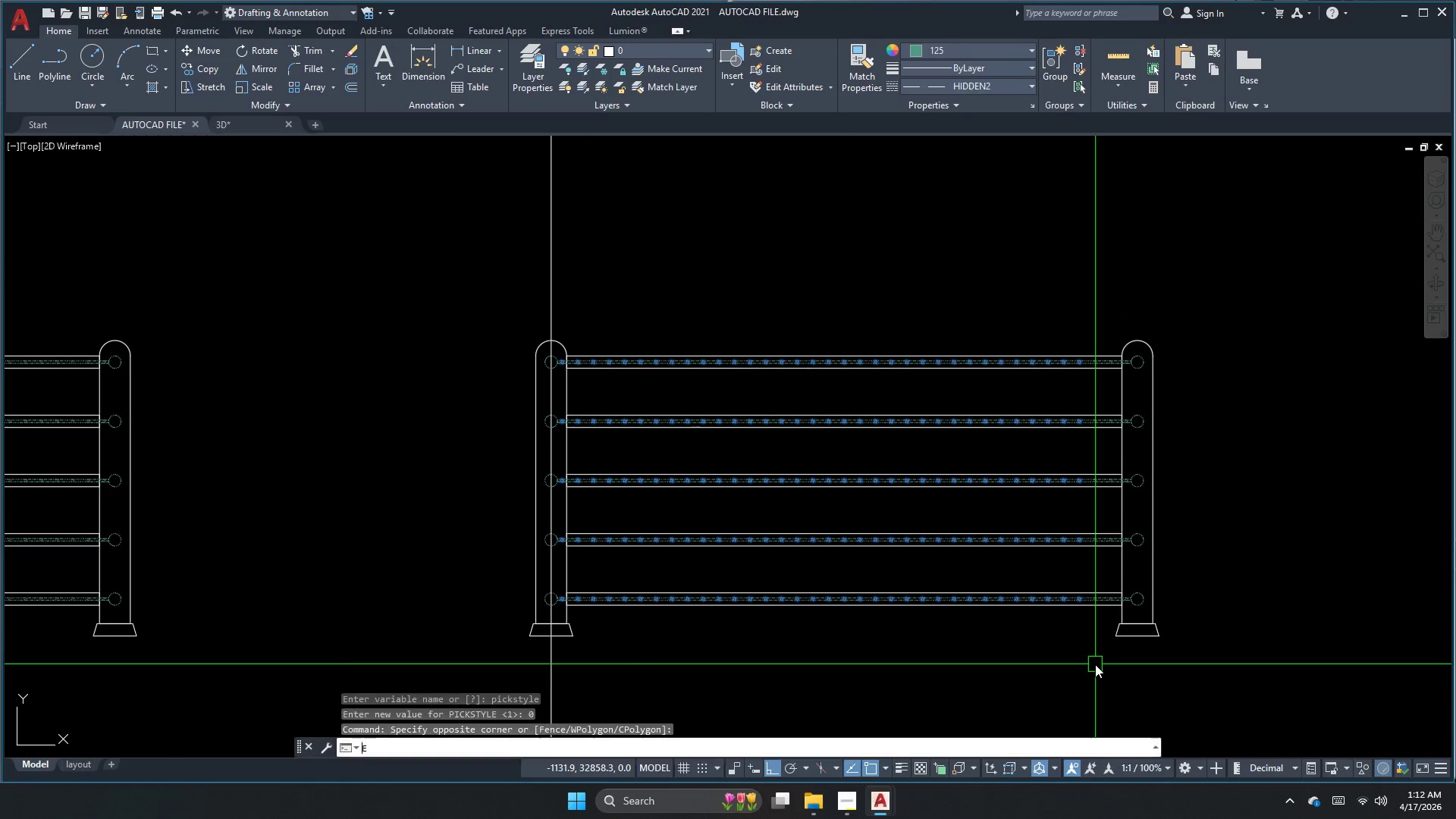 
key(Space)
 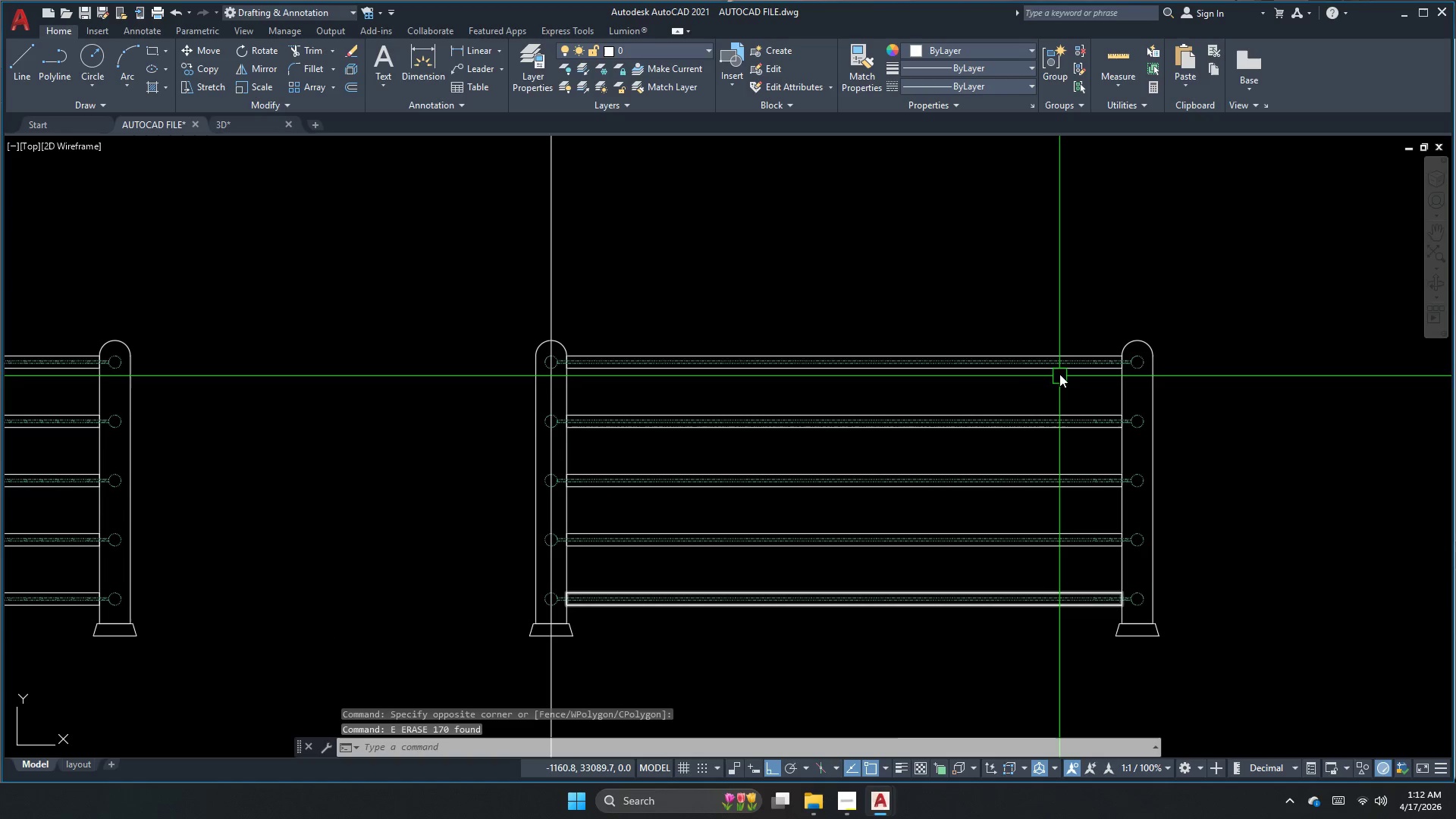 
scroll: coordinate [688, 421], scroll_direction: up, amount: 1.0
 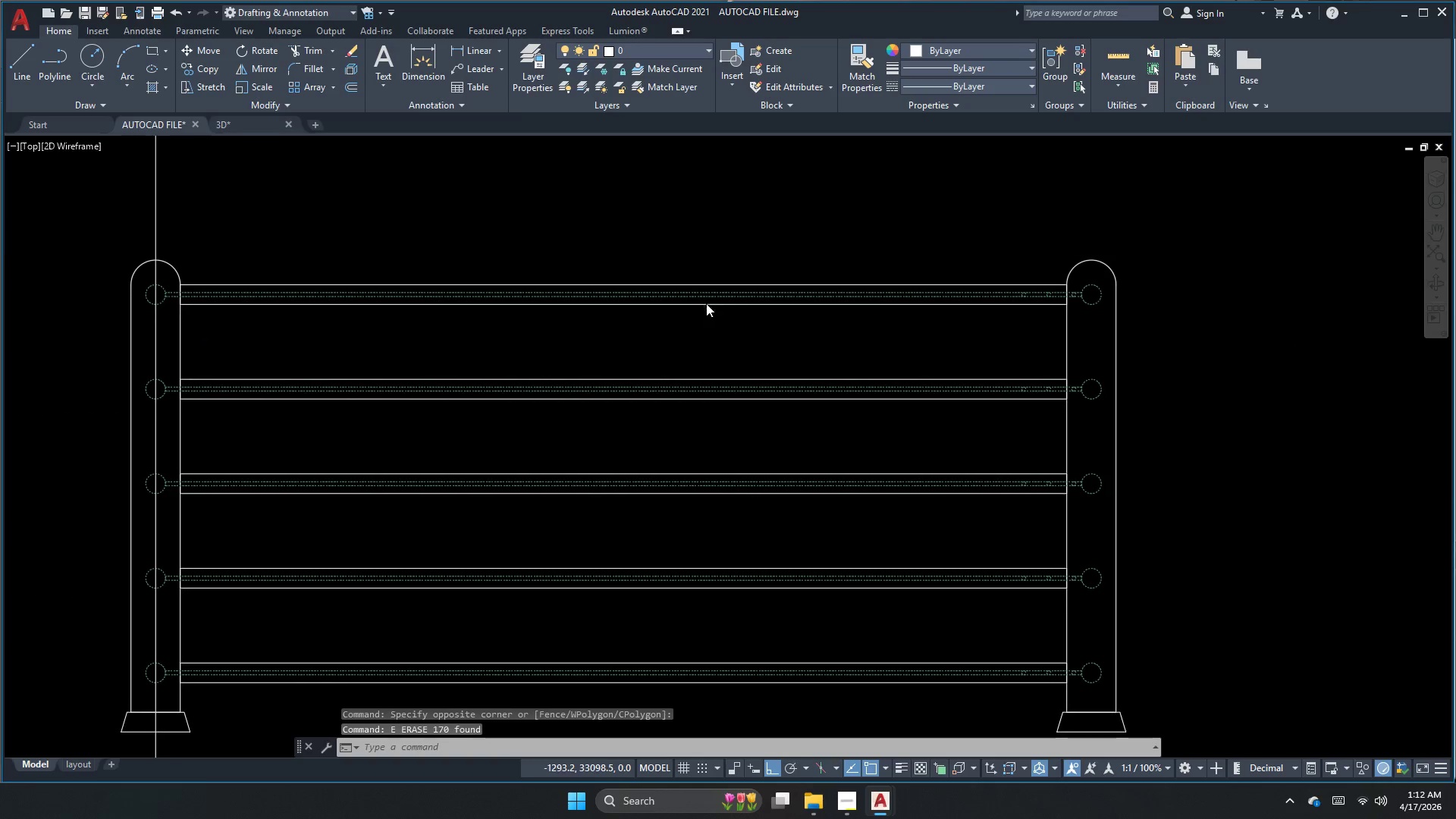 
left_click_drag(start_coordinate=[877, 217], to_coordinate=[893, 235])
 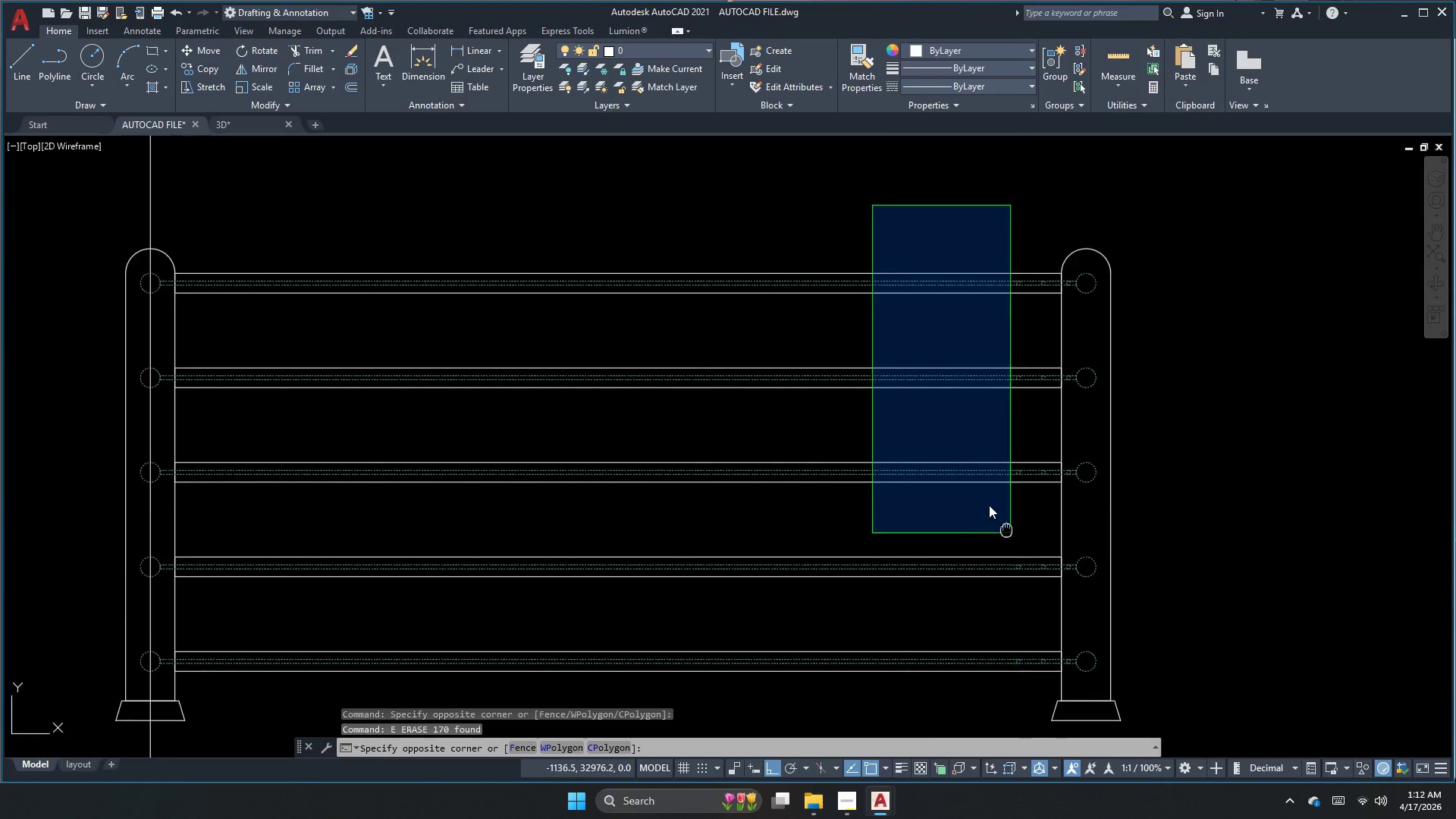 
scroll: coordinate [925, 461], scroll_direction: down, amount: 1.0
 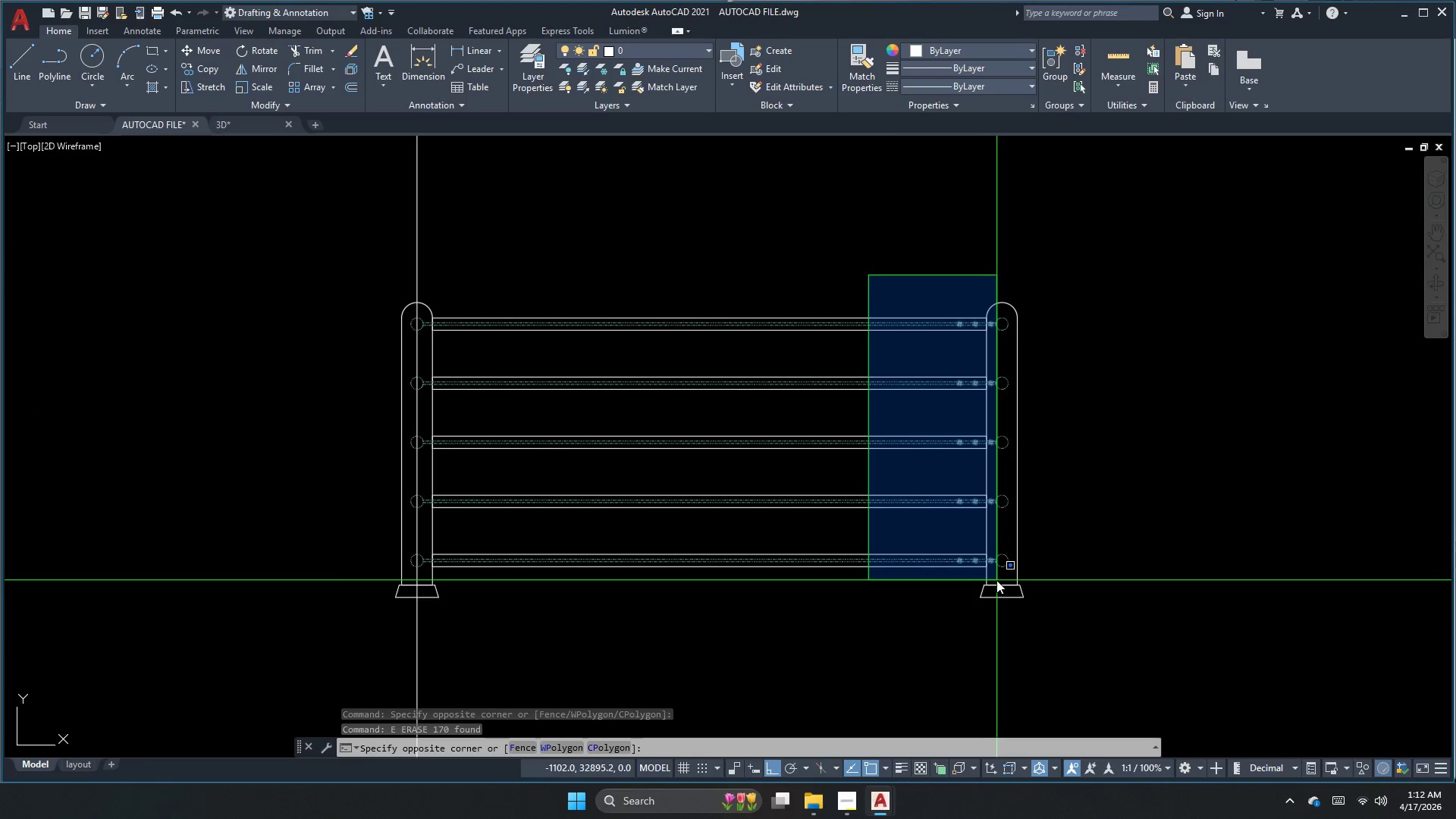 
left_click([999, 579])
 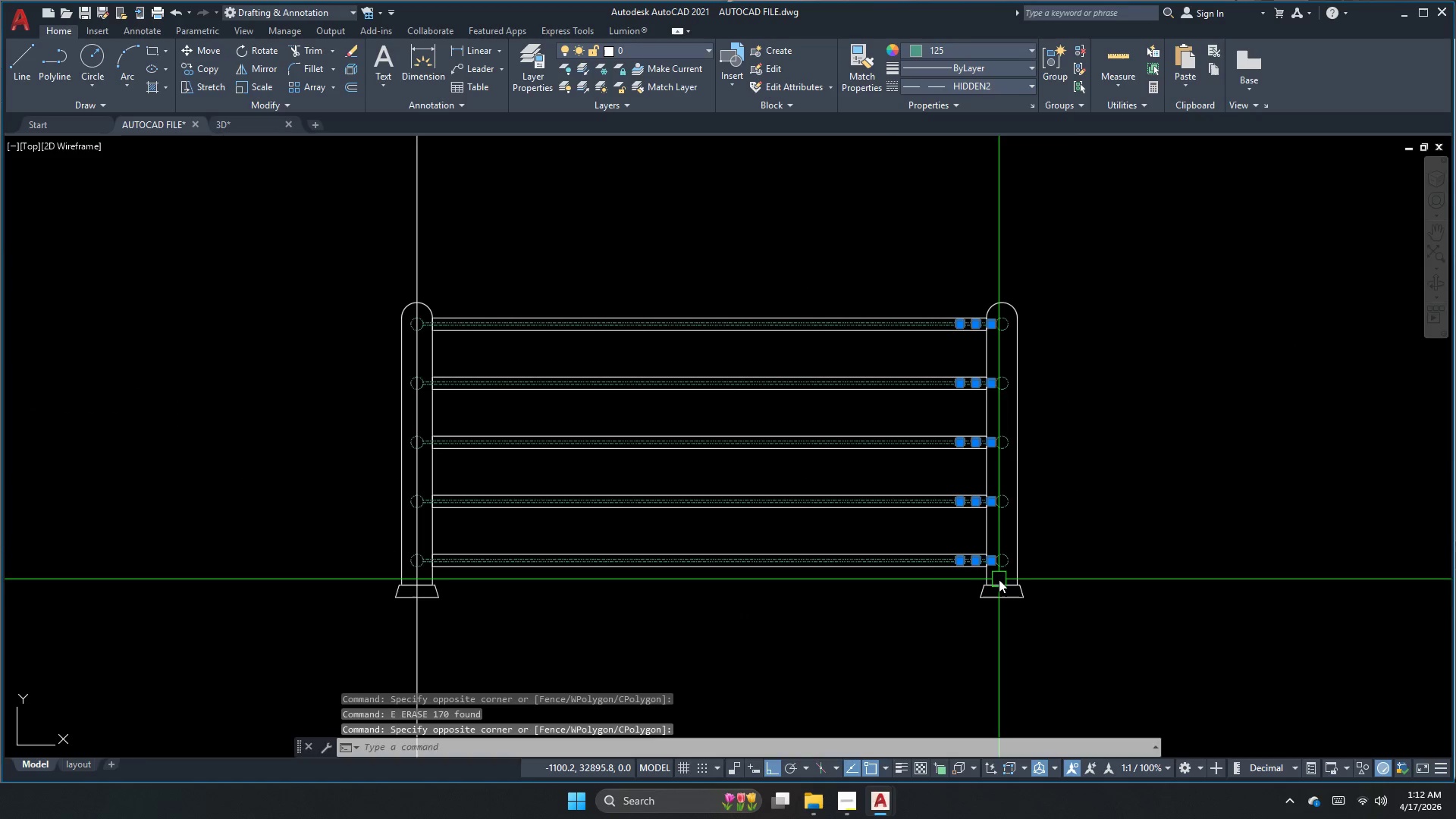 
key(E)
 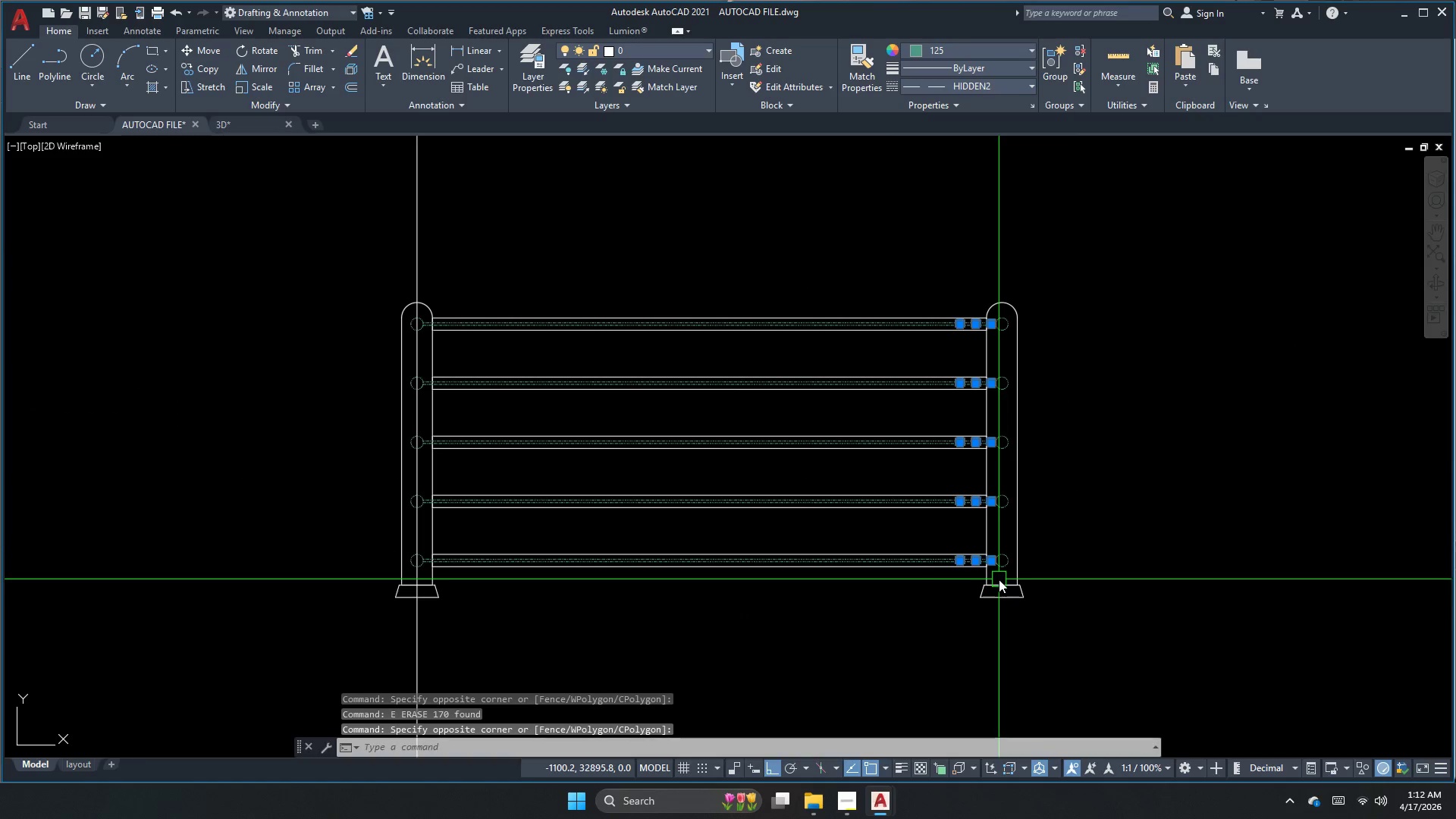 
key(Space)
 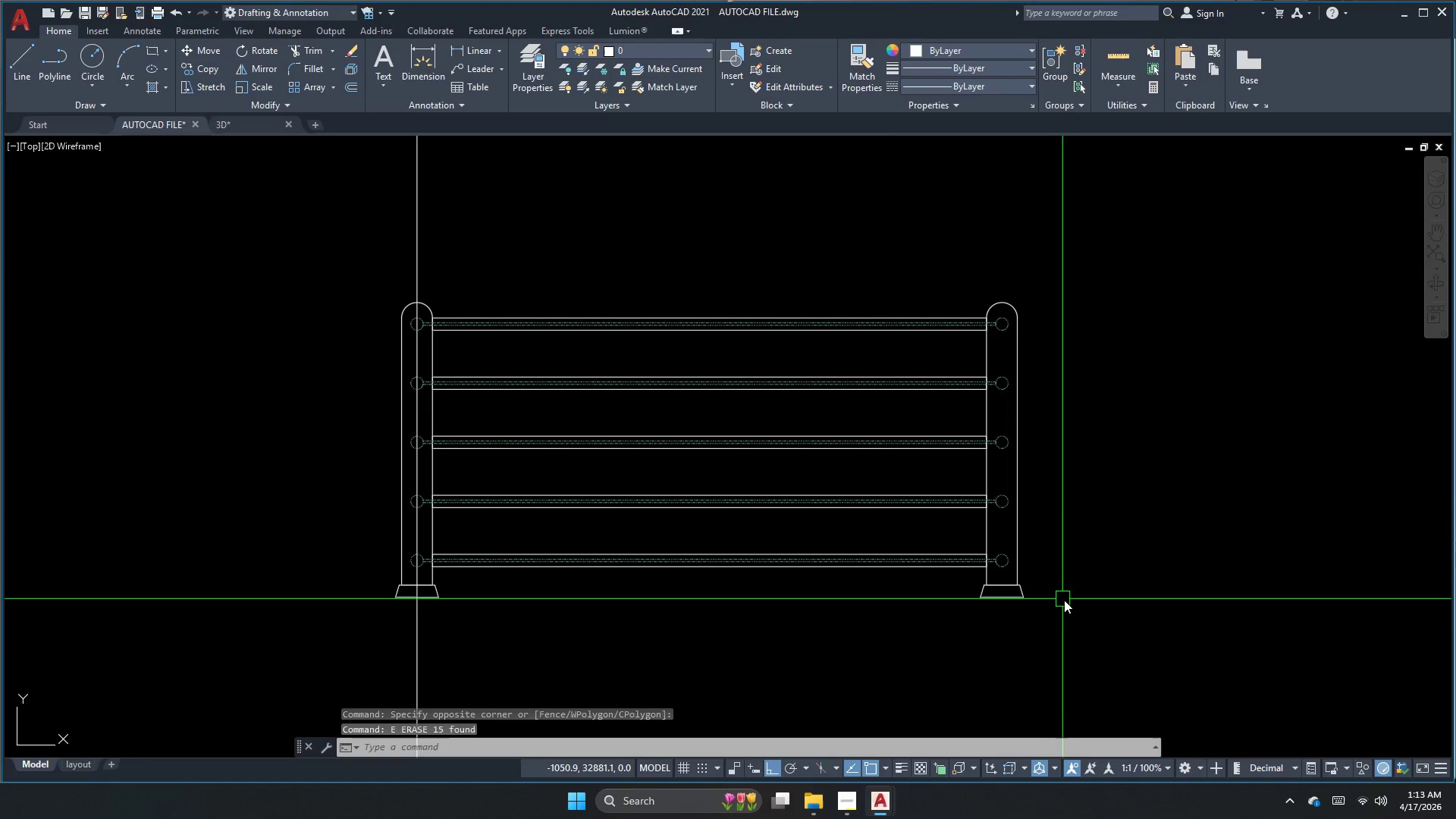 
key(Escape)
 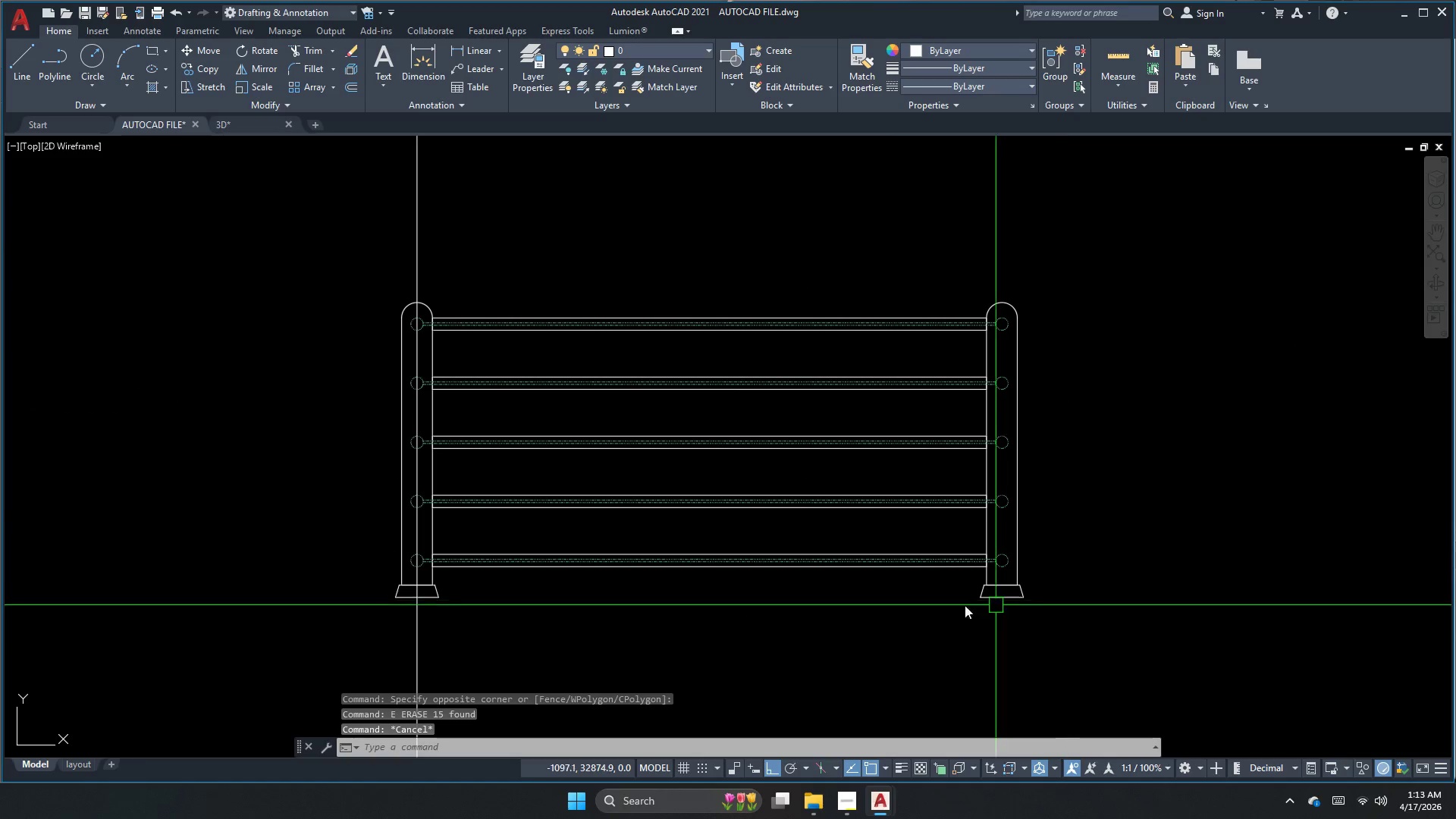 
key(Escape)
 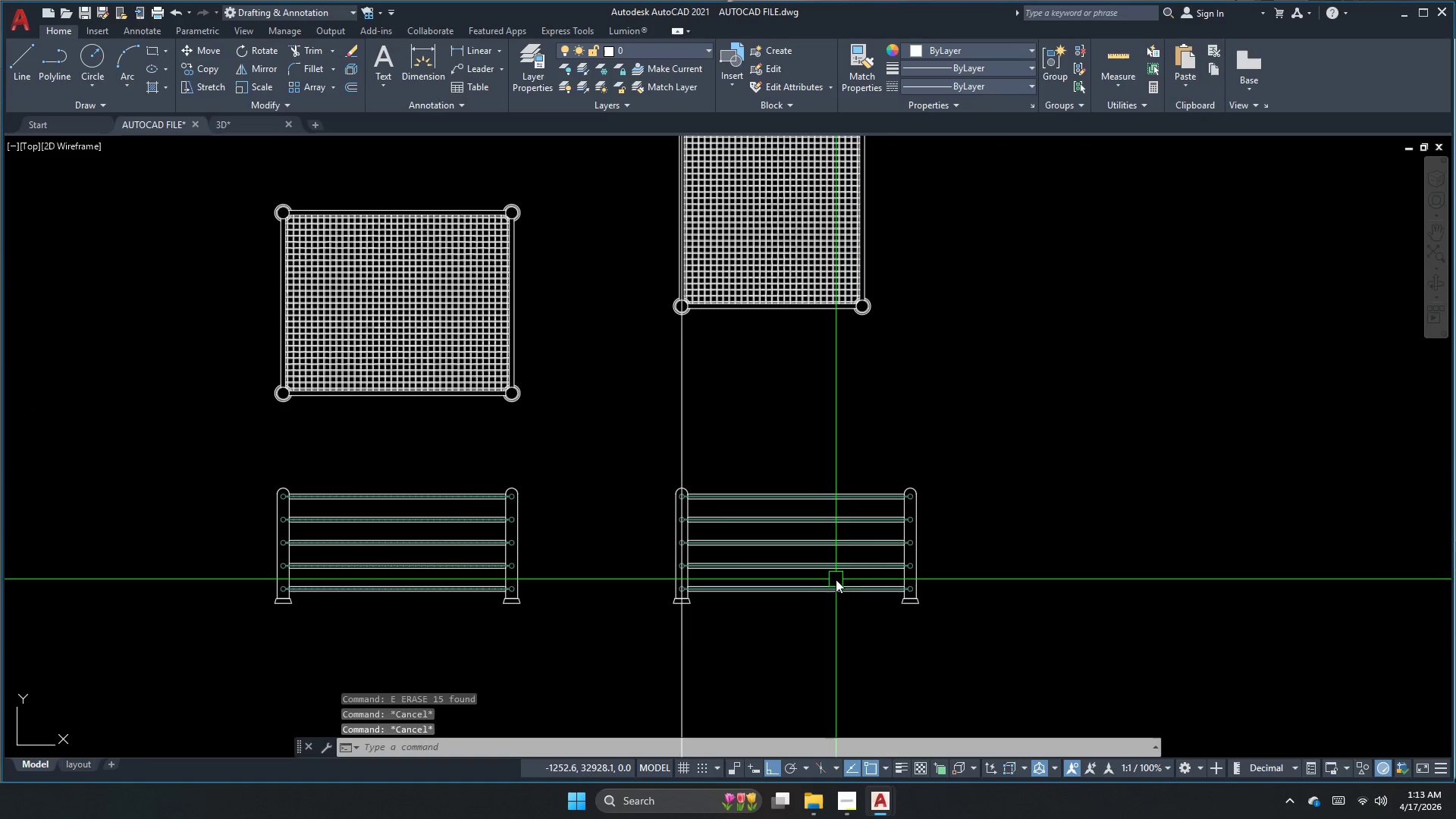 
key(Escape)
 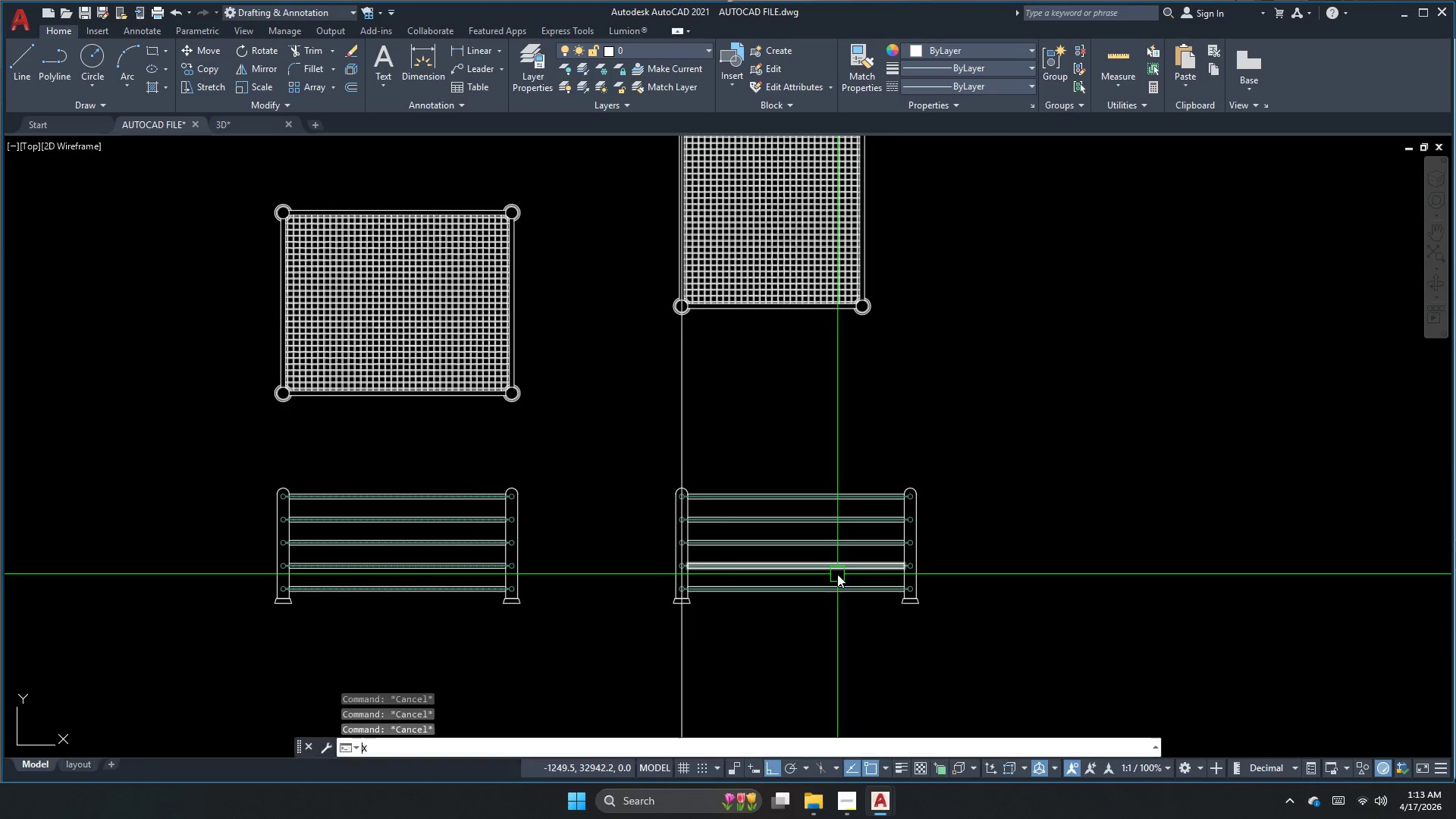 
scroll: coordinate [839, 607], scroll_direction: down, amount: 2.0
 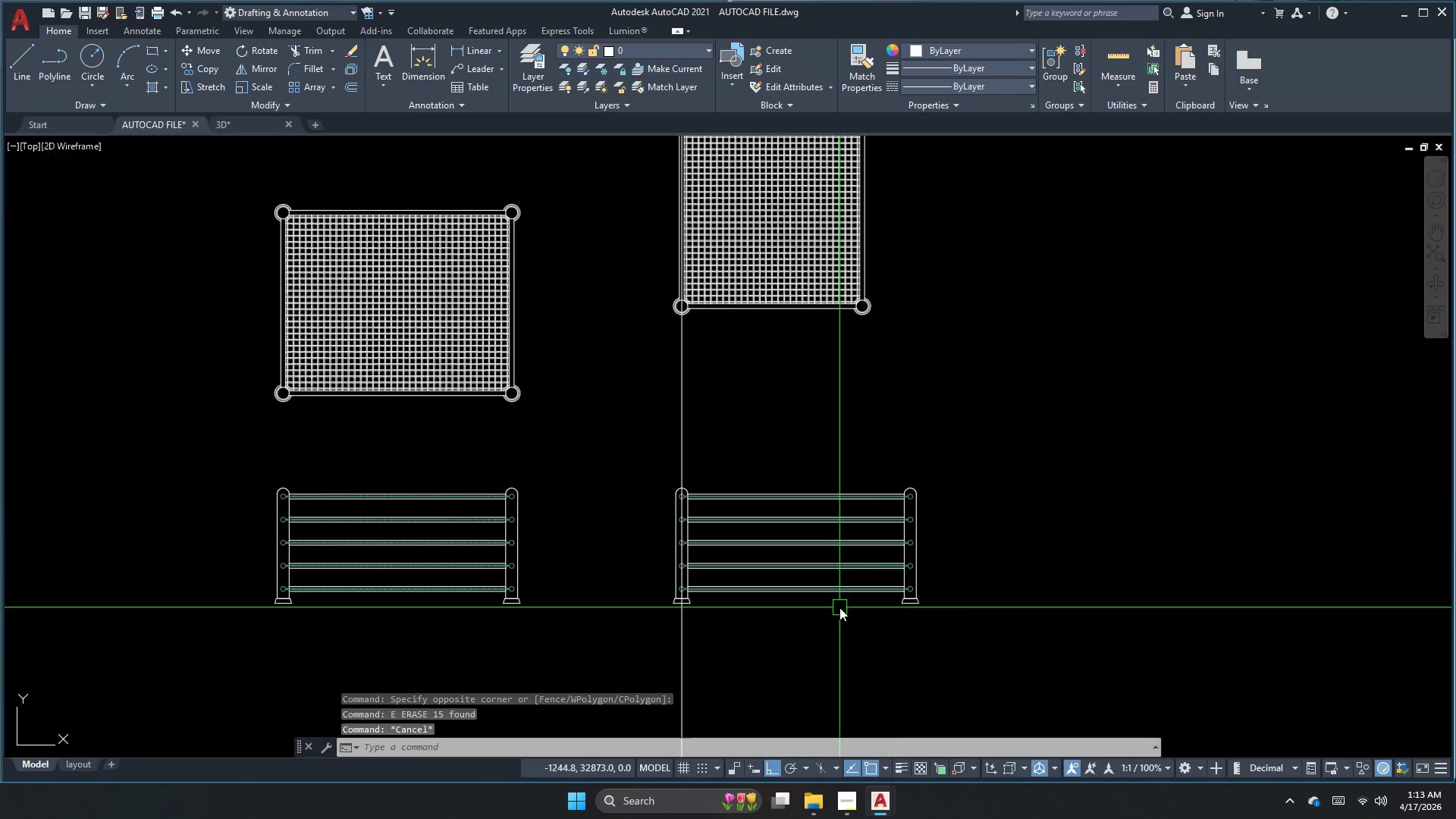 
type(xlk v )
key(Escape)
key(Escape)
key(Escape)
type(xl )
 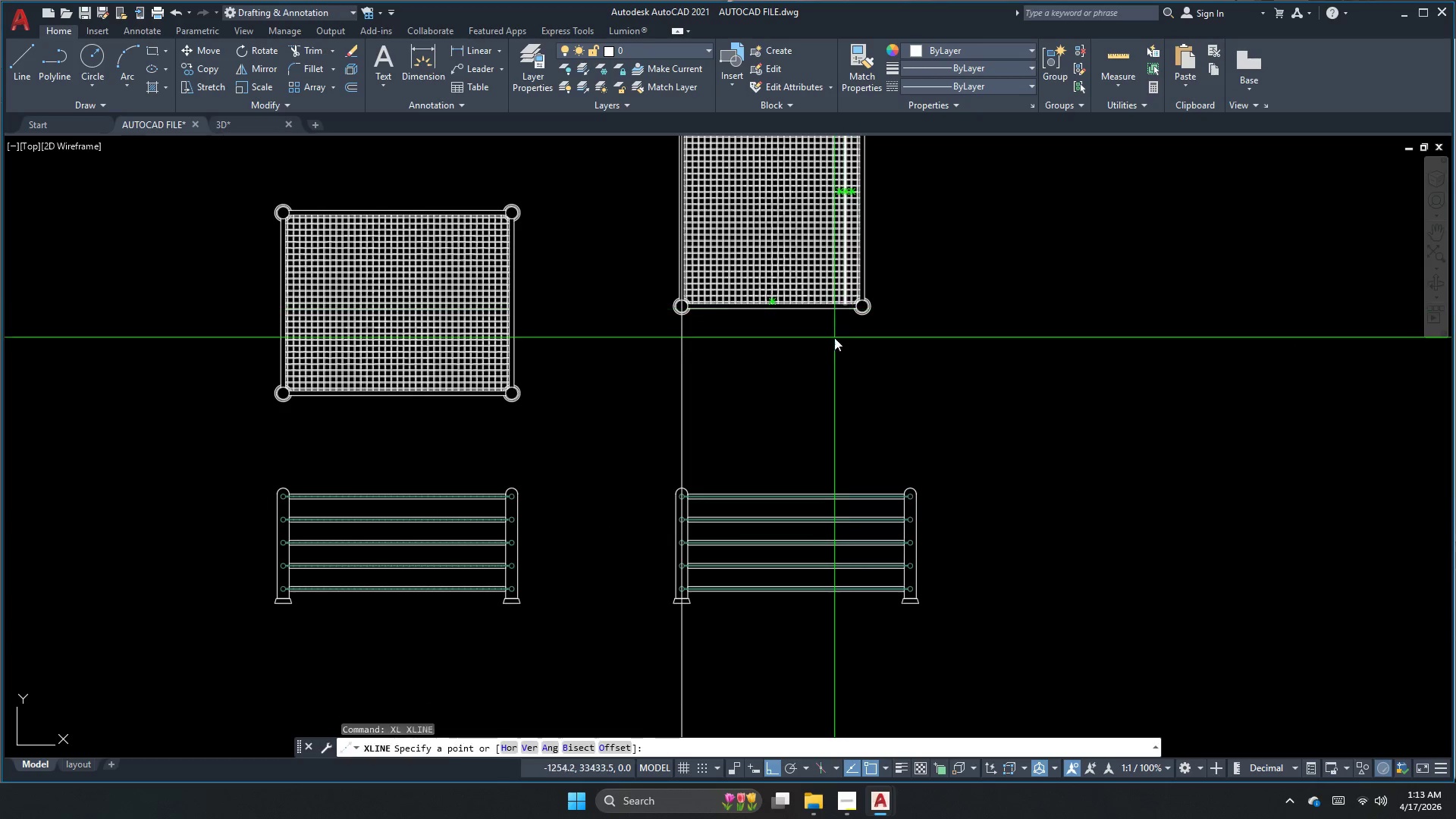 
key(V)
 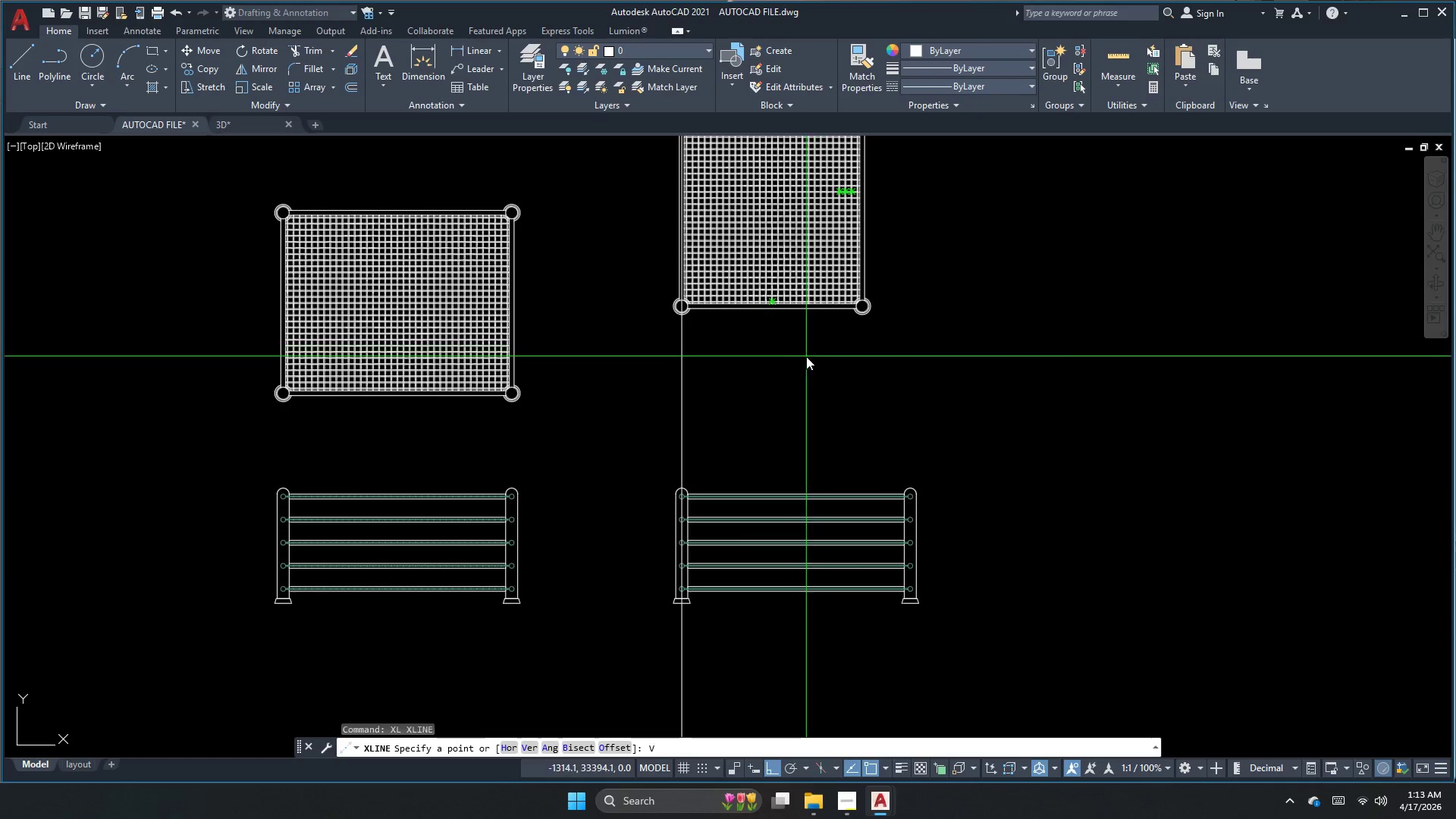 
key(Space)
 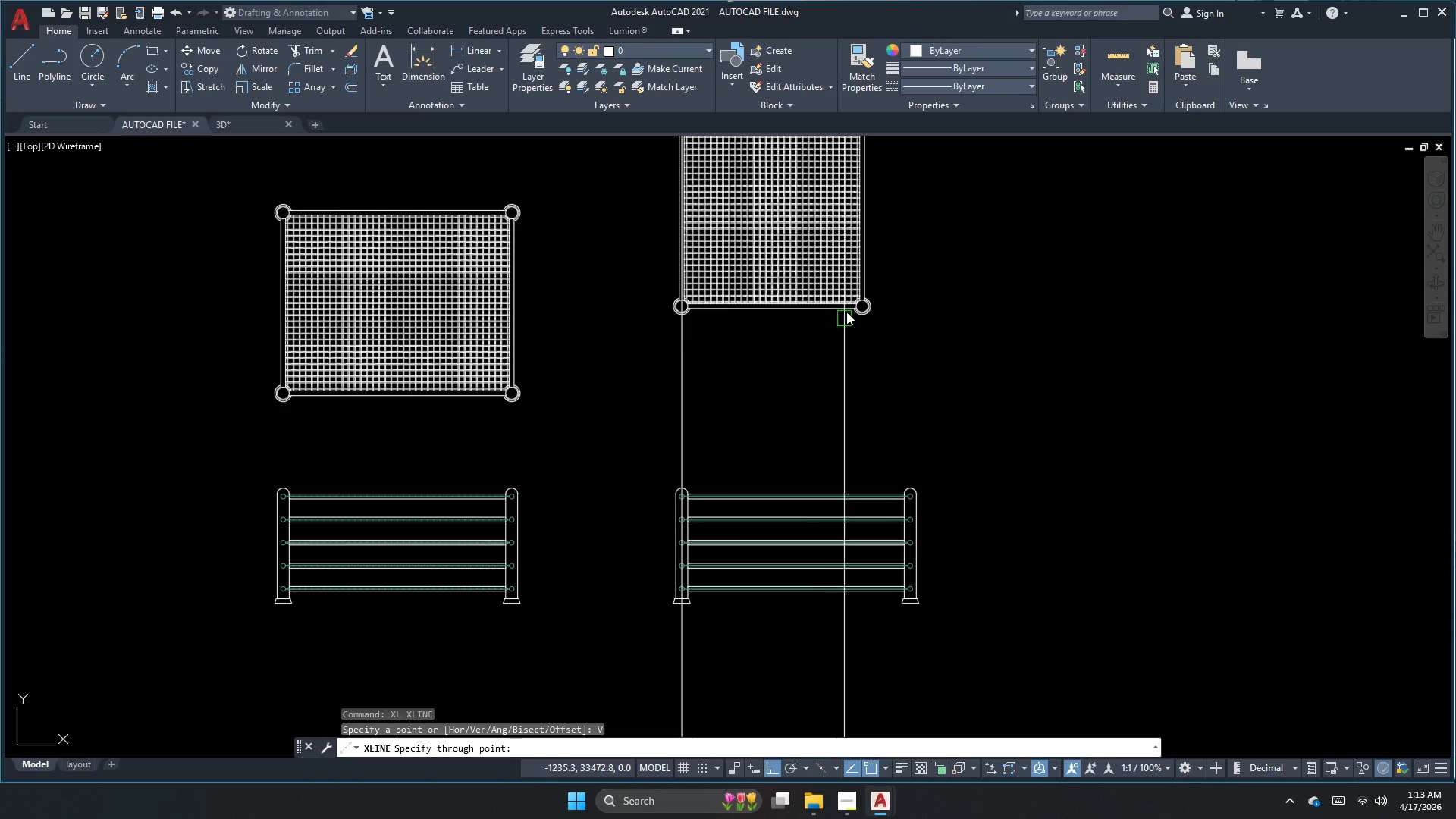 
scroll: coordinate [852, 279], scroll_direction: up, amount: 3.0
 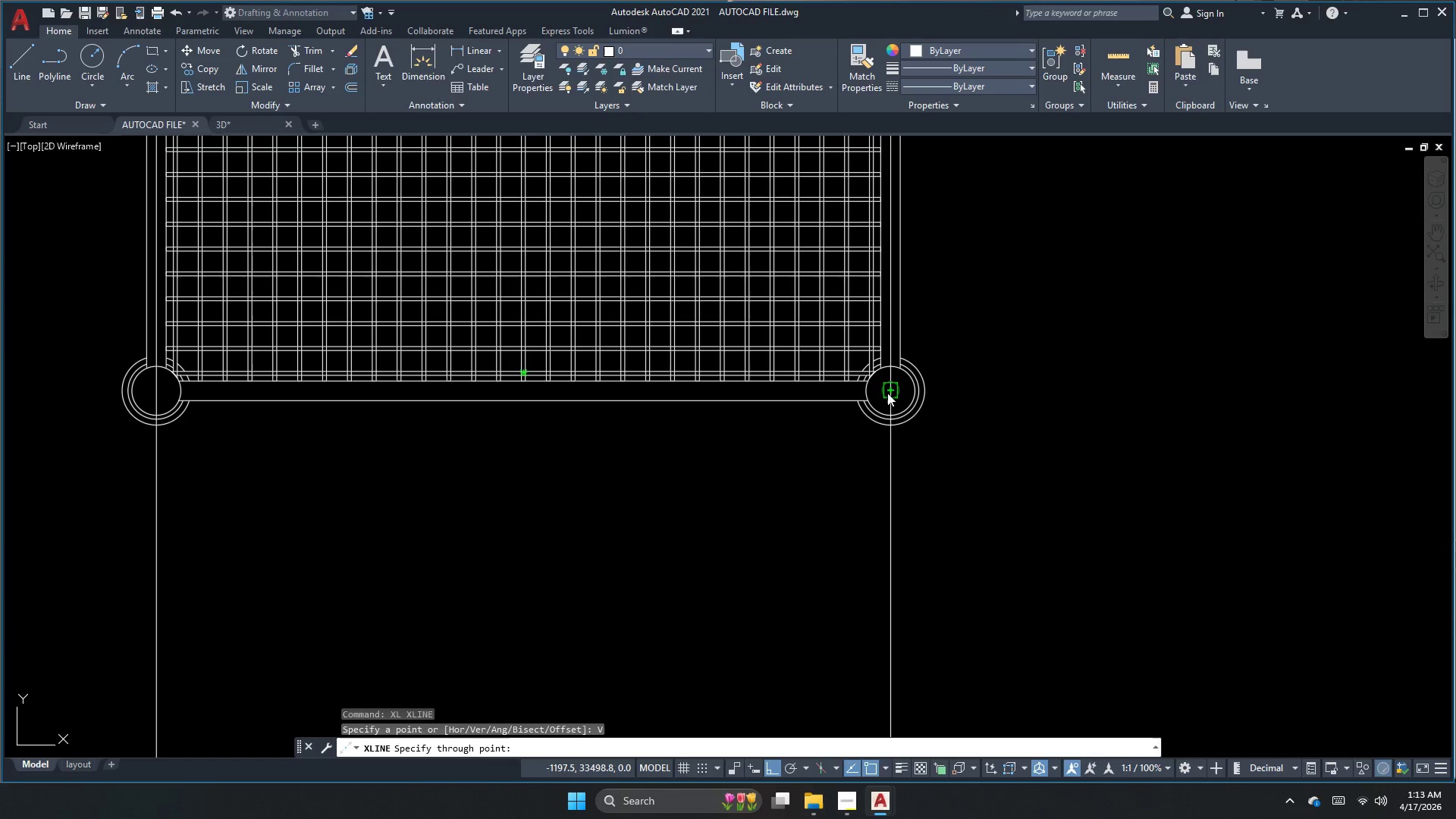 
left_click([890, 394])
 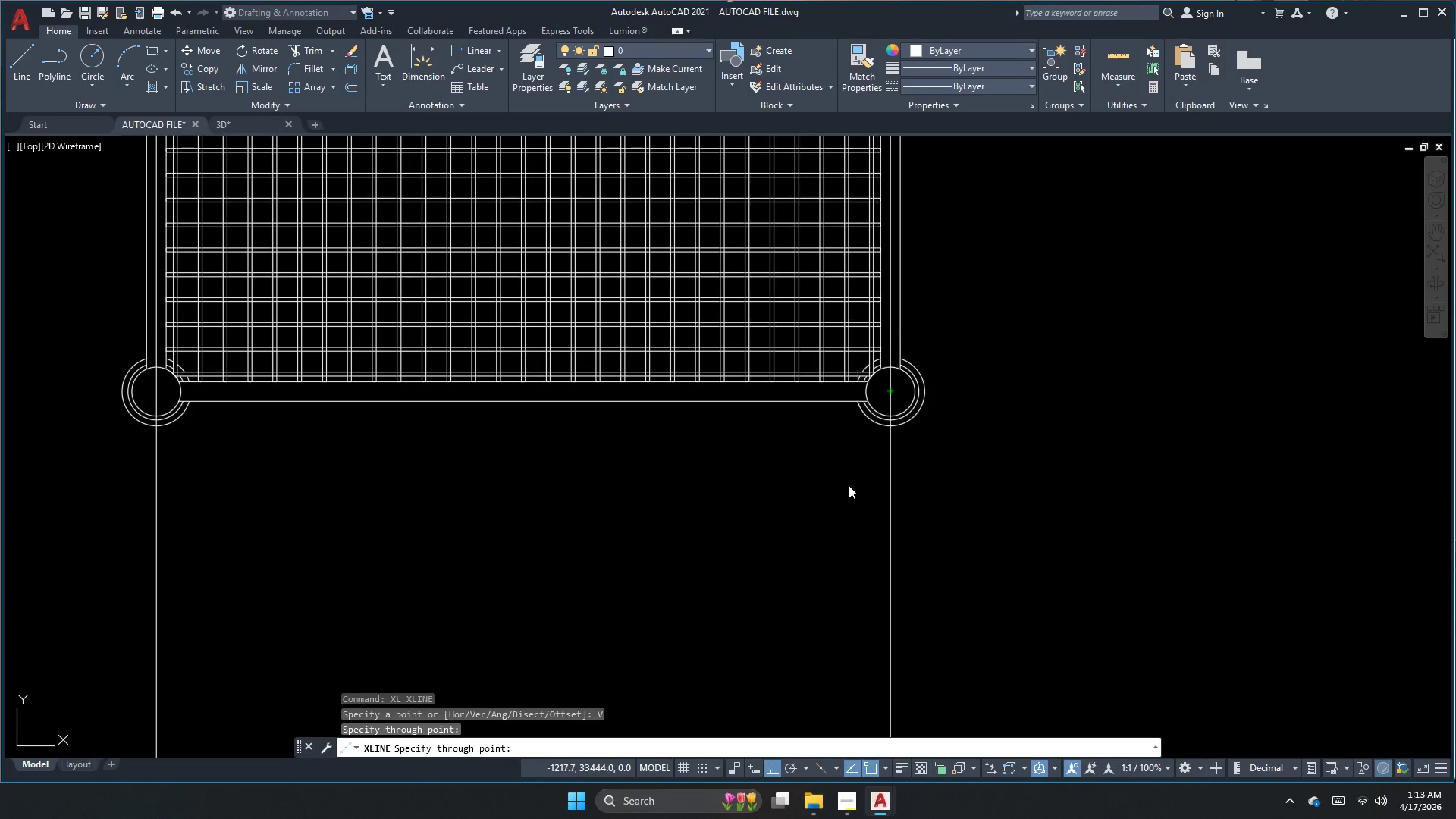 
key(Escape)
 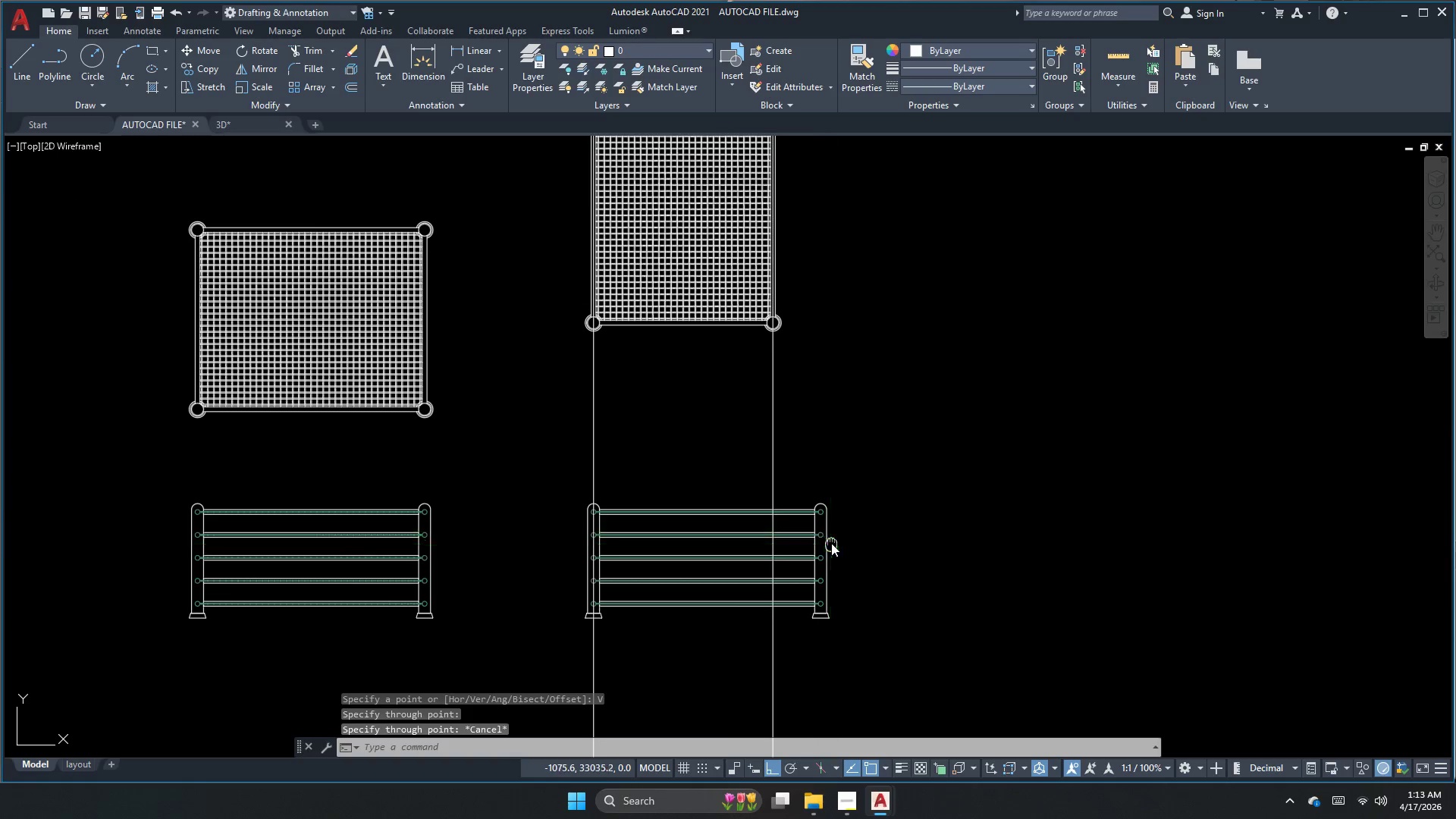 
scroll: coordinate [749, 329], scroll_direction: down, amount: 3.0
 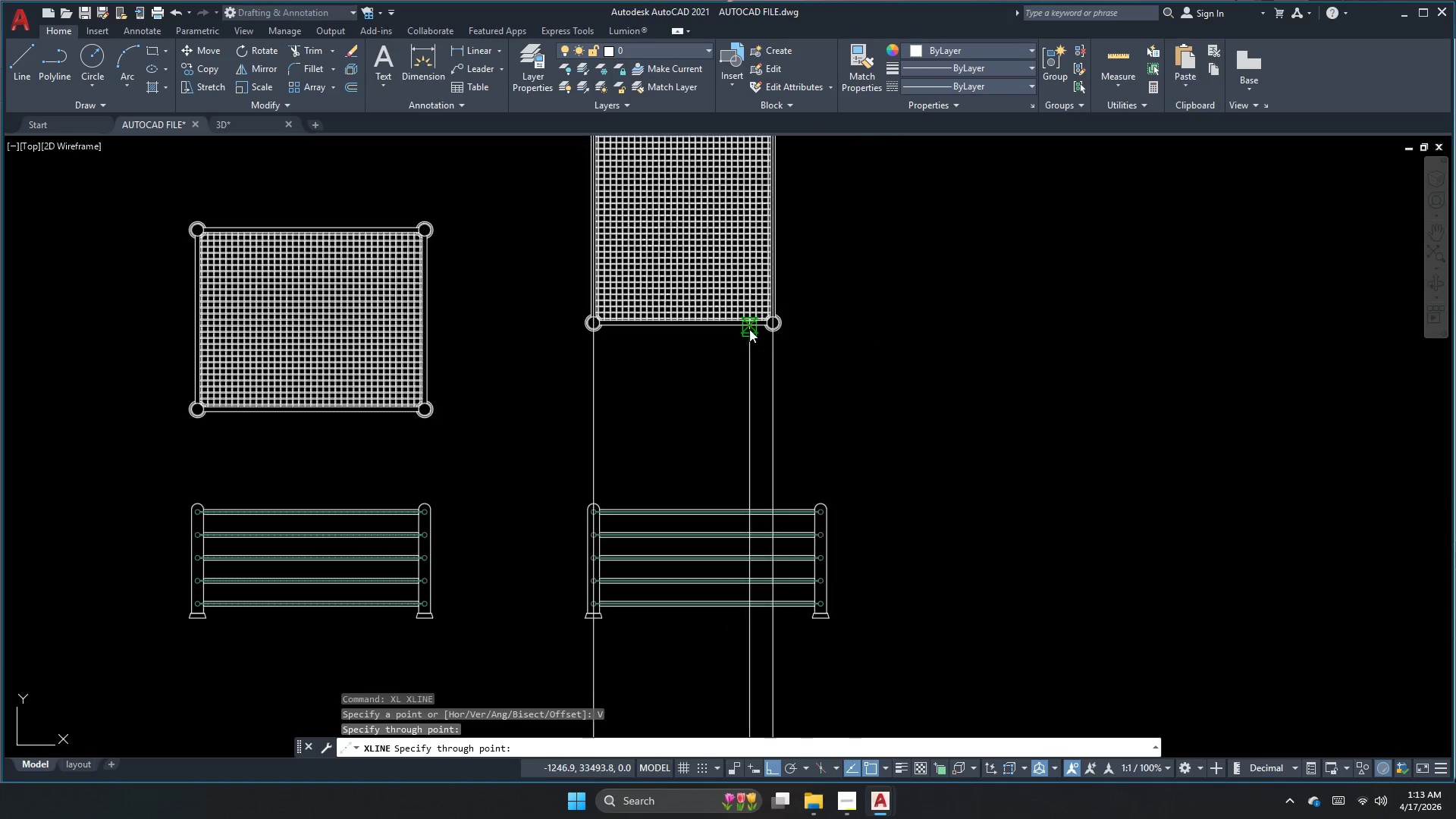 
key(S)
 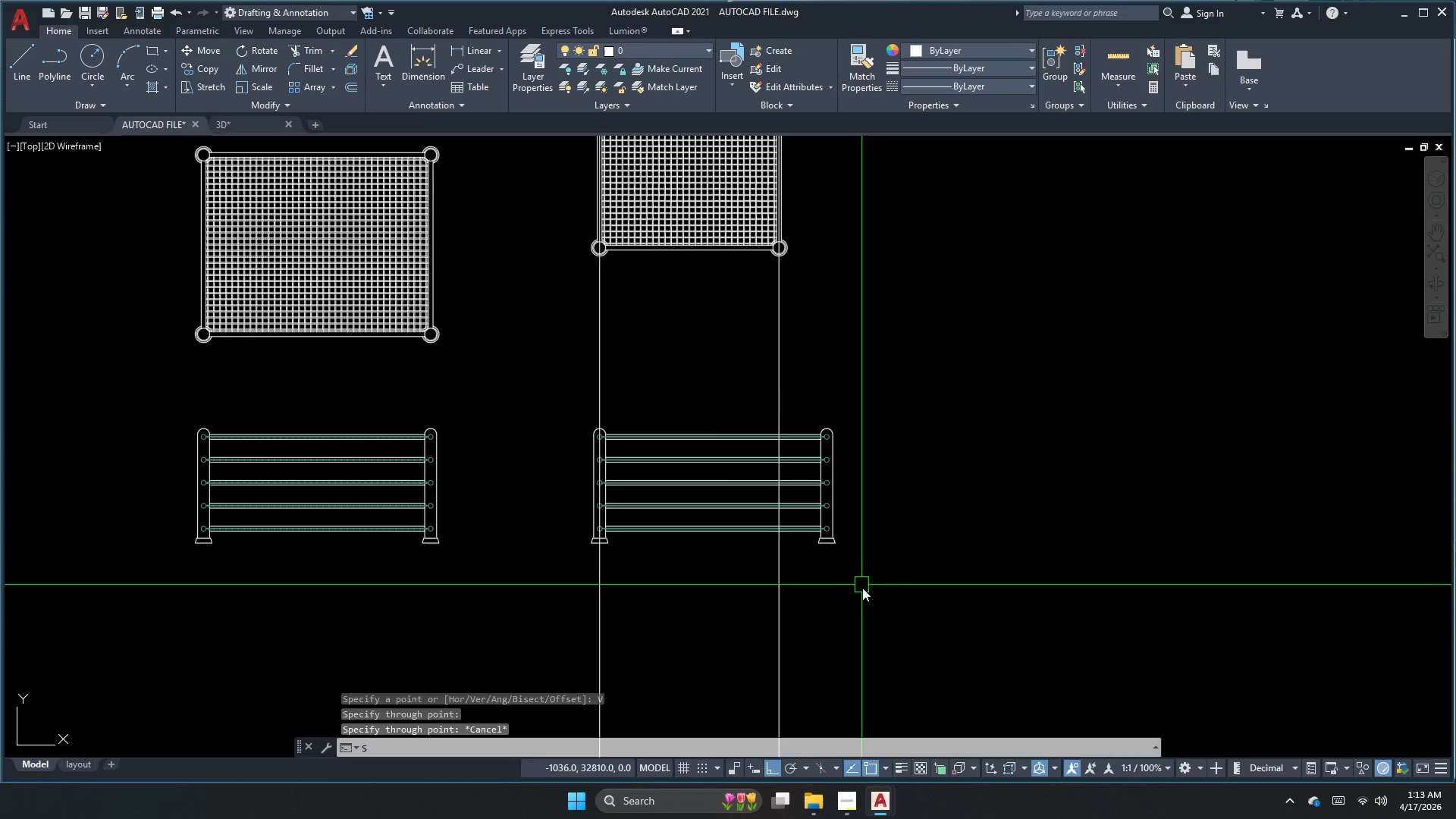 
key(Space)
 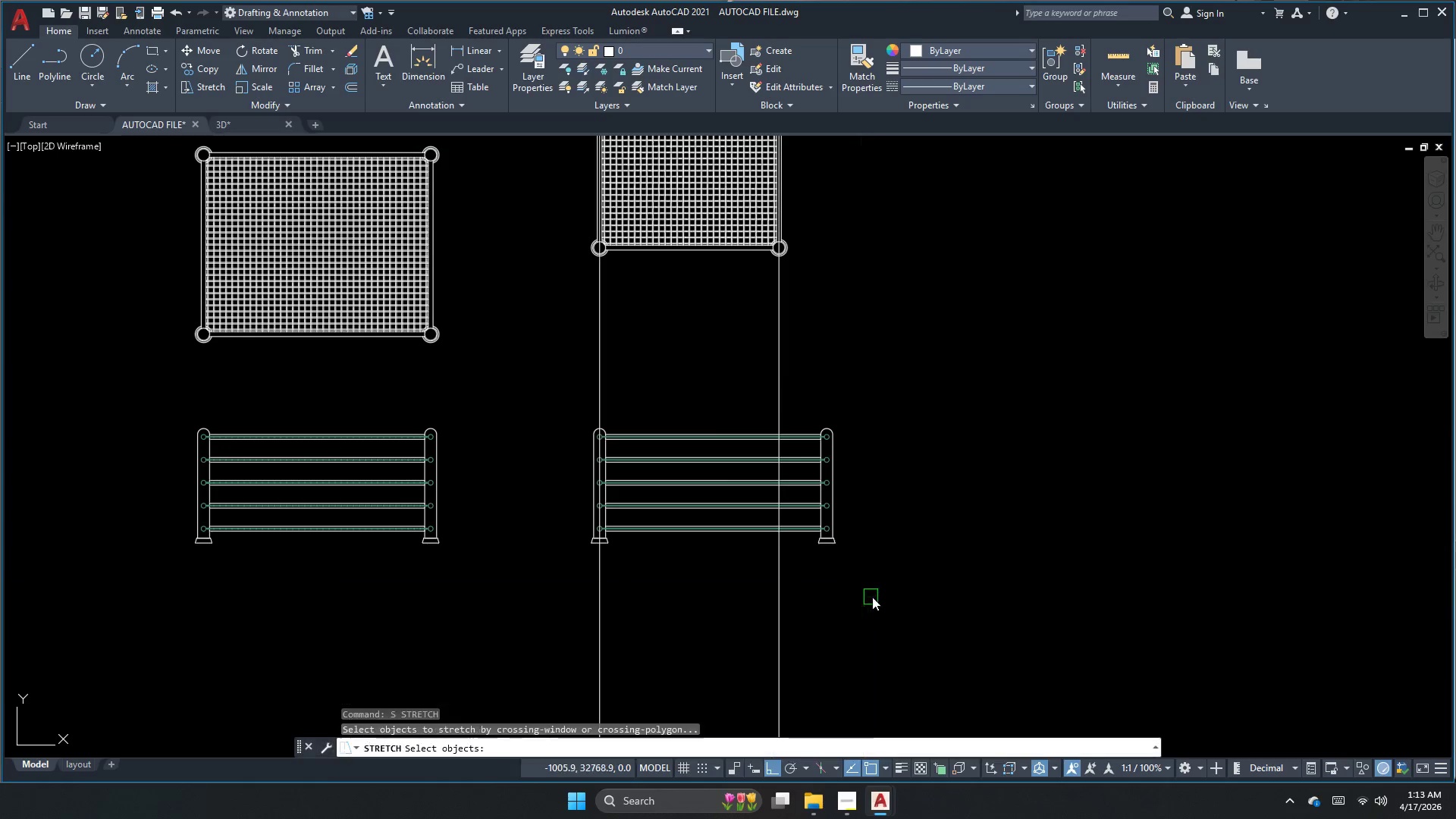 
left_click_drag(start_coordinate=[872, 597], to_coordinate=[837, 518])
 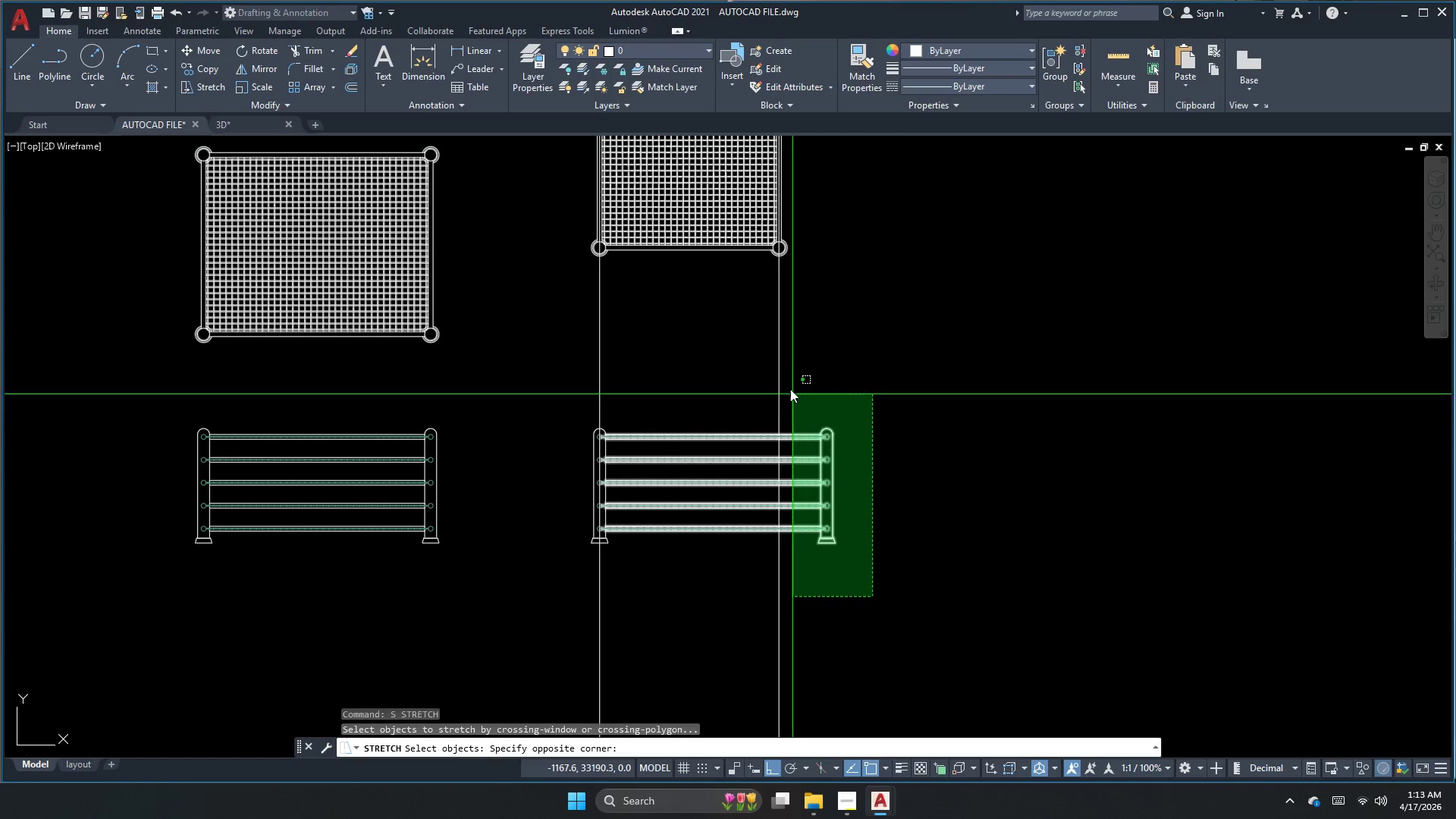 
double_click([789, 384])
 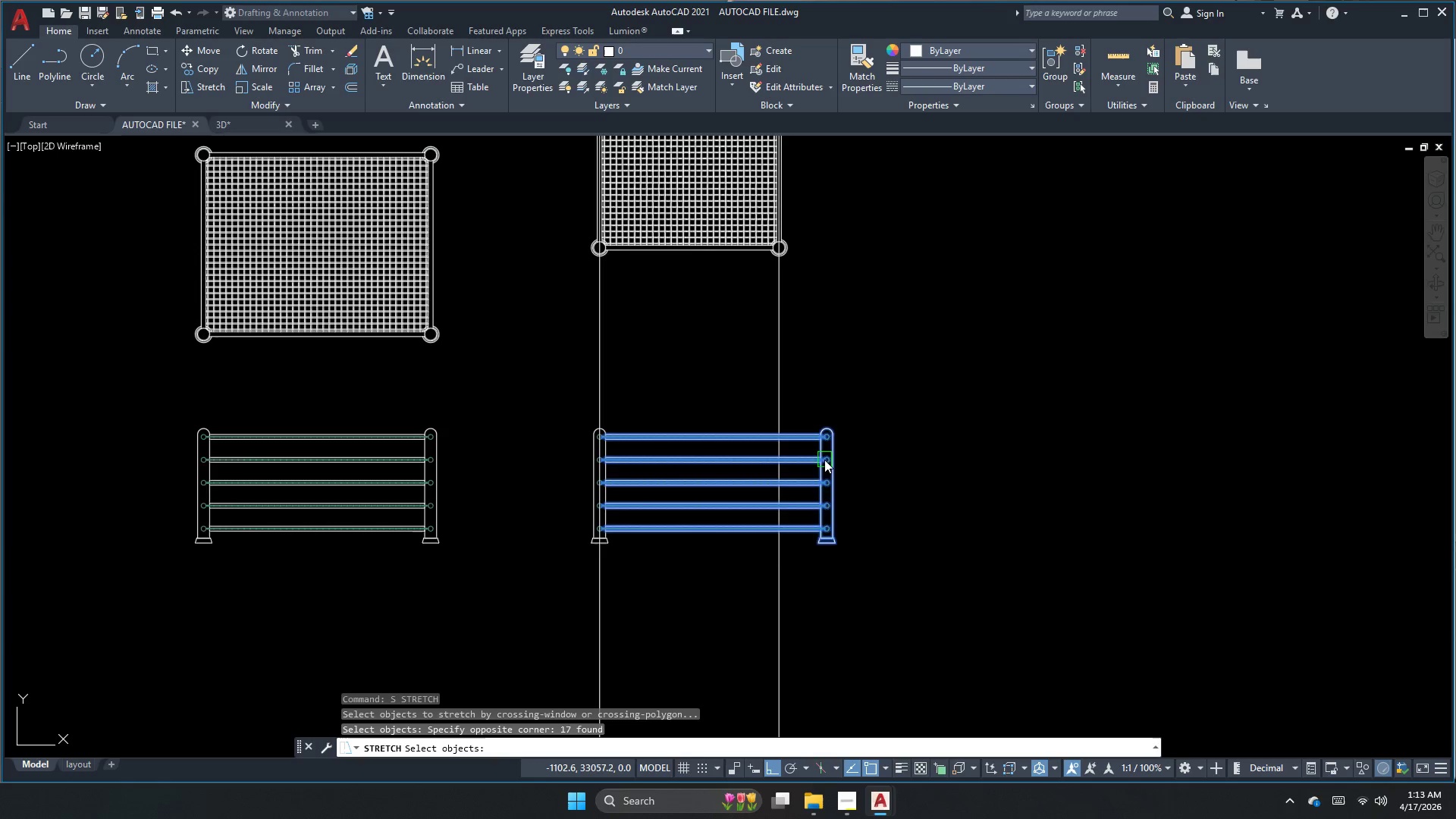 
key(Space)
 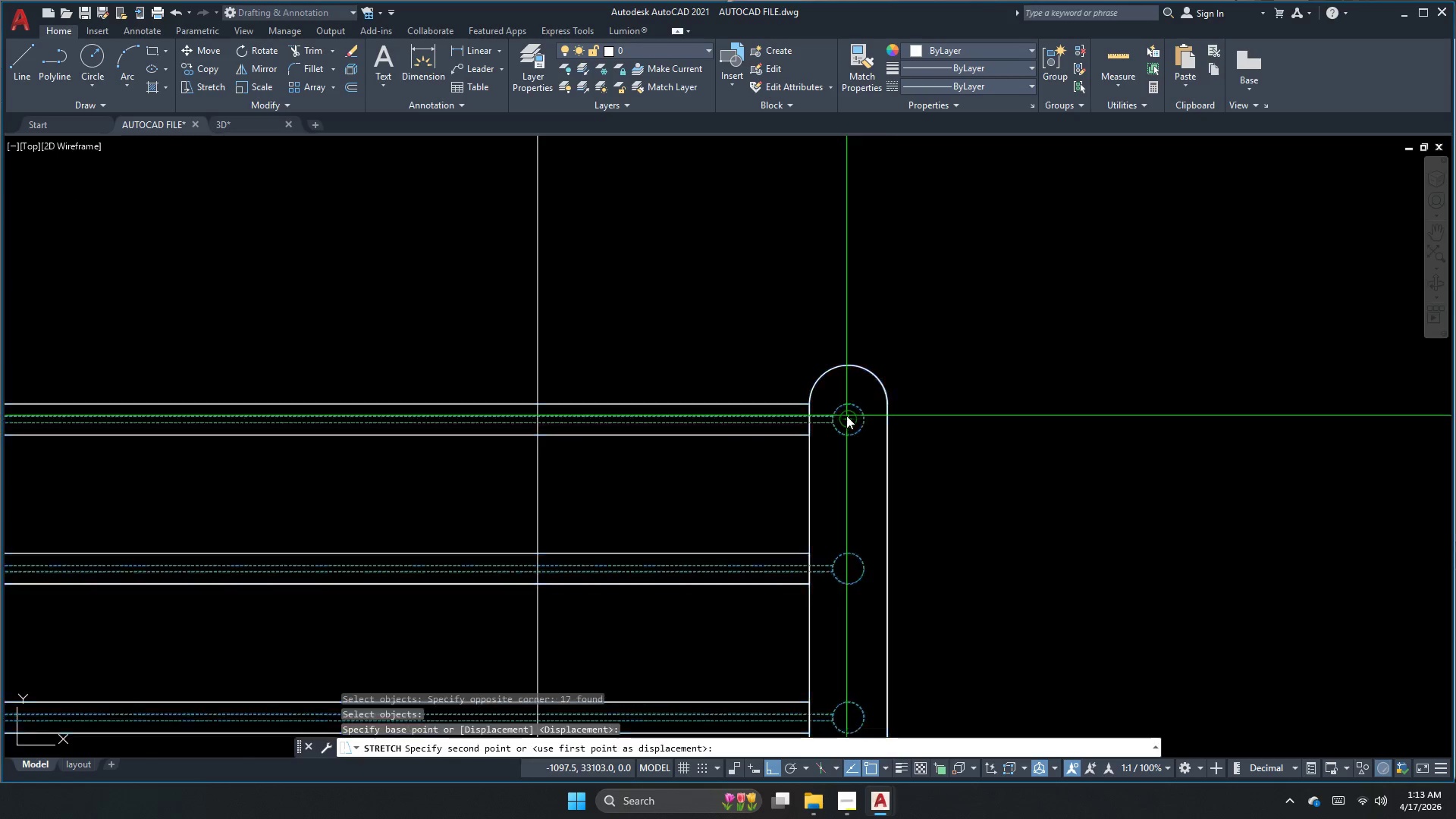 
scroll: coordinate [561, 441], scroll_direction: up, amount: 8.0
 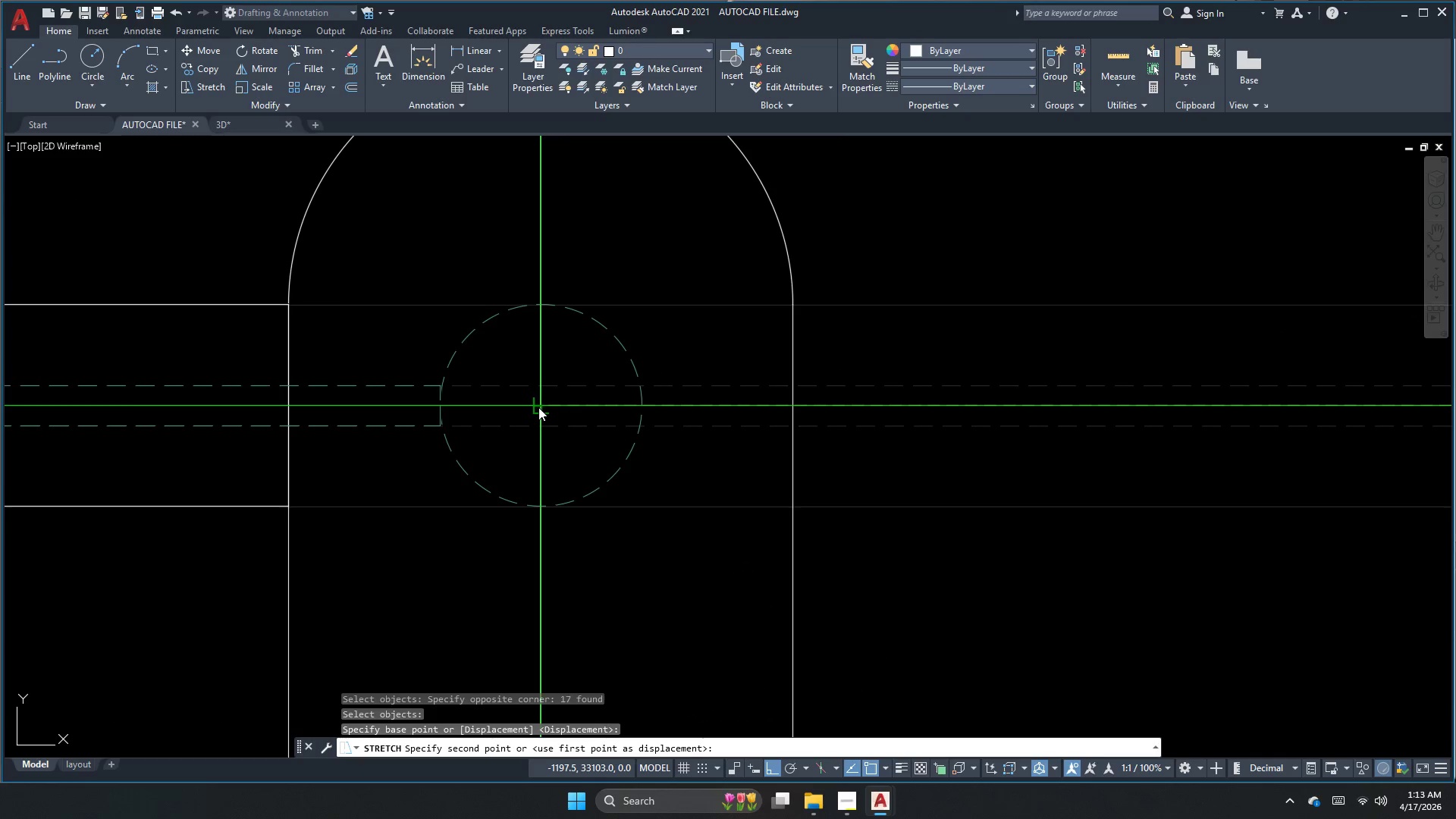 
left_click([538, 407])
 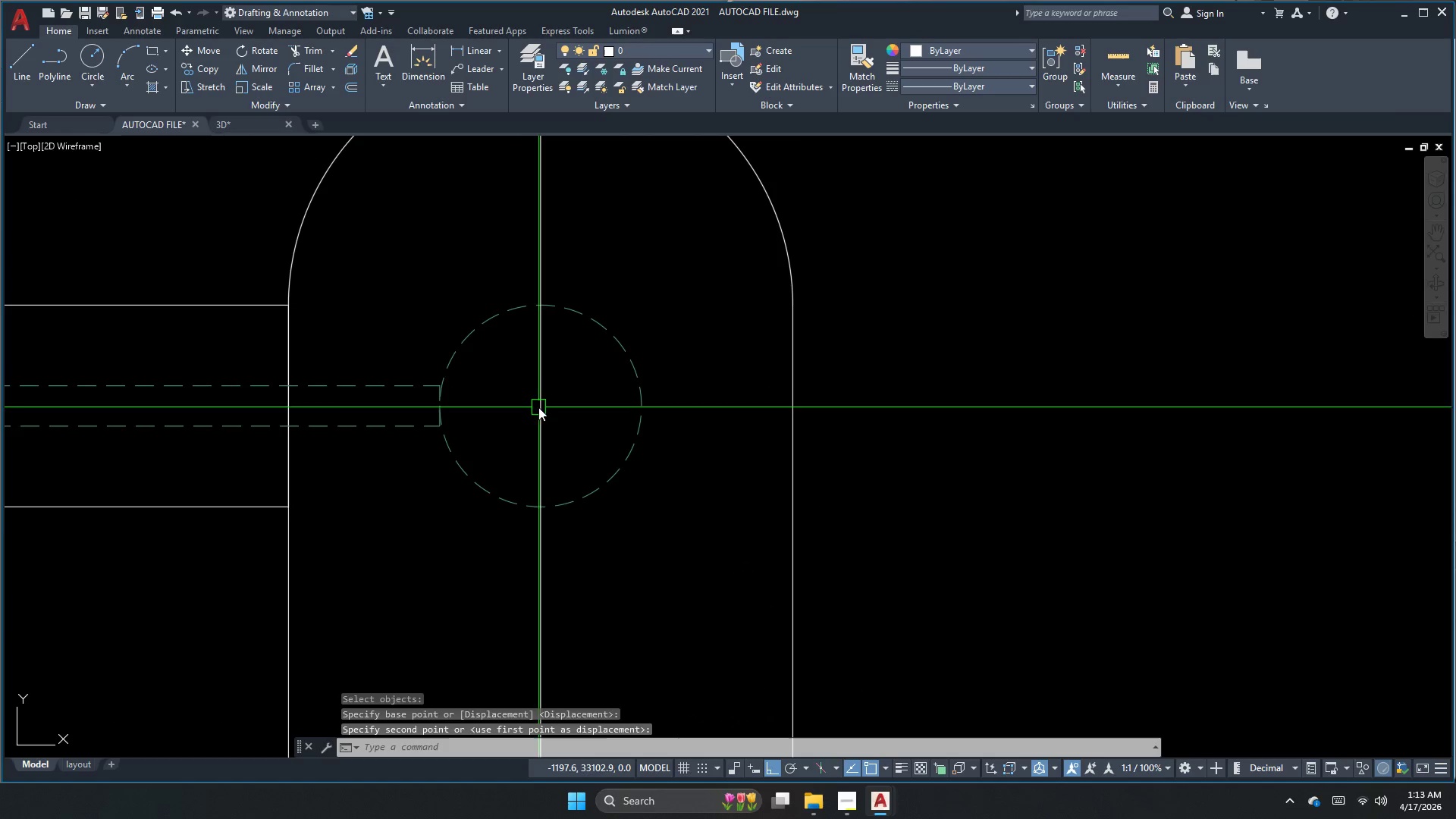 
key(Escape)
 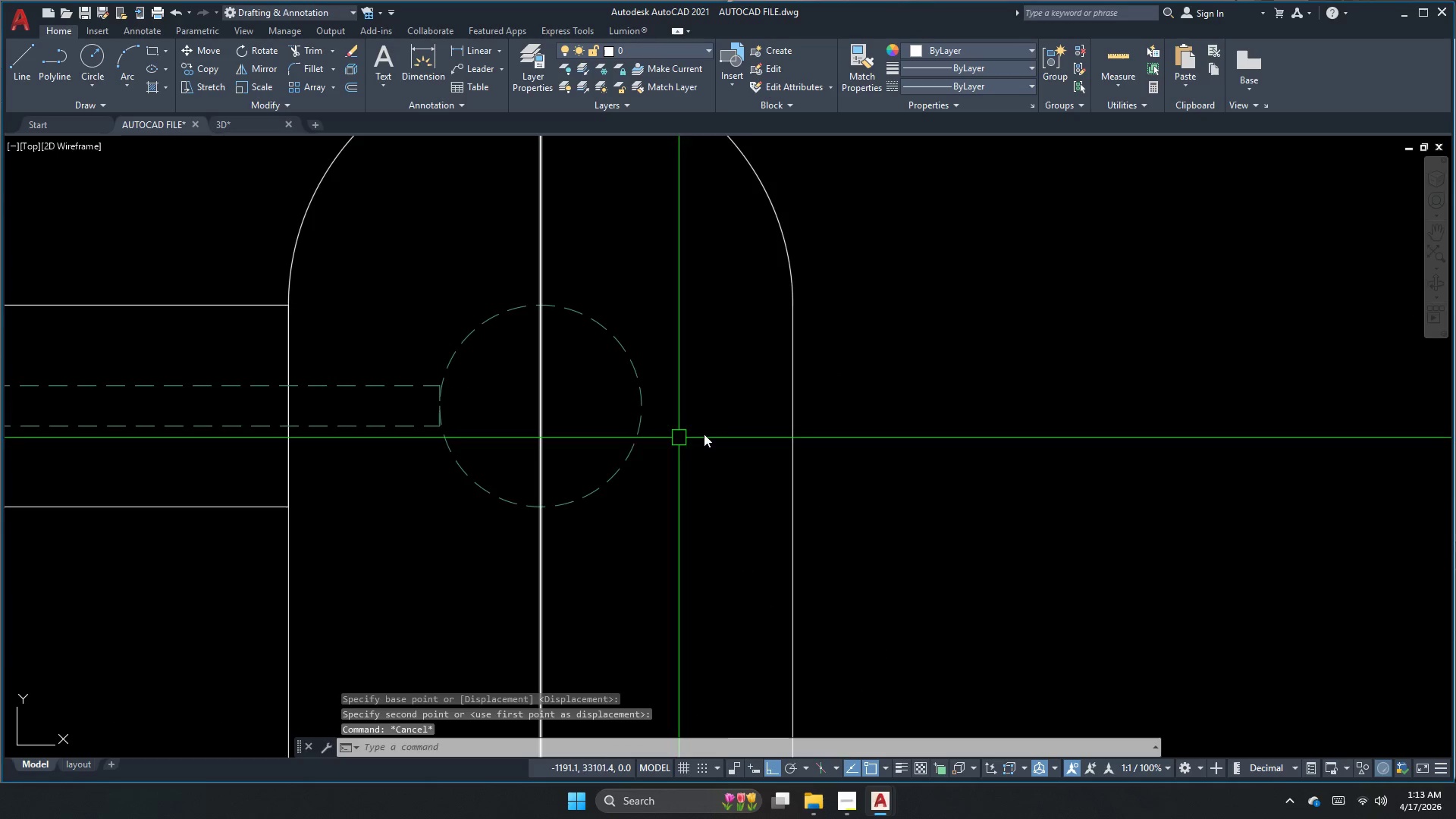 
scroll: coordinate [715, 533], scroll_direction: down, amount: 9.0
 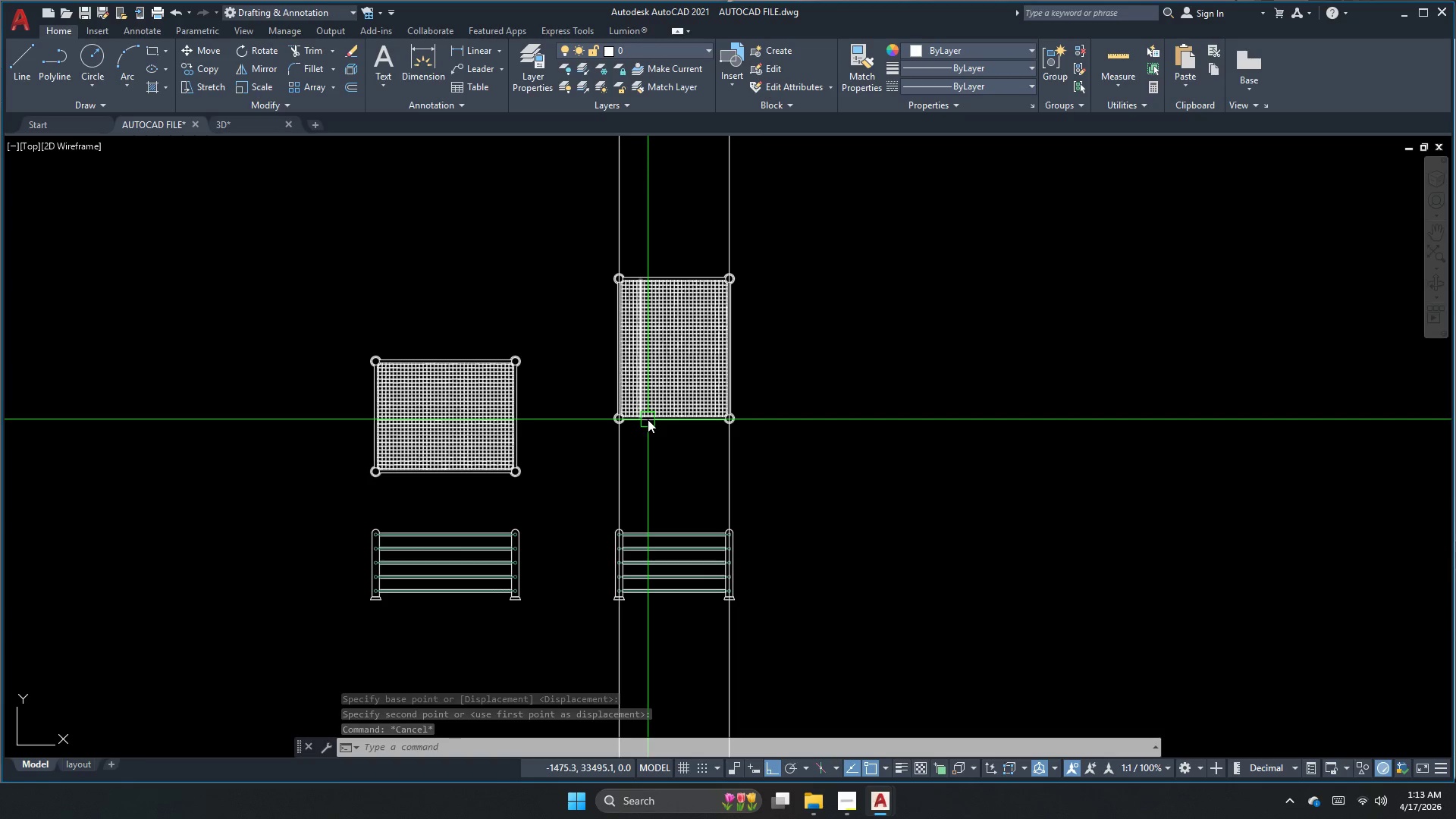 
key(Escape)
 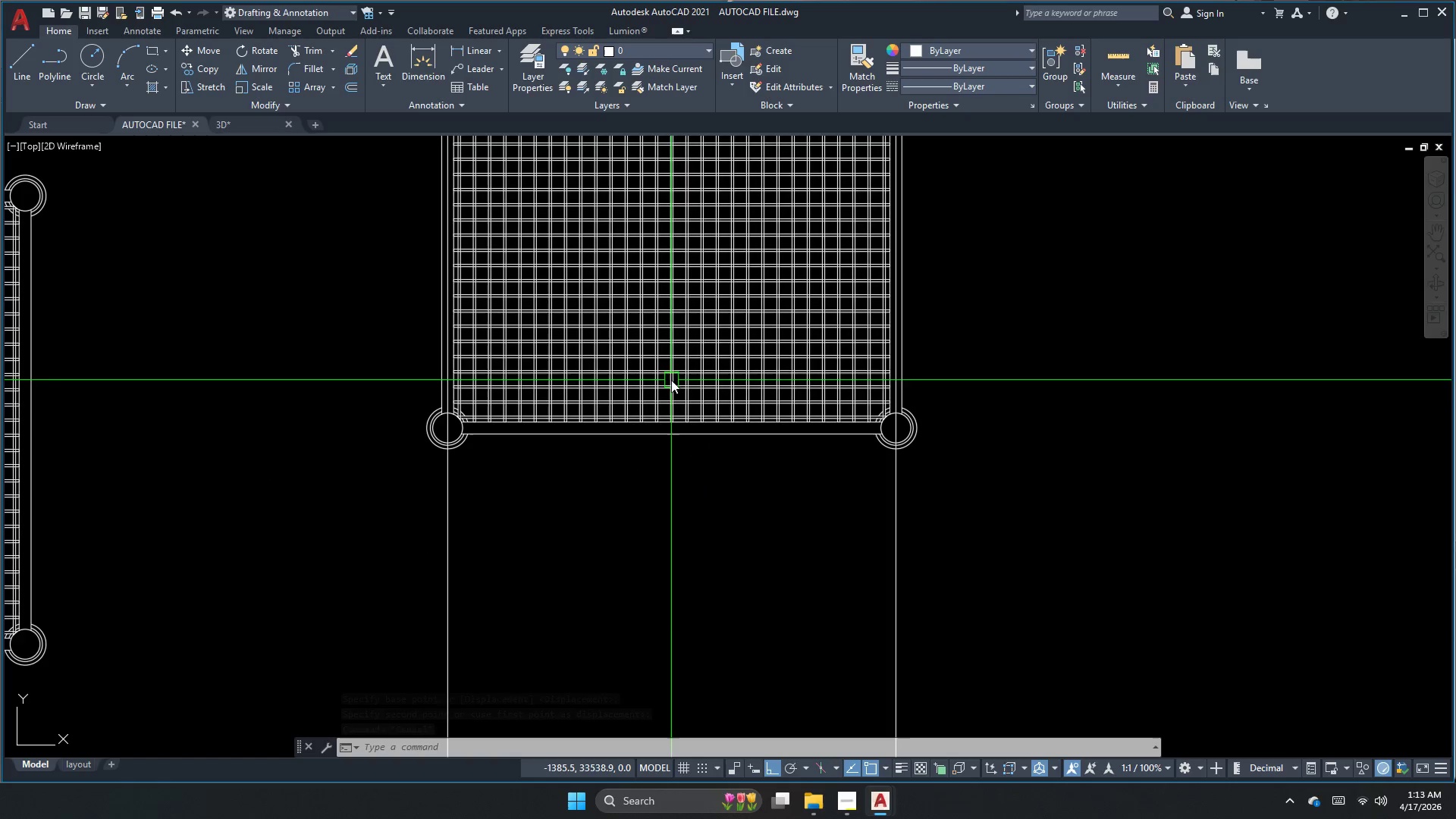 
scroll: coordinate [676, 462], scroll_direction: up, amount: 3.0
 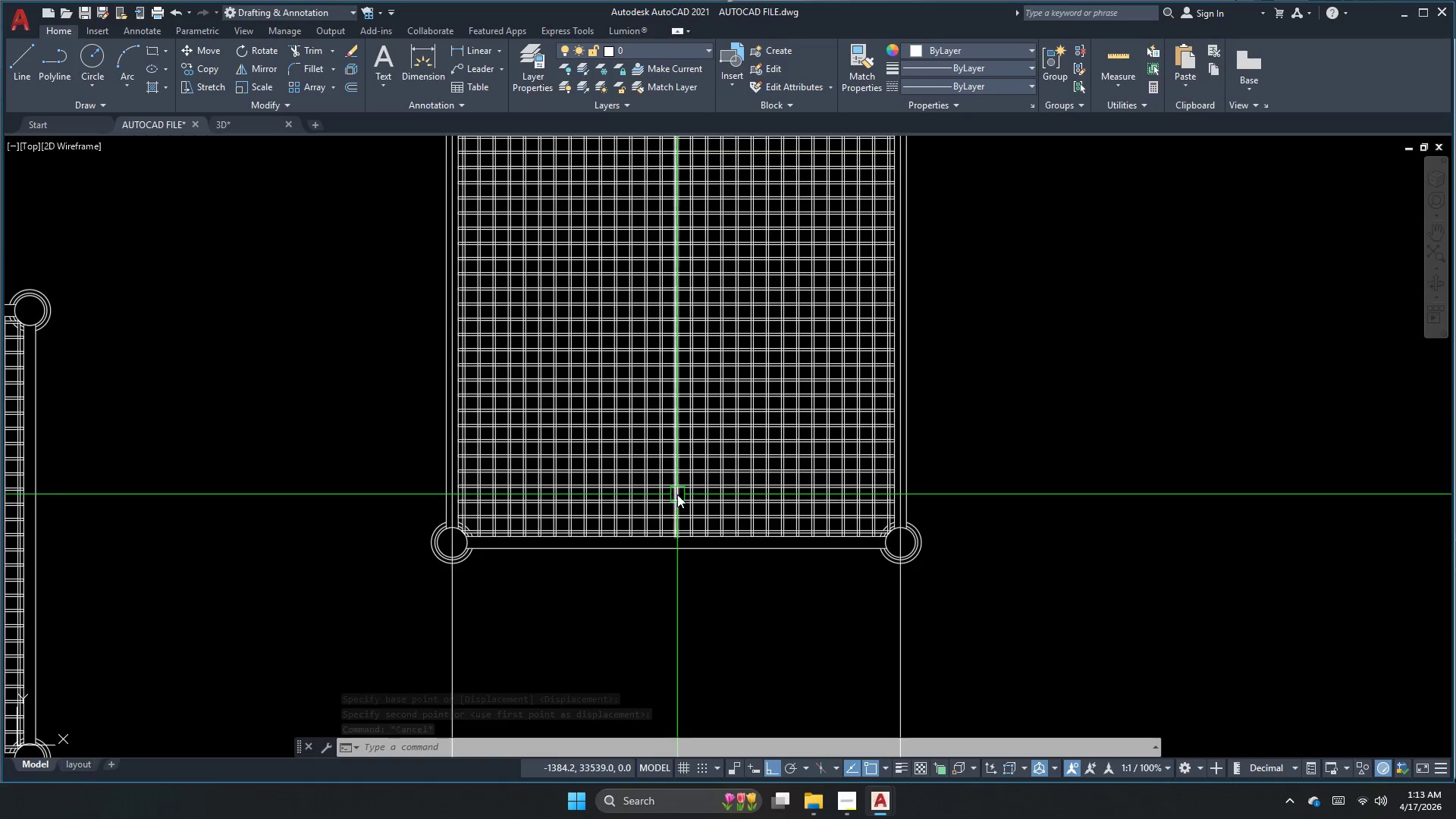 
key(Escape)
type(xl v)
 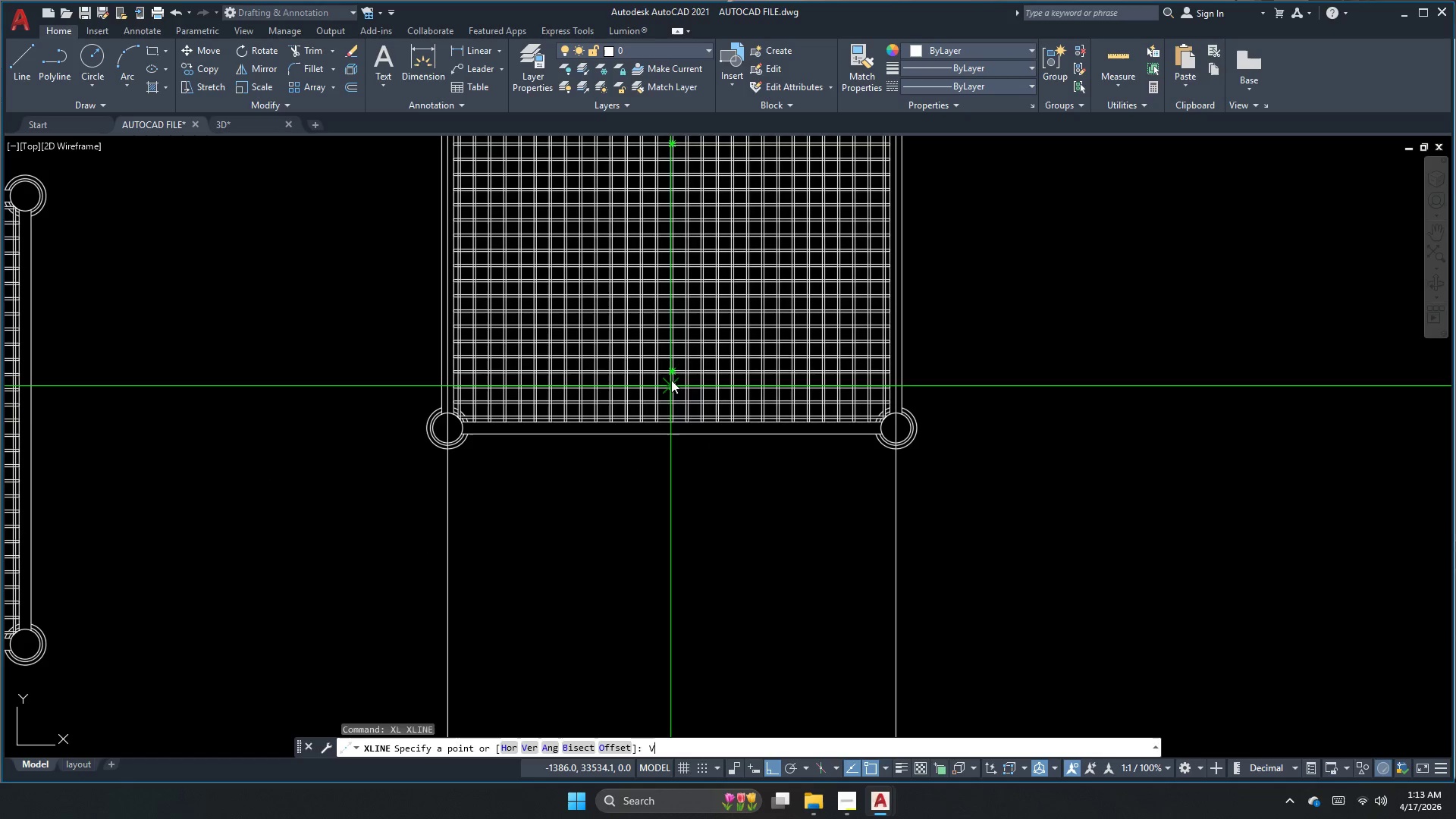 
key(Space)
 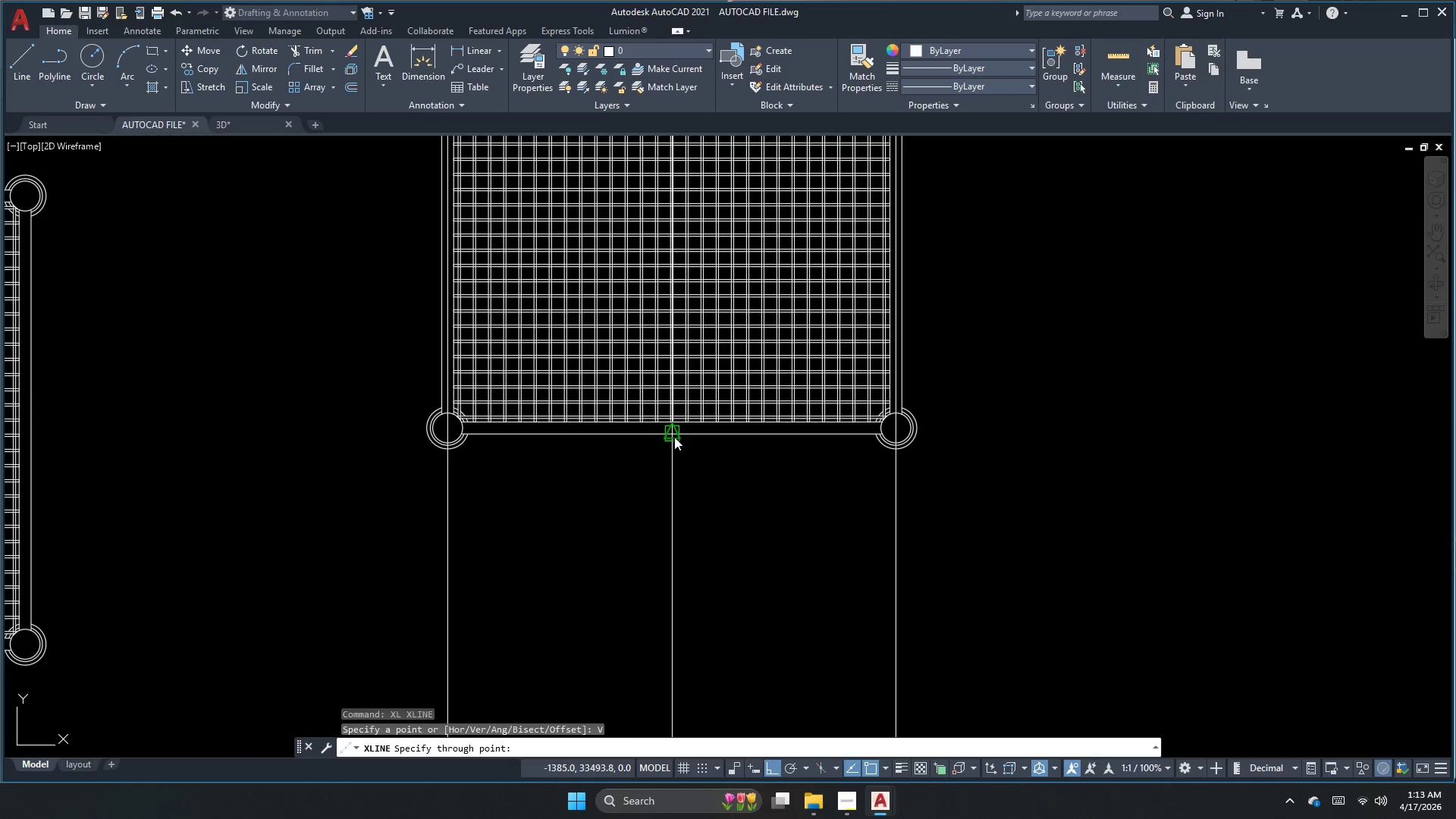 
scroll: coordinate [674, 437], scroll_direction: up, amount: 1.0
 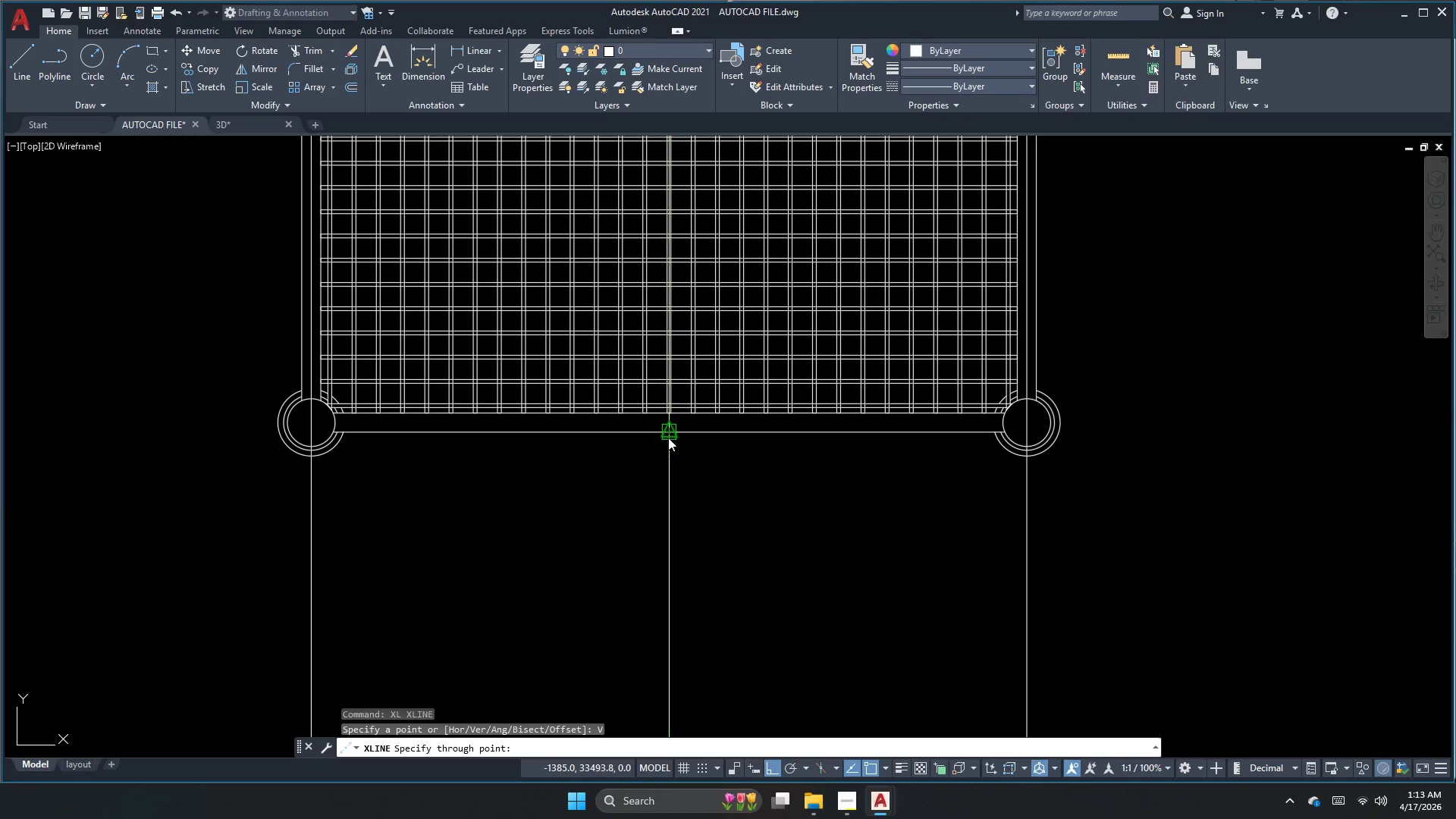 
left_click([666, 435])
 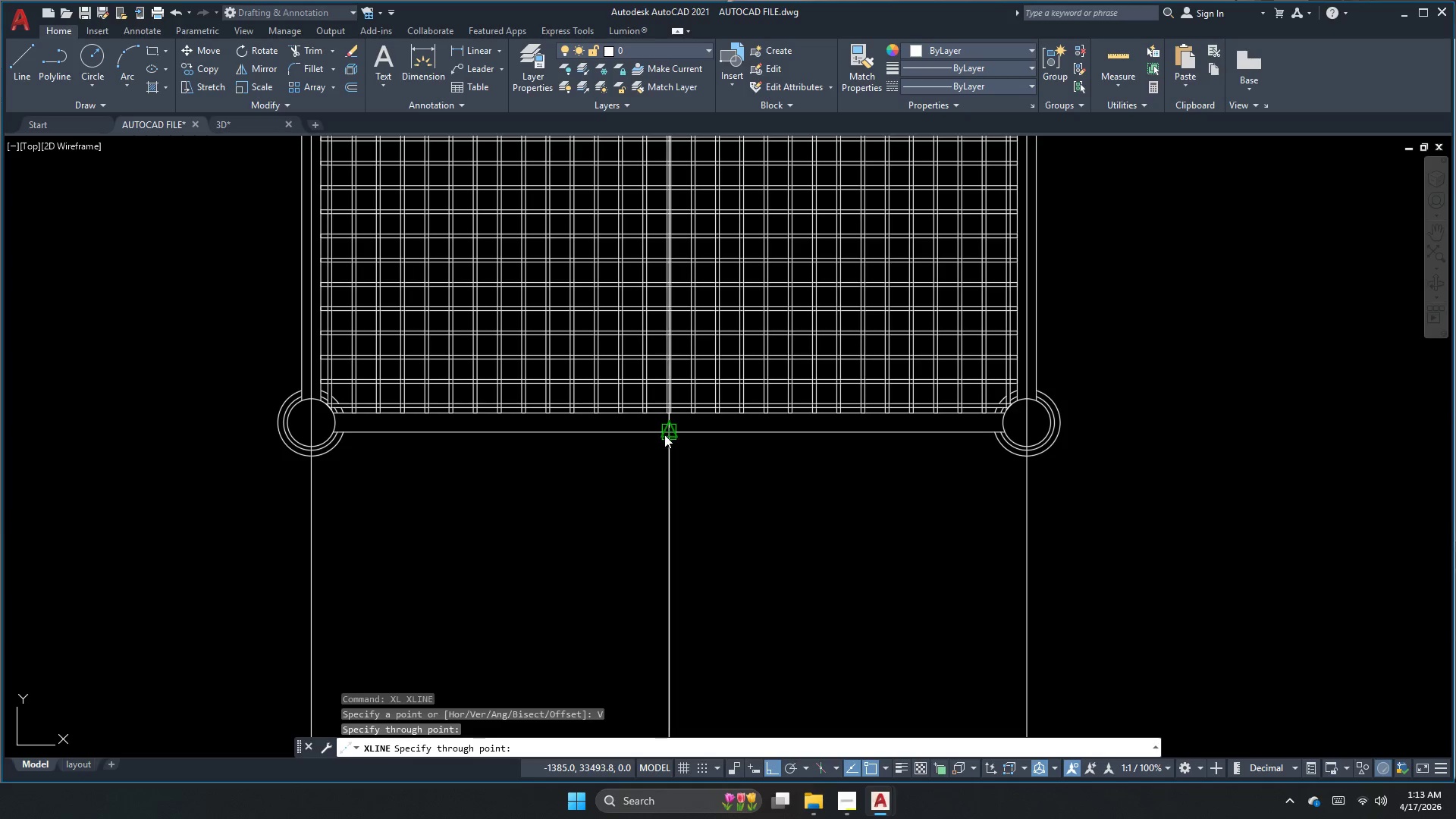 
key(Escape)
 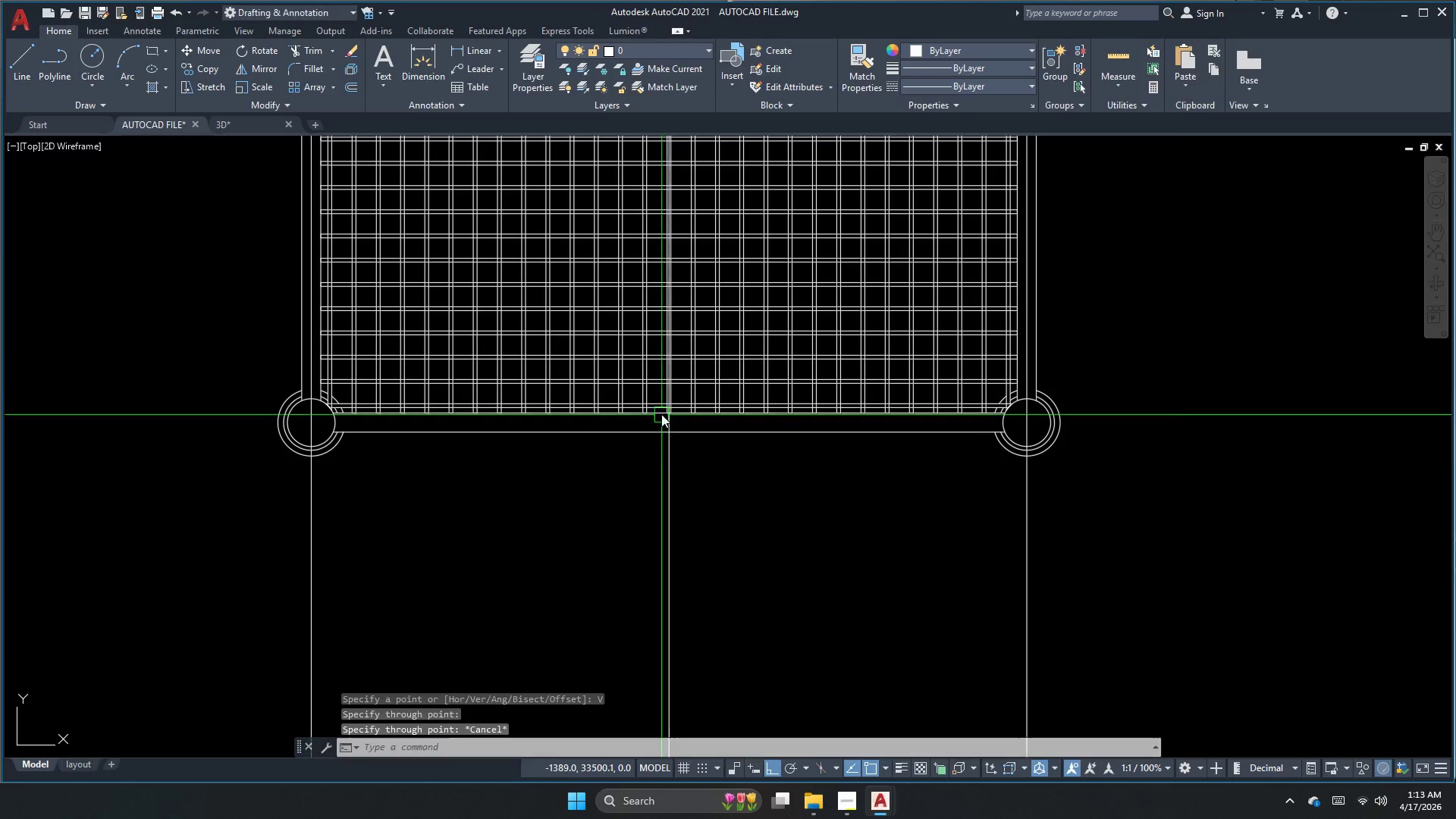 
key(Escape)
 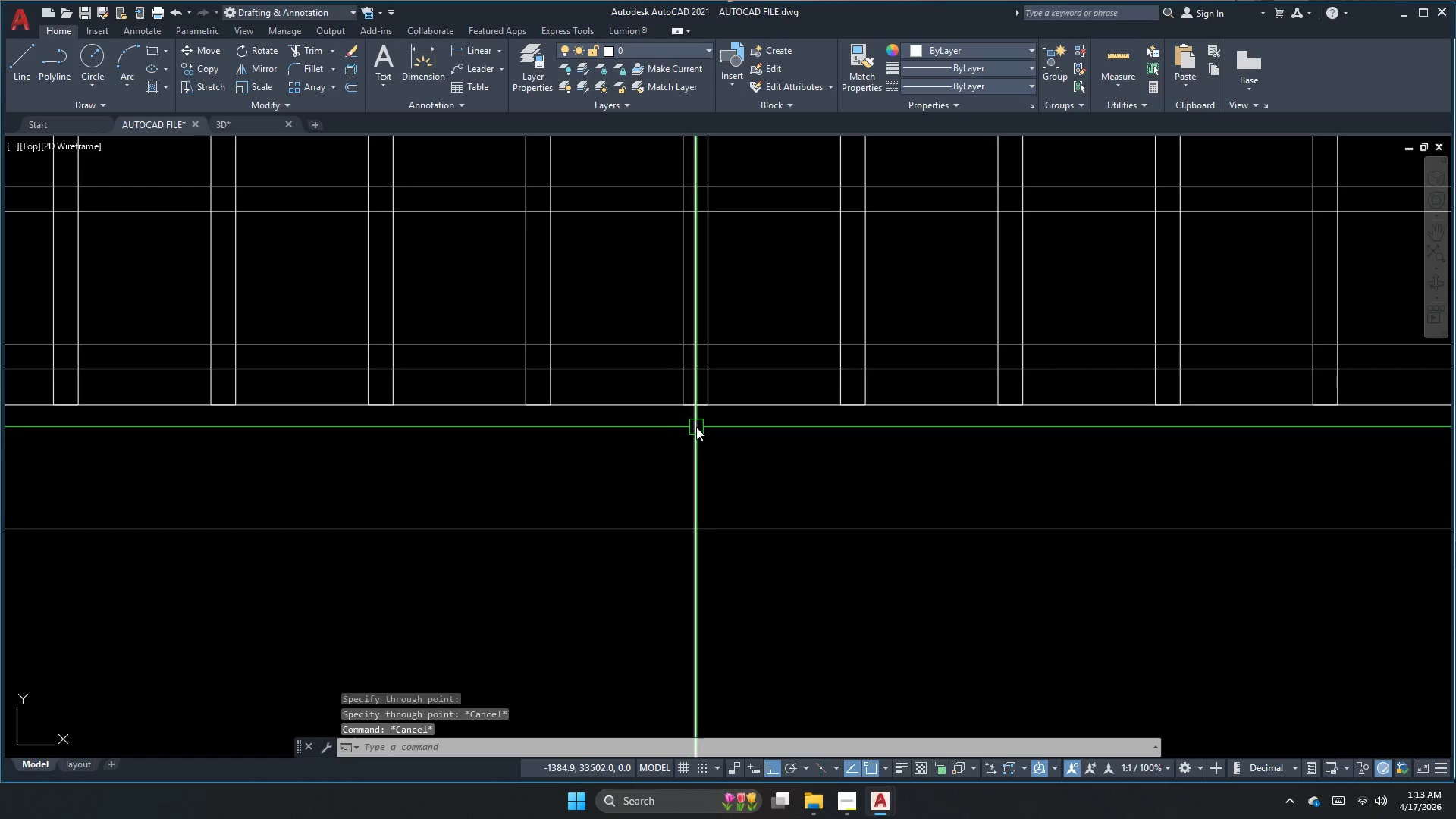 
scroll: coordinate [661, 414], scroll_direction: up, amount: 4.0
 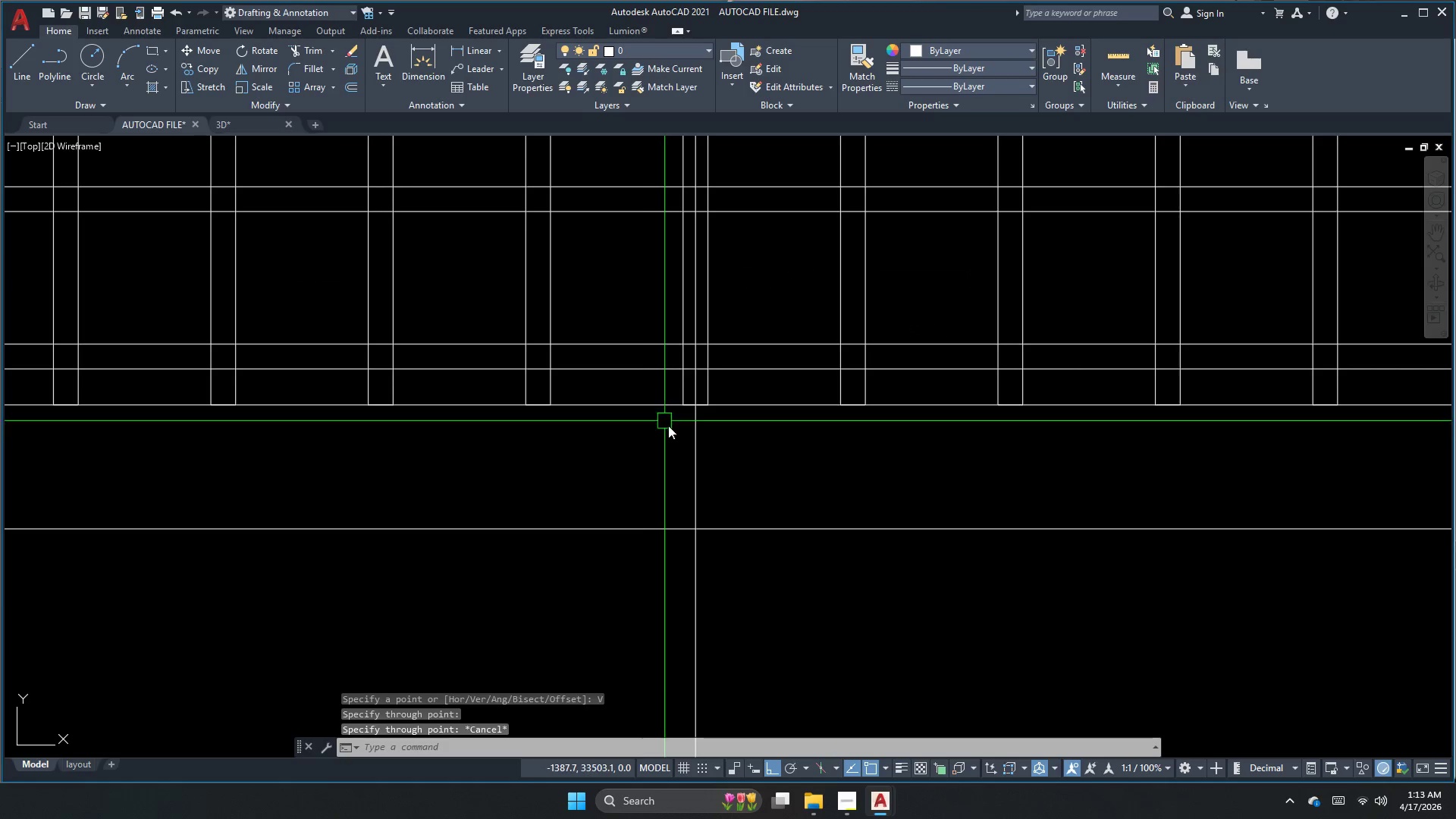 
key(C)
 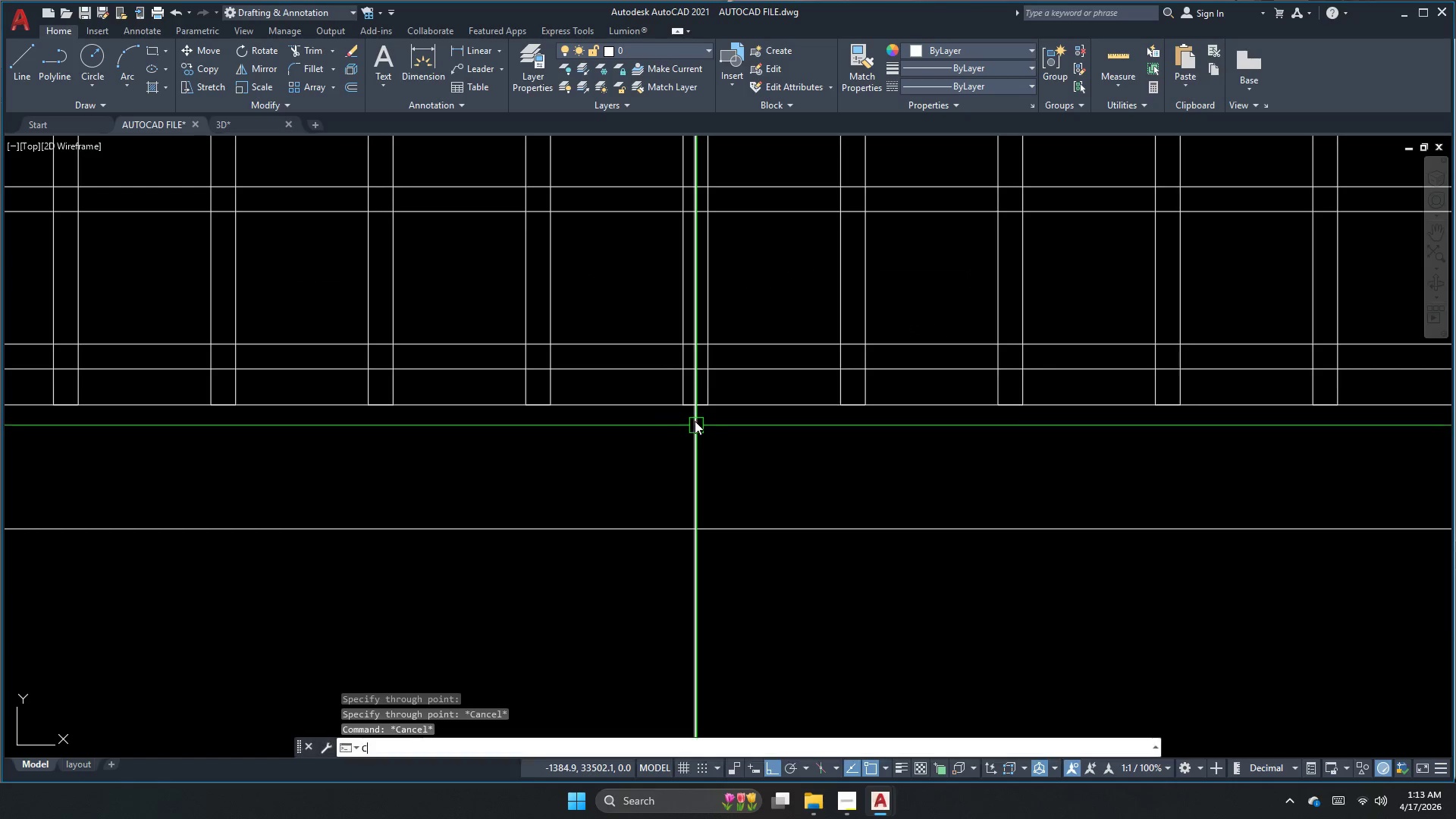 
key(Space)
 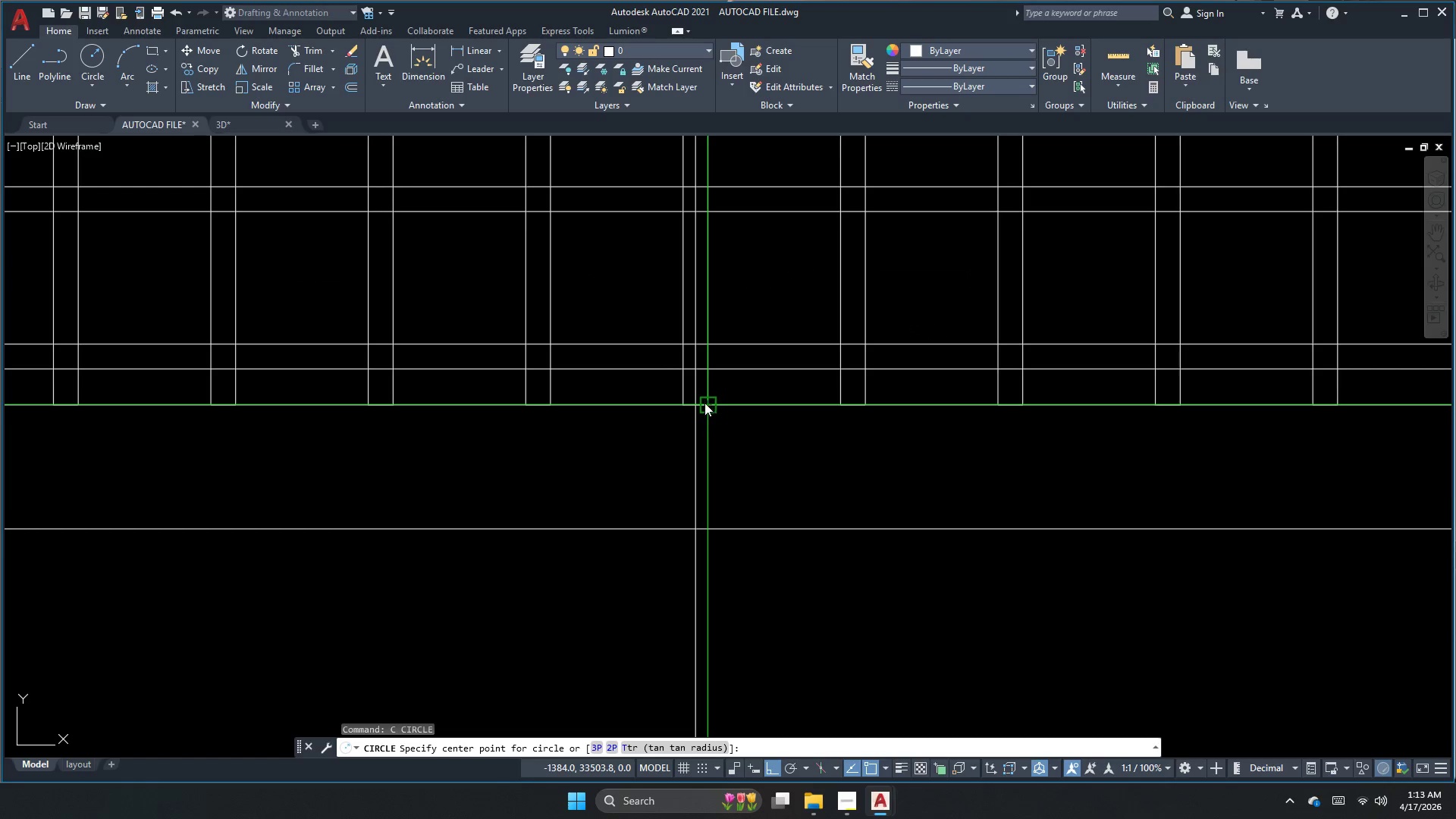 
left_click_drag(start_coordinate=[694, 403], to_coordinate=[699, 403])
 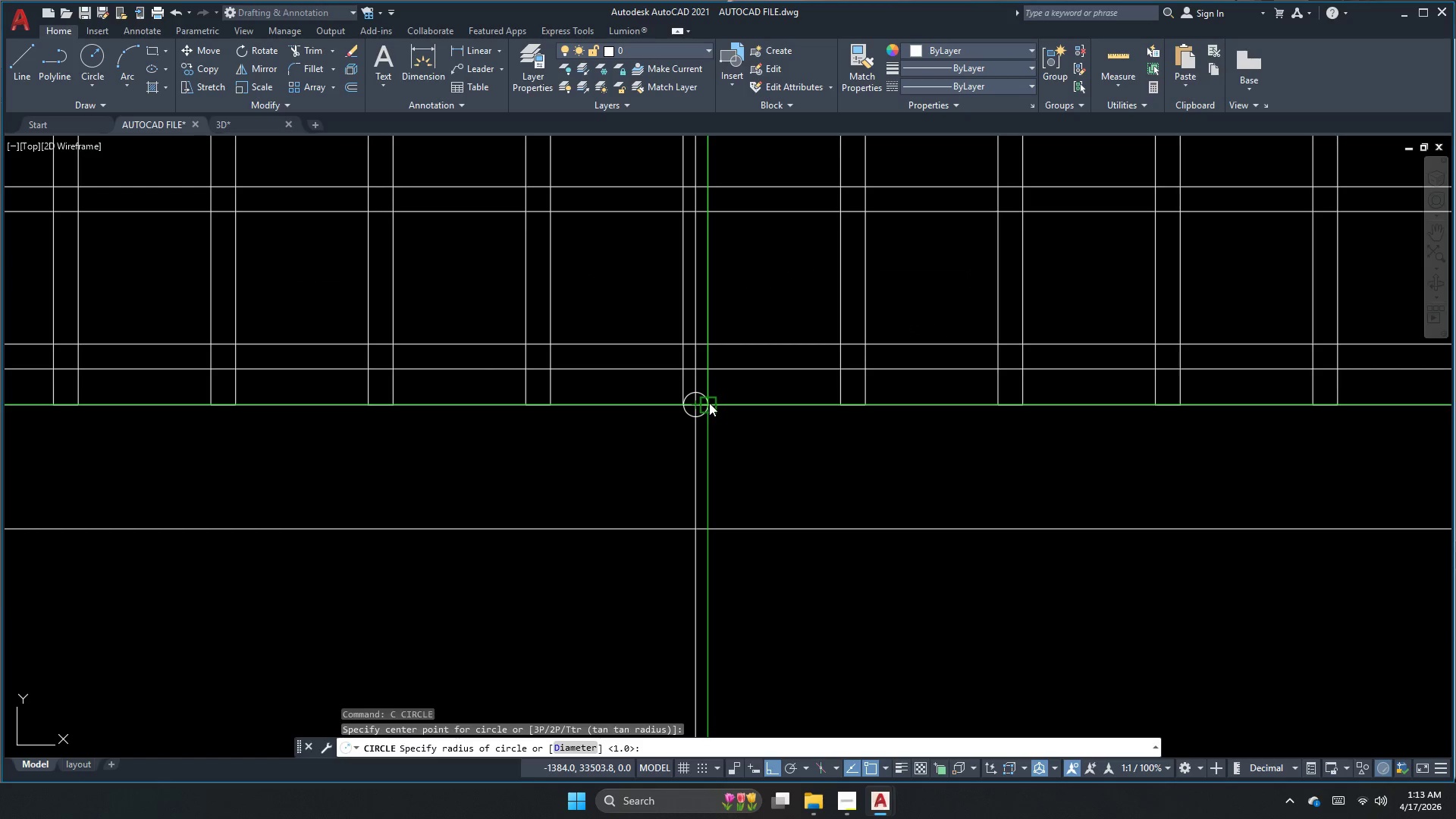 
double_click([709, 403])
 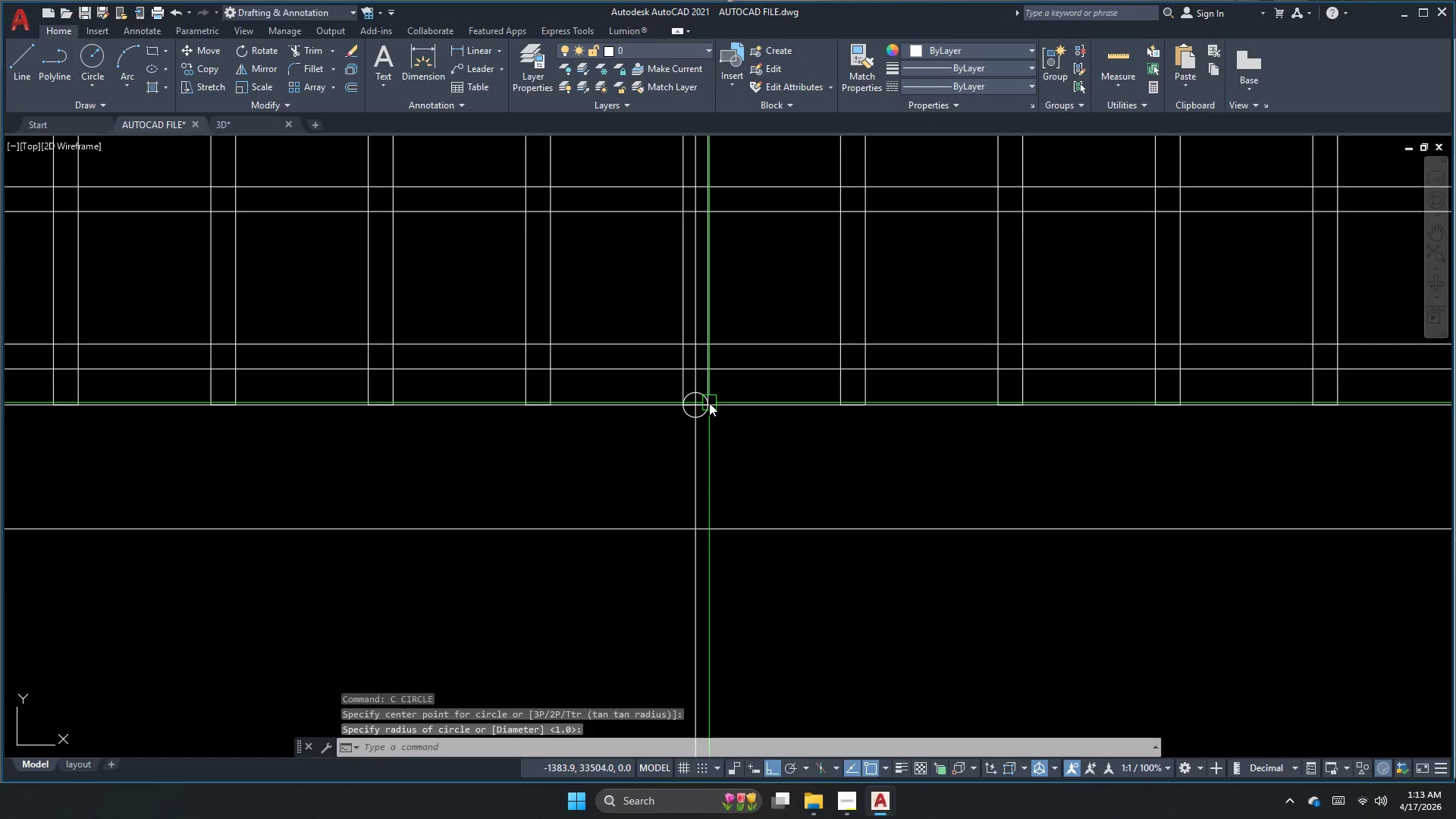 
key(Escape)
 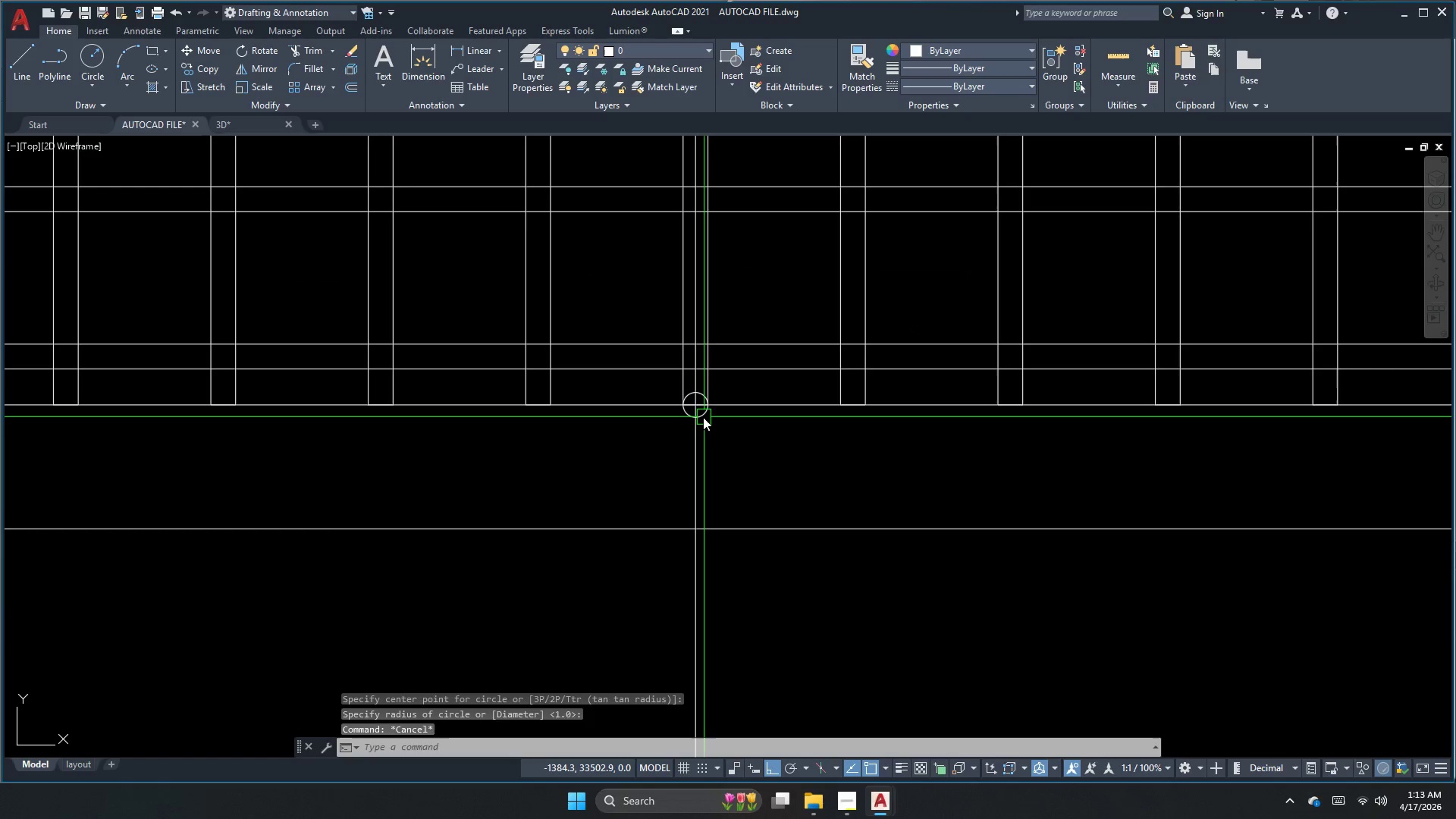 
triple_click([702, 417])
 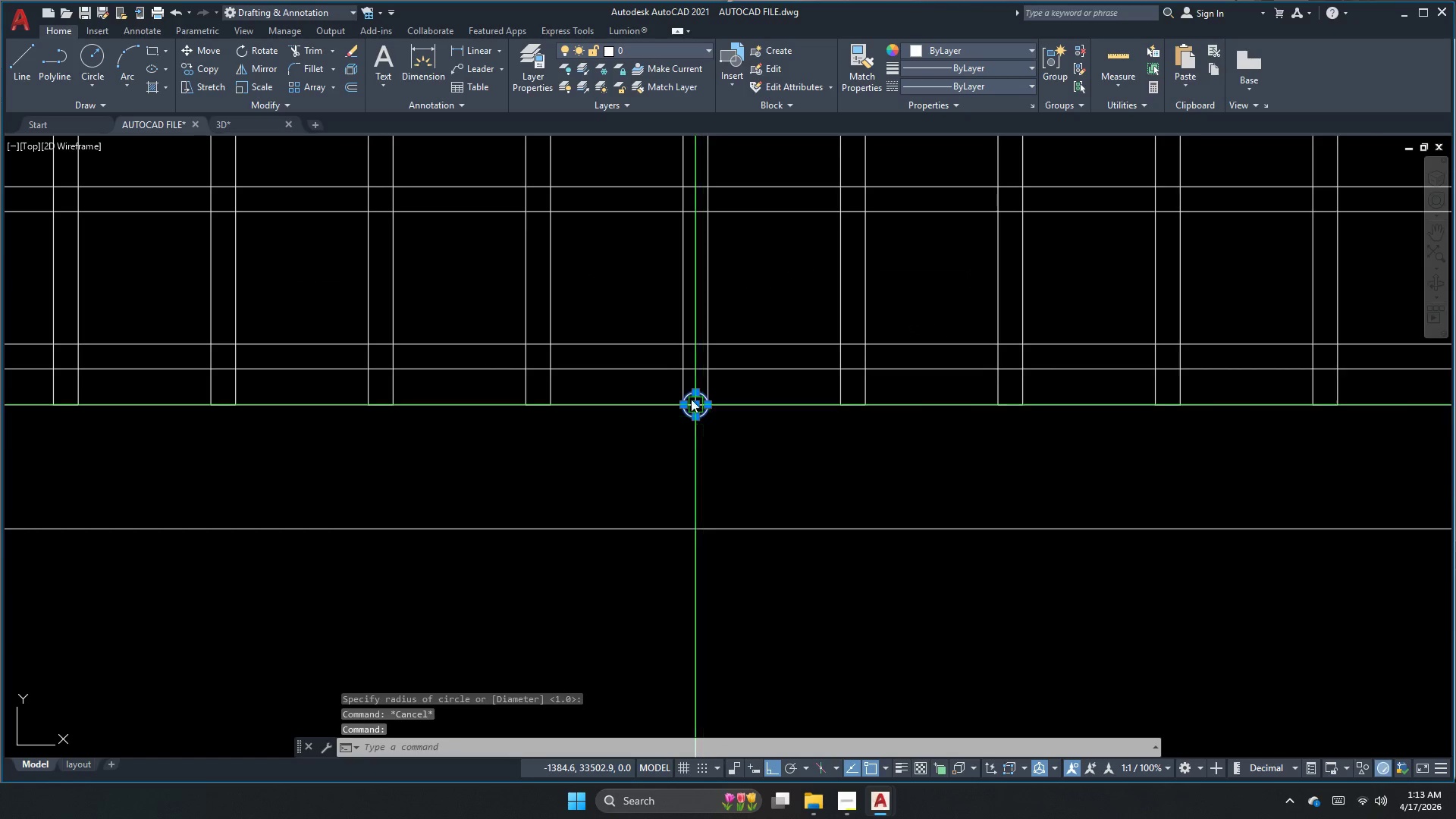 
key(M)
 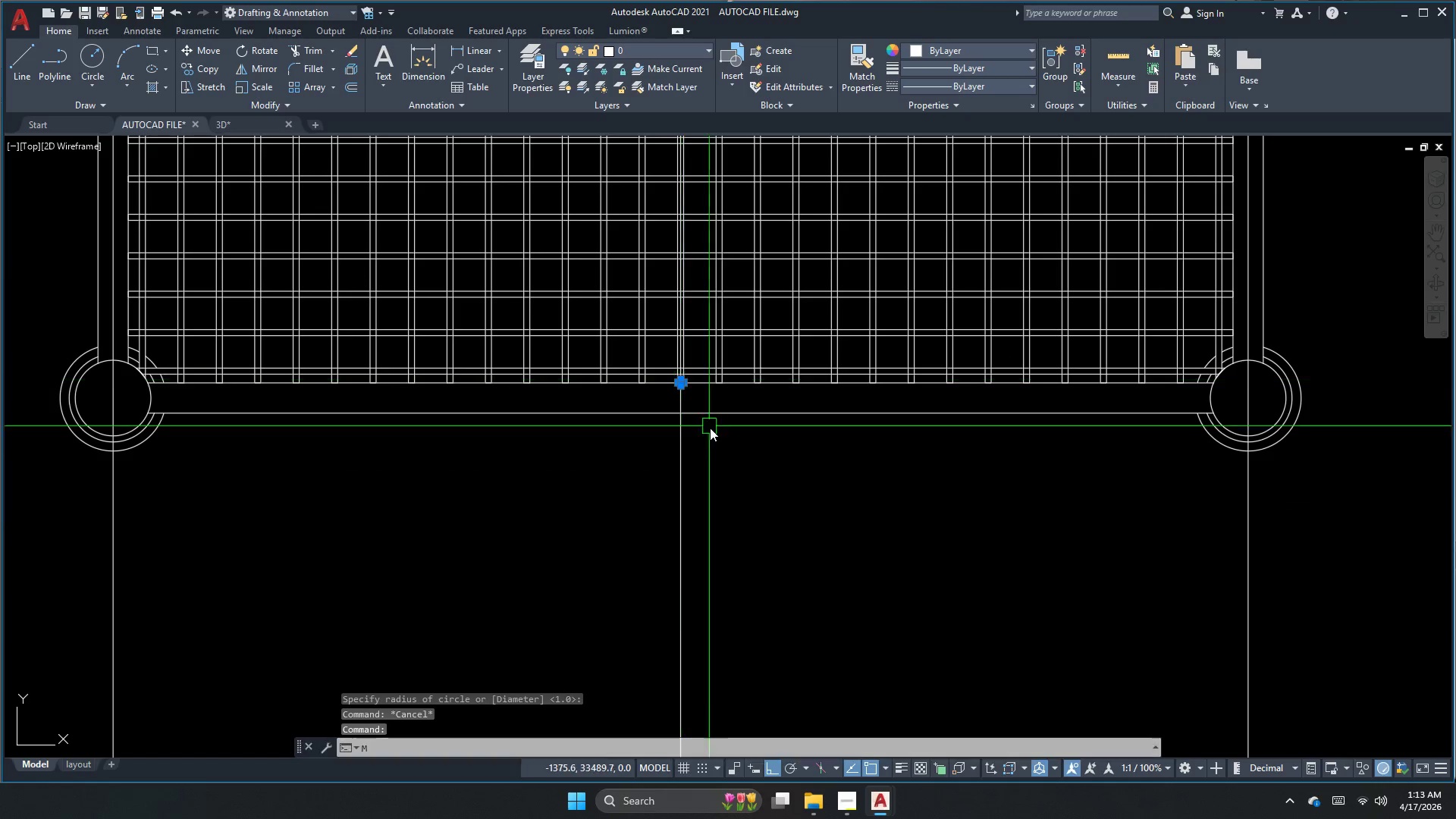 
key(Space)
 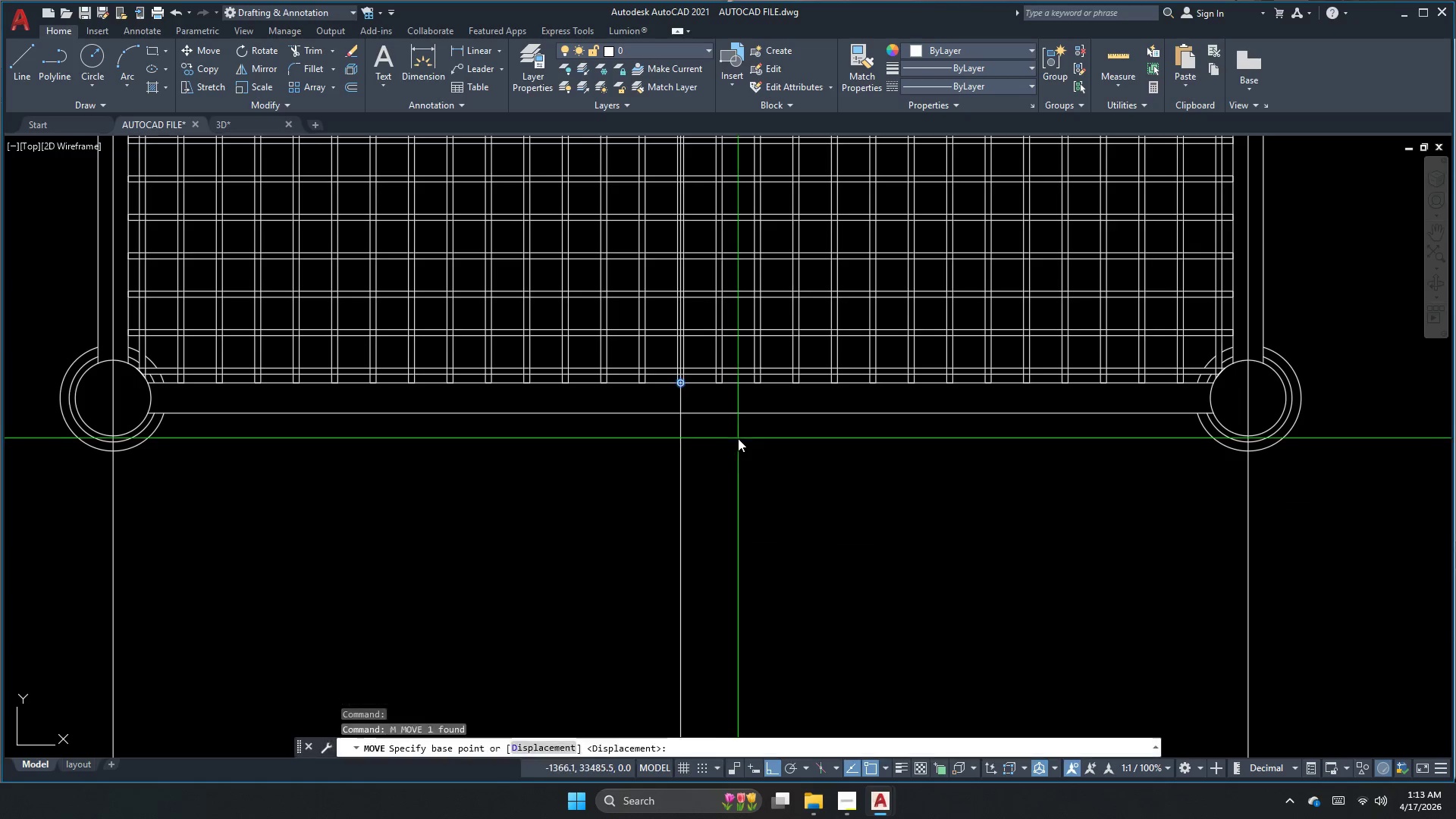 
left_click_drag(start_coordinate=[739, 438], to_coordinate=[740, 474])
 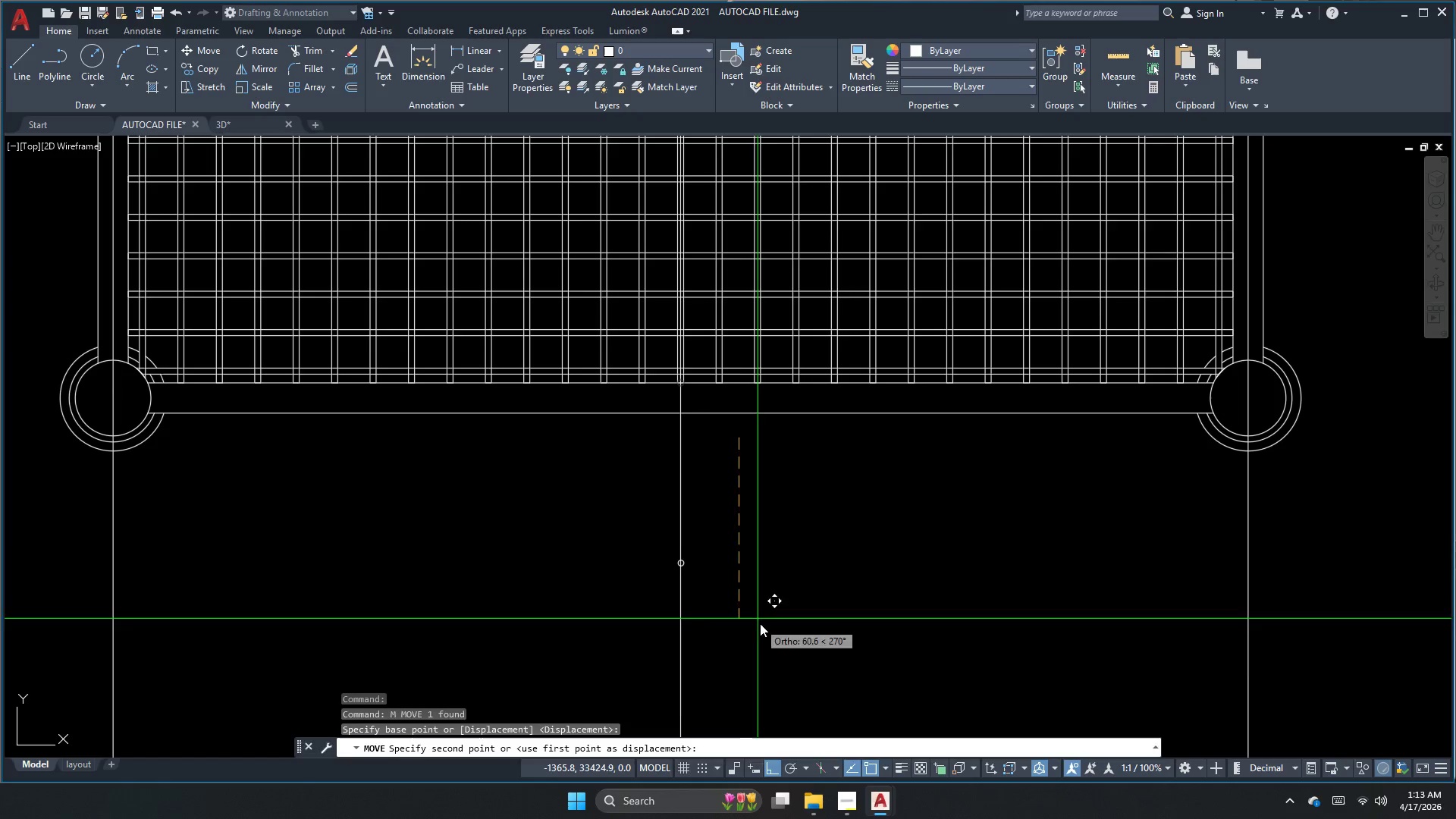 
scroll: coordinate [675, 375], scroll_direction: down, amount: 3.0
 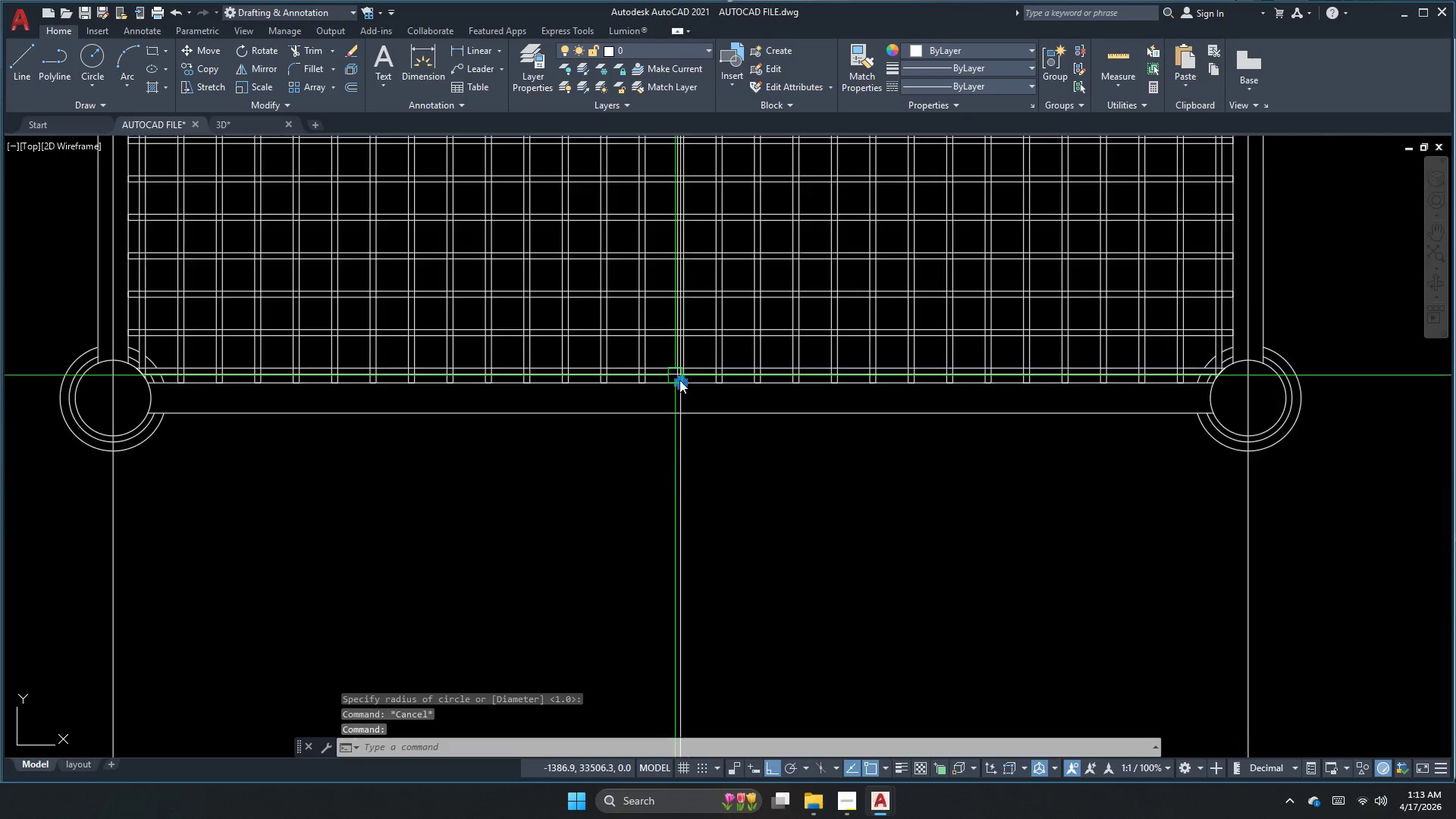 
key(Escape)
 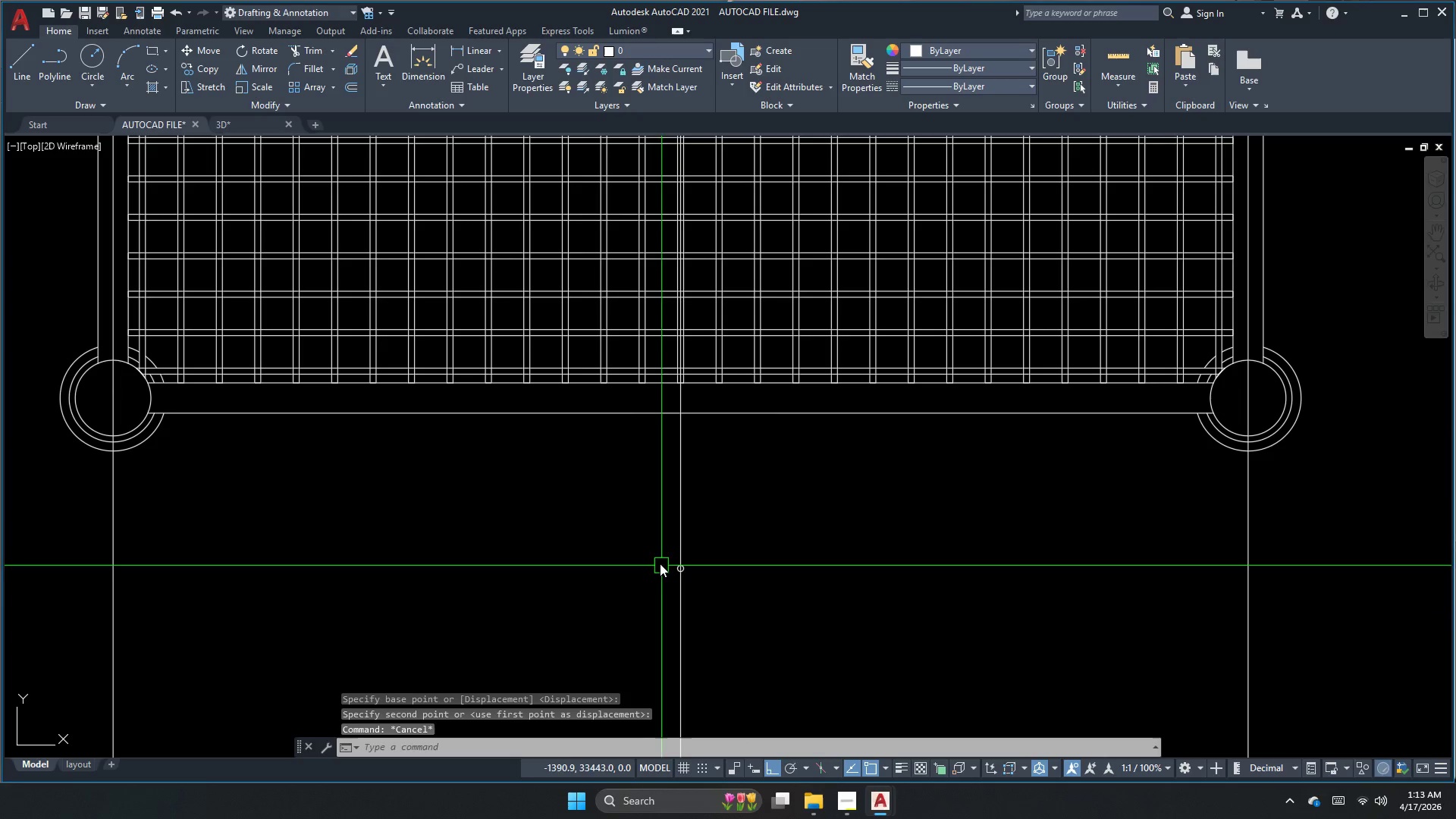 
left_click_drag(start_coordinate=[635, 541], to_coordinate=[645, 554])
 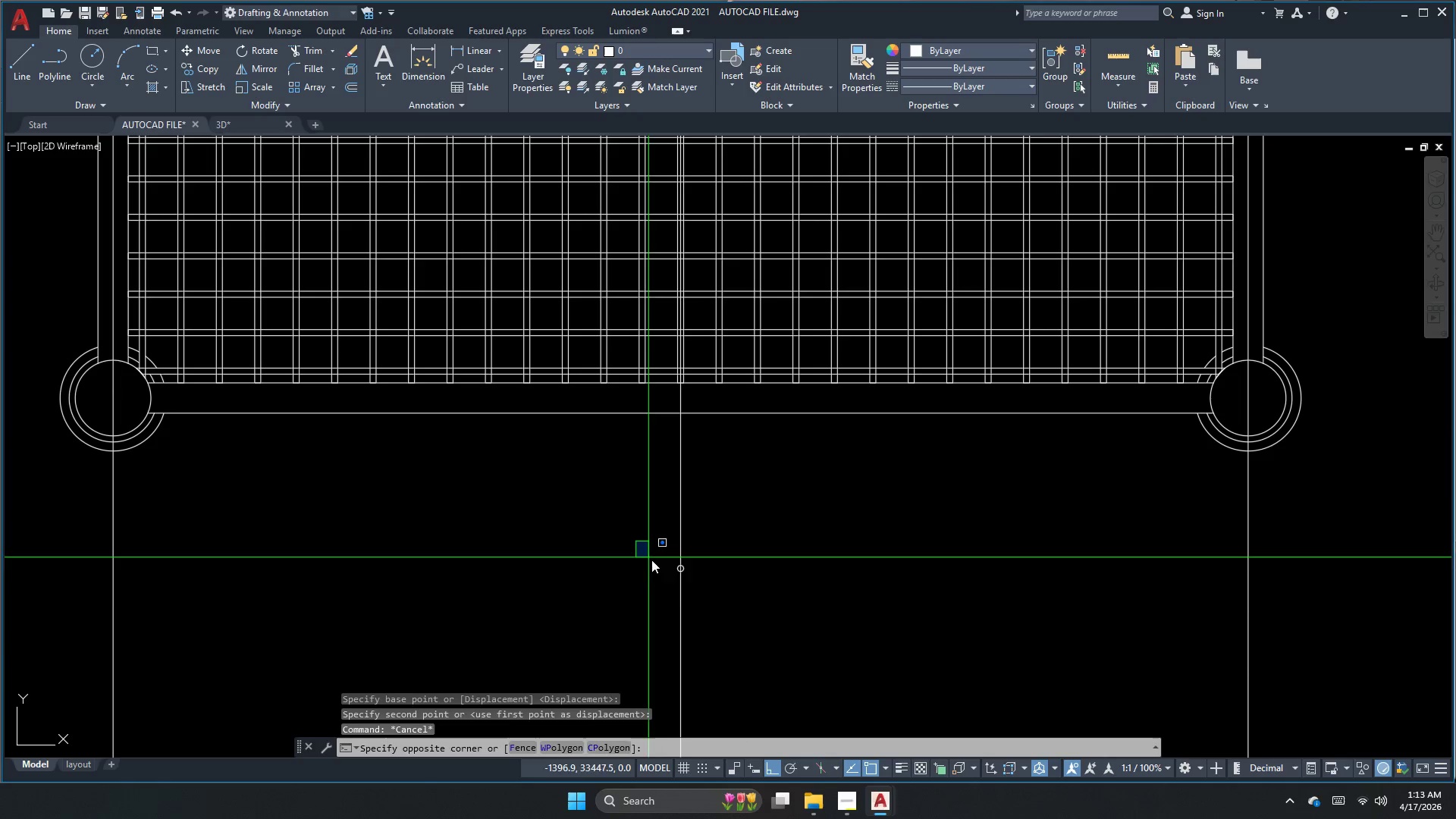 
triple_click([755, 613])
 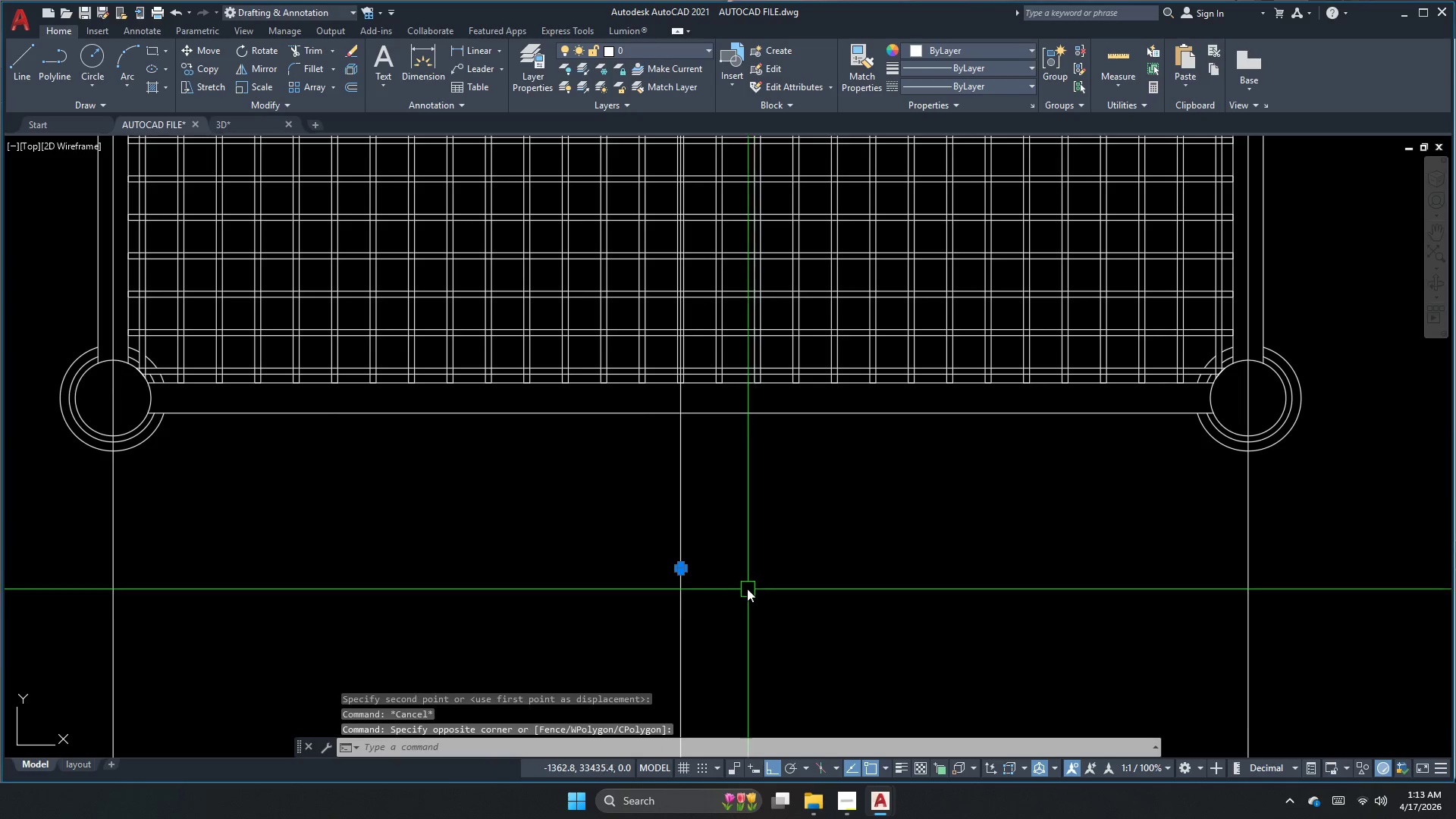 
type(co )
 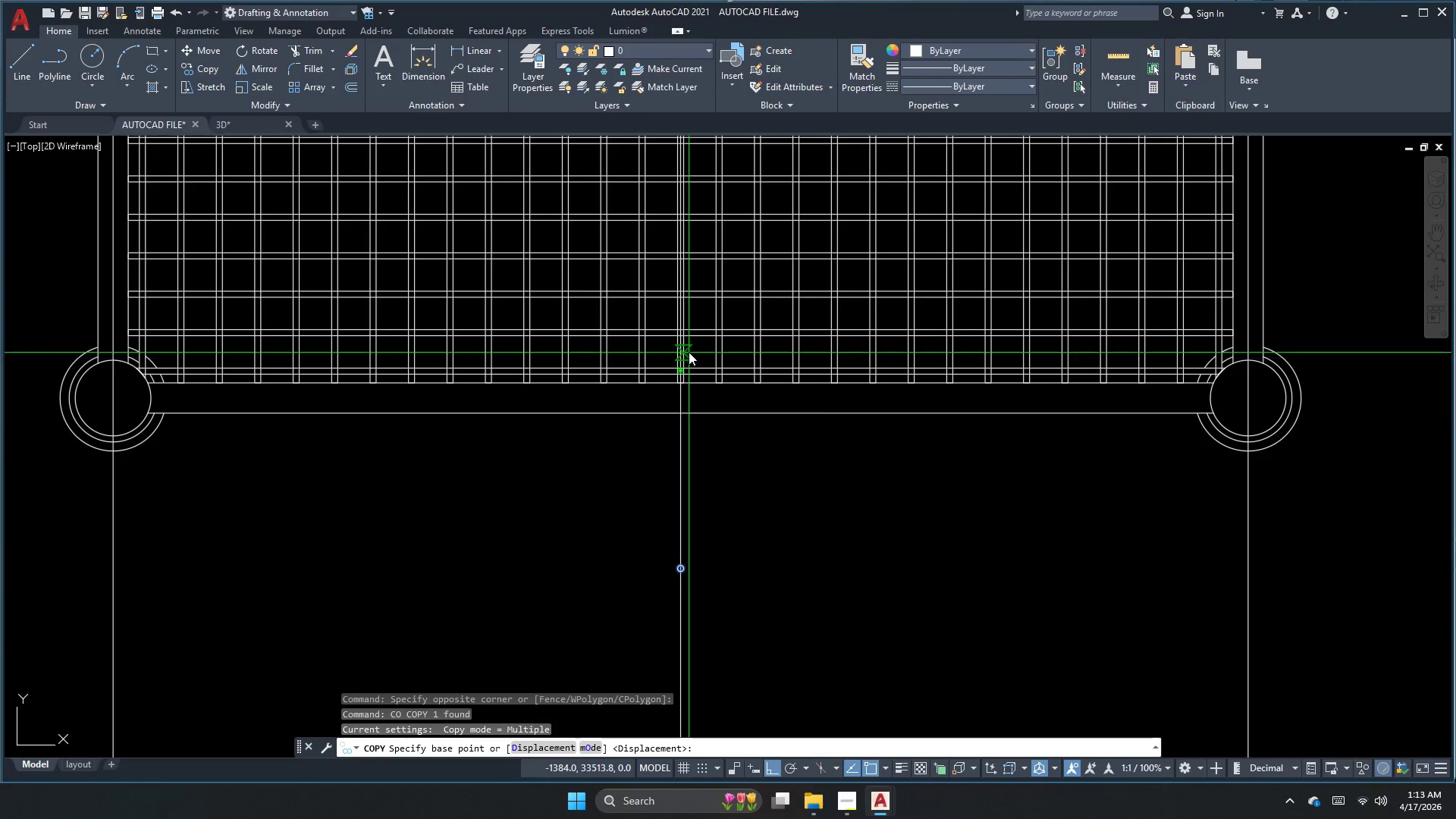 
scroll: coordinate [689, 349], scroll_direction: up, amount: 1.0
 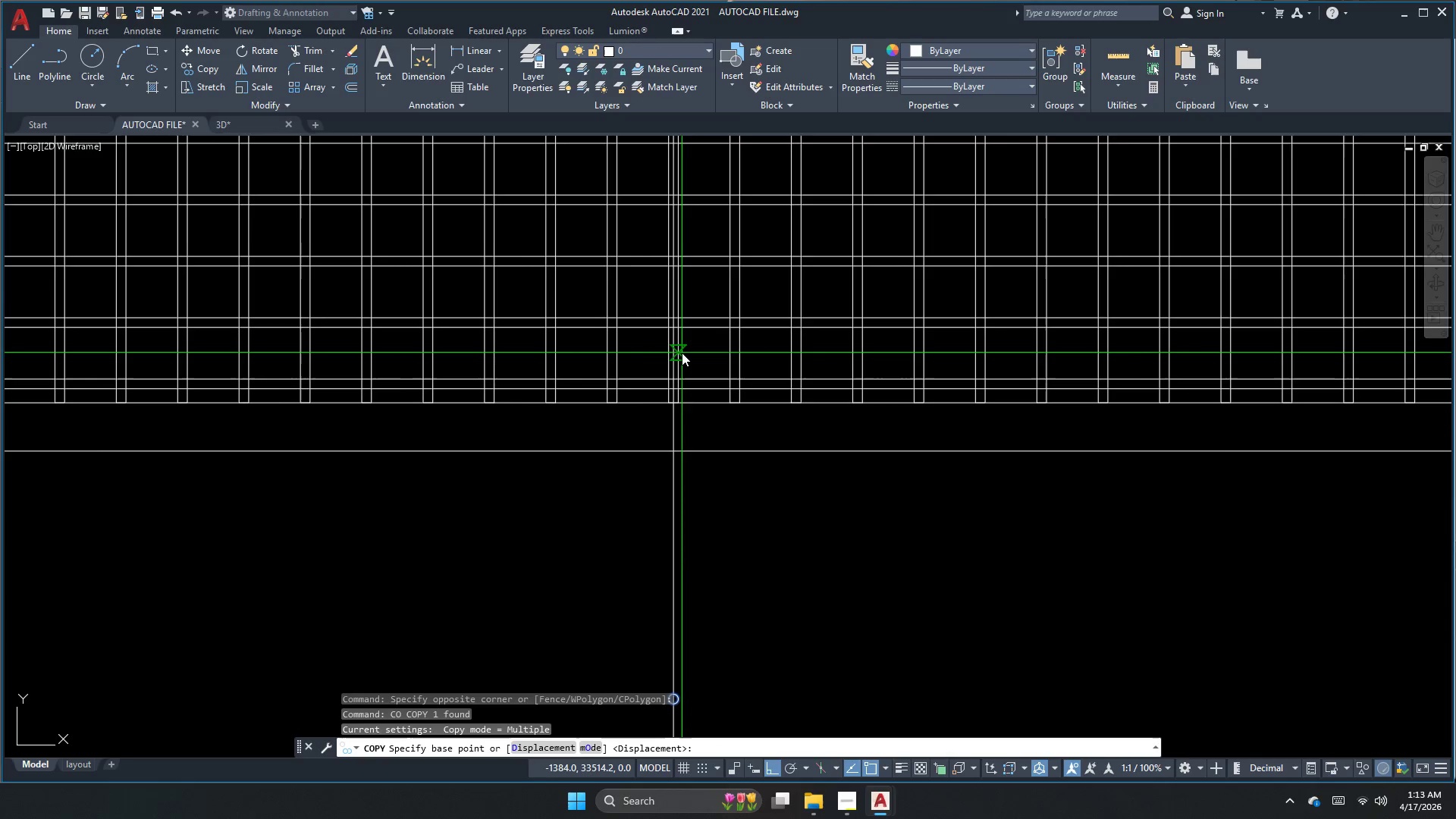 
scroll: coordinate [682, 353], scroll_direction: down, amount: 1.0
 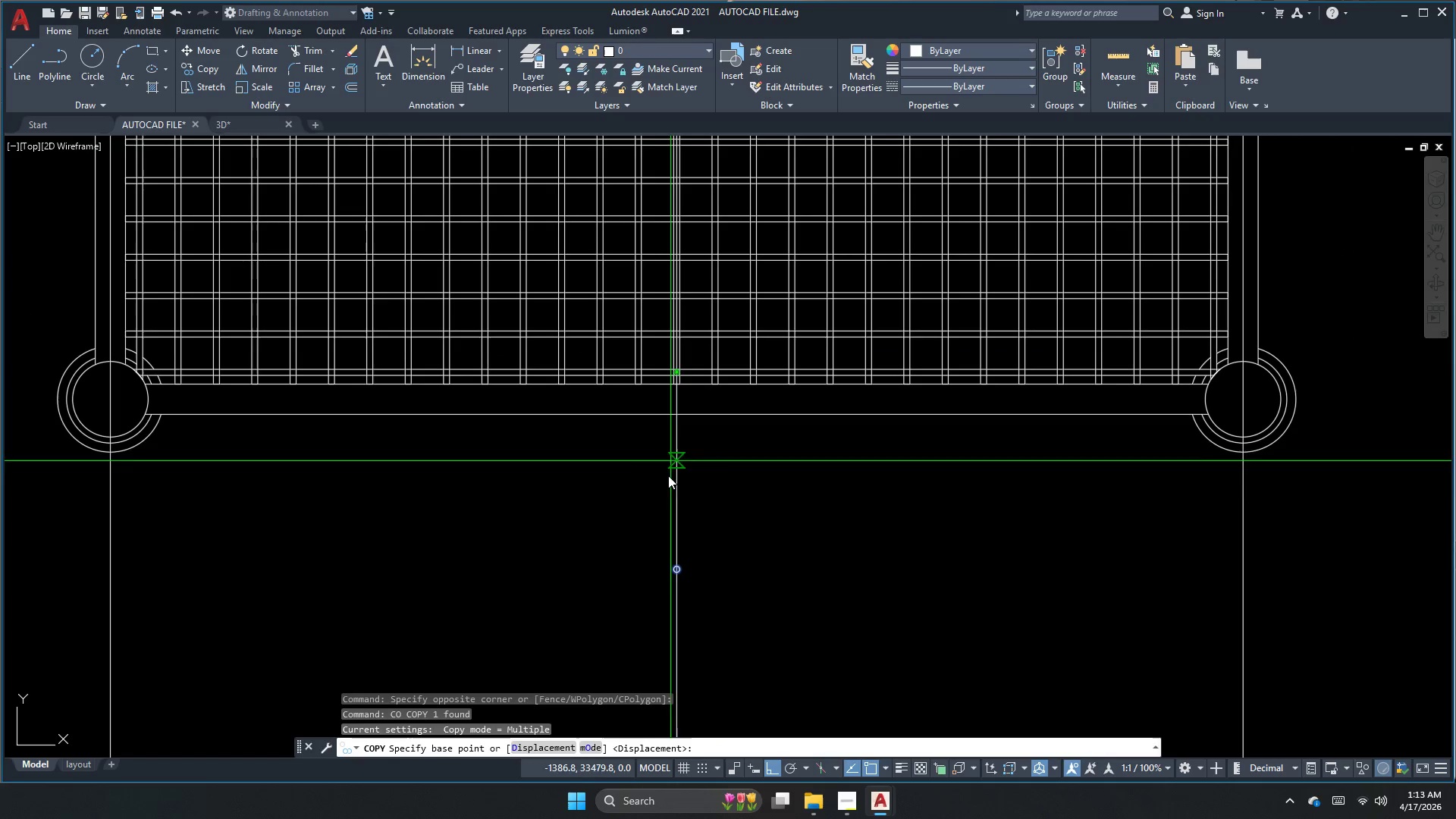 
key(Escape)
 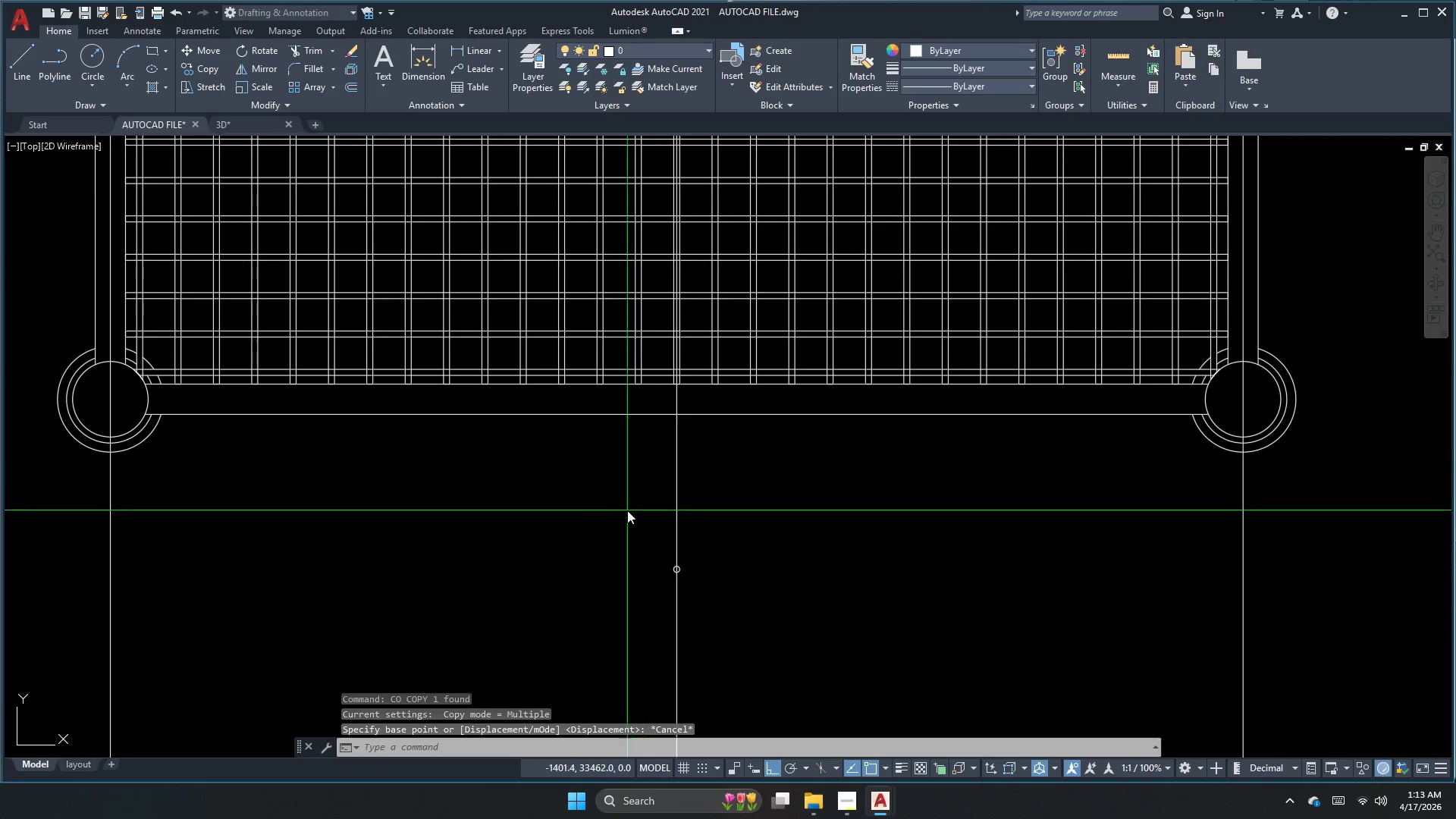 
left_click_drag(start_coordinate=[627, 510], to_coordinate=[667, 551])
 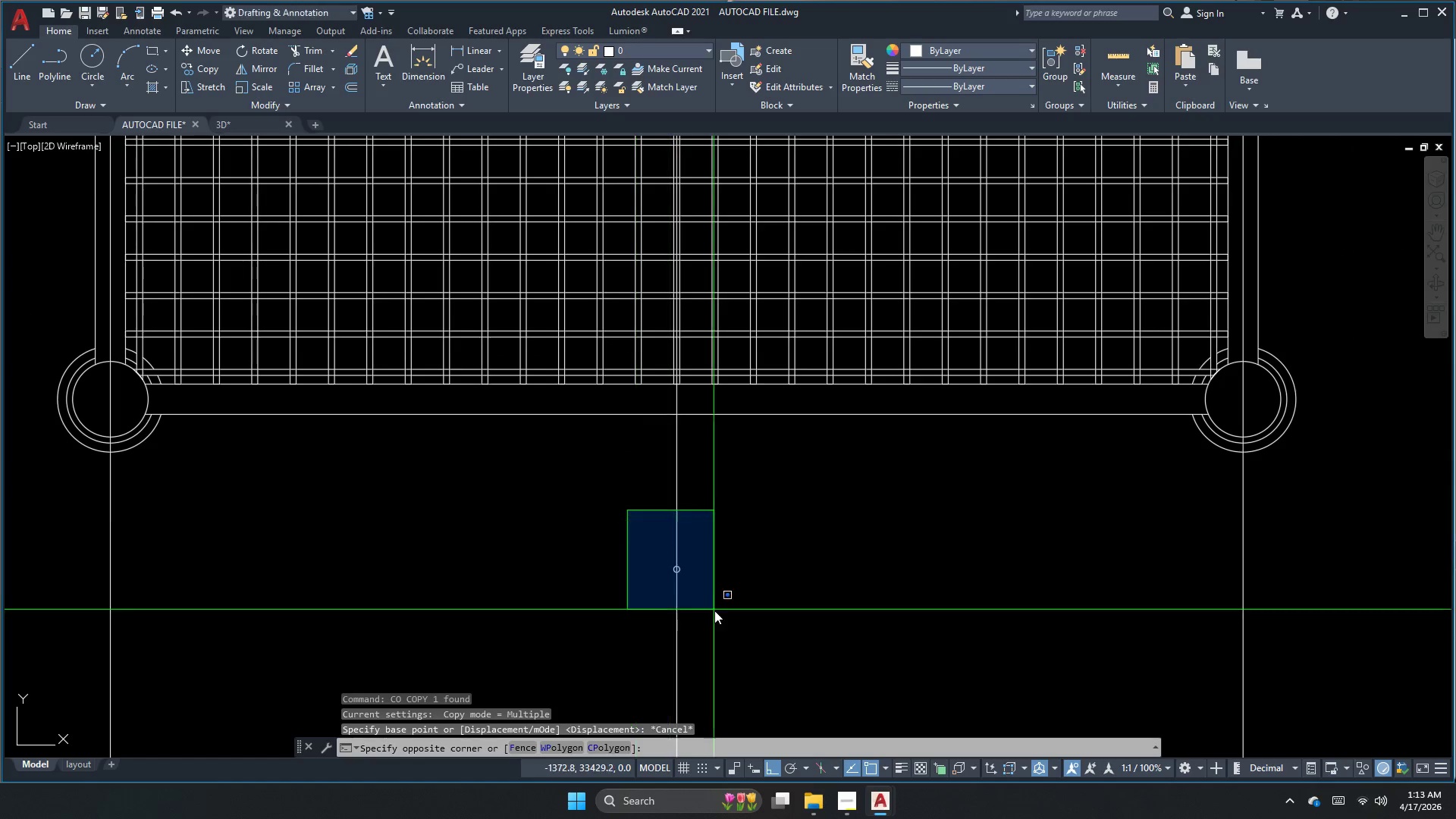 
left_click_drag(start_coordinate=[714, 610], to_coordinate=[769, 581])
 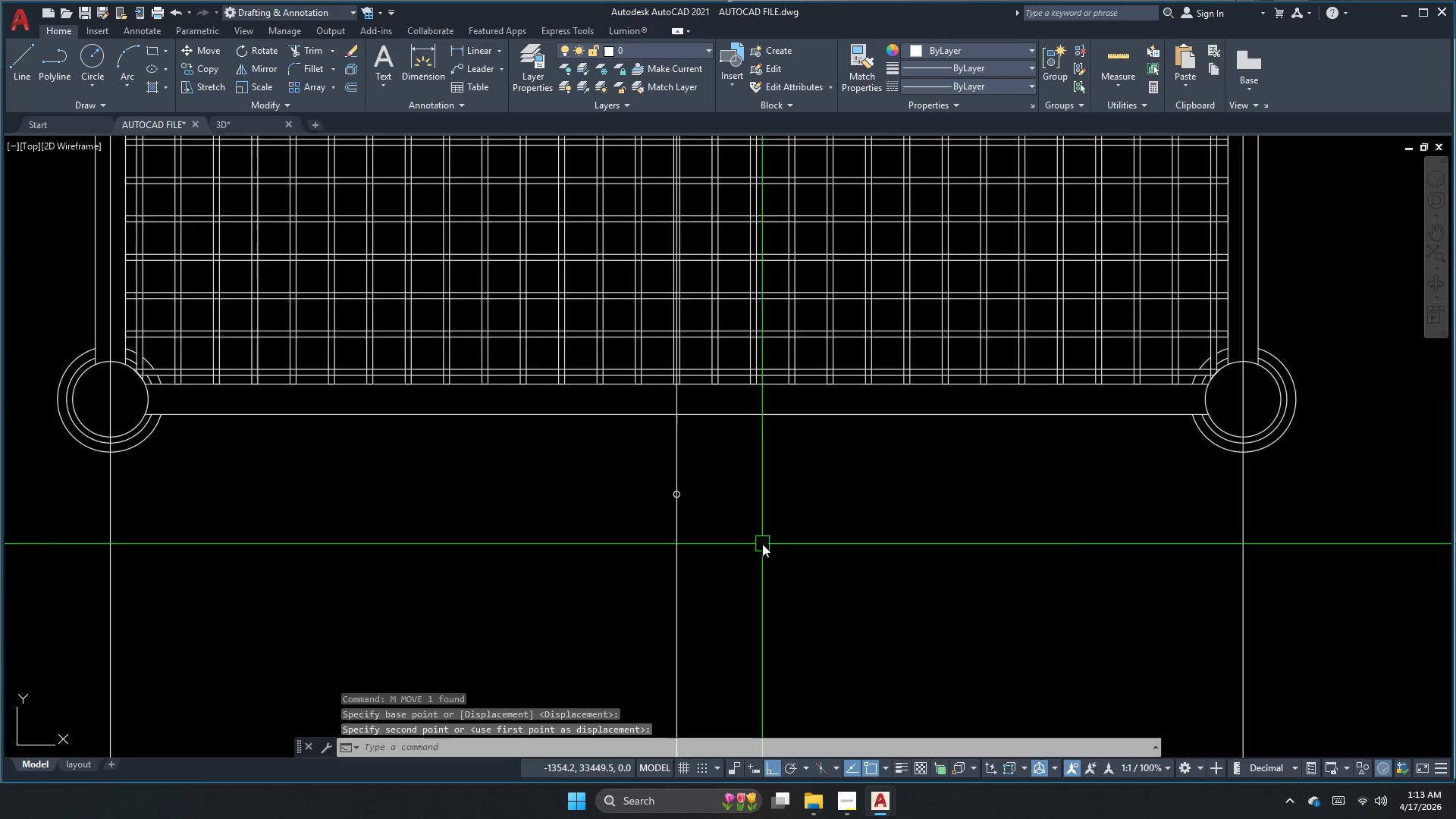 
key(M)
 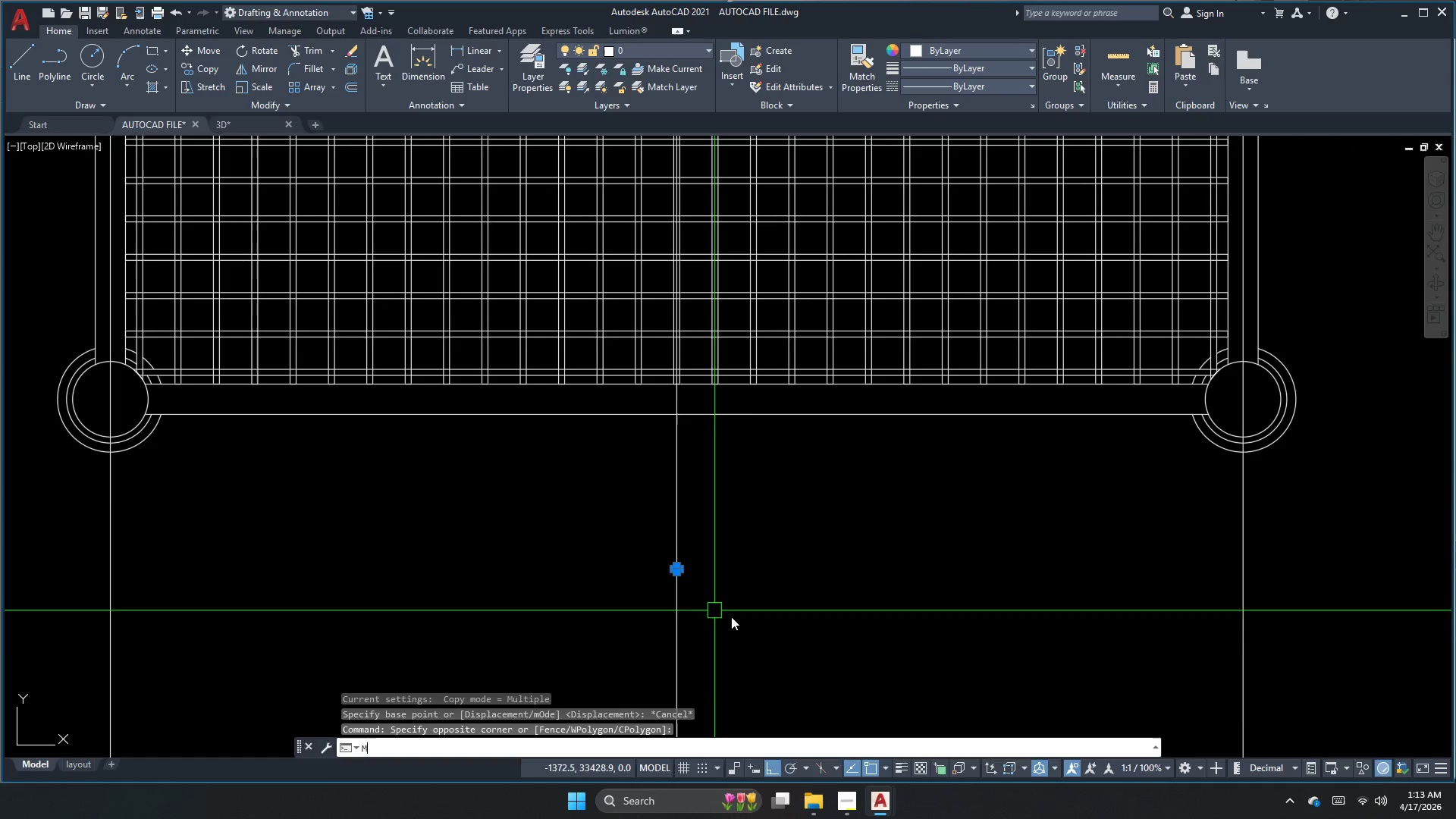 
key(Space)
 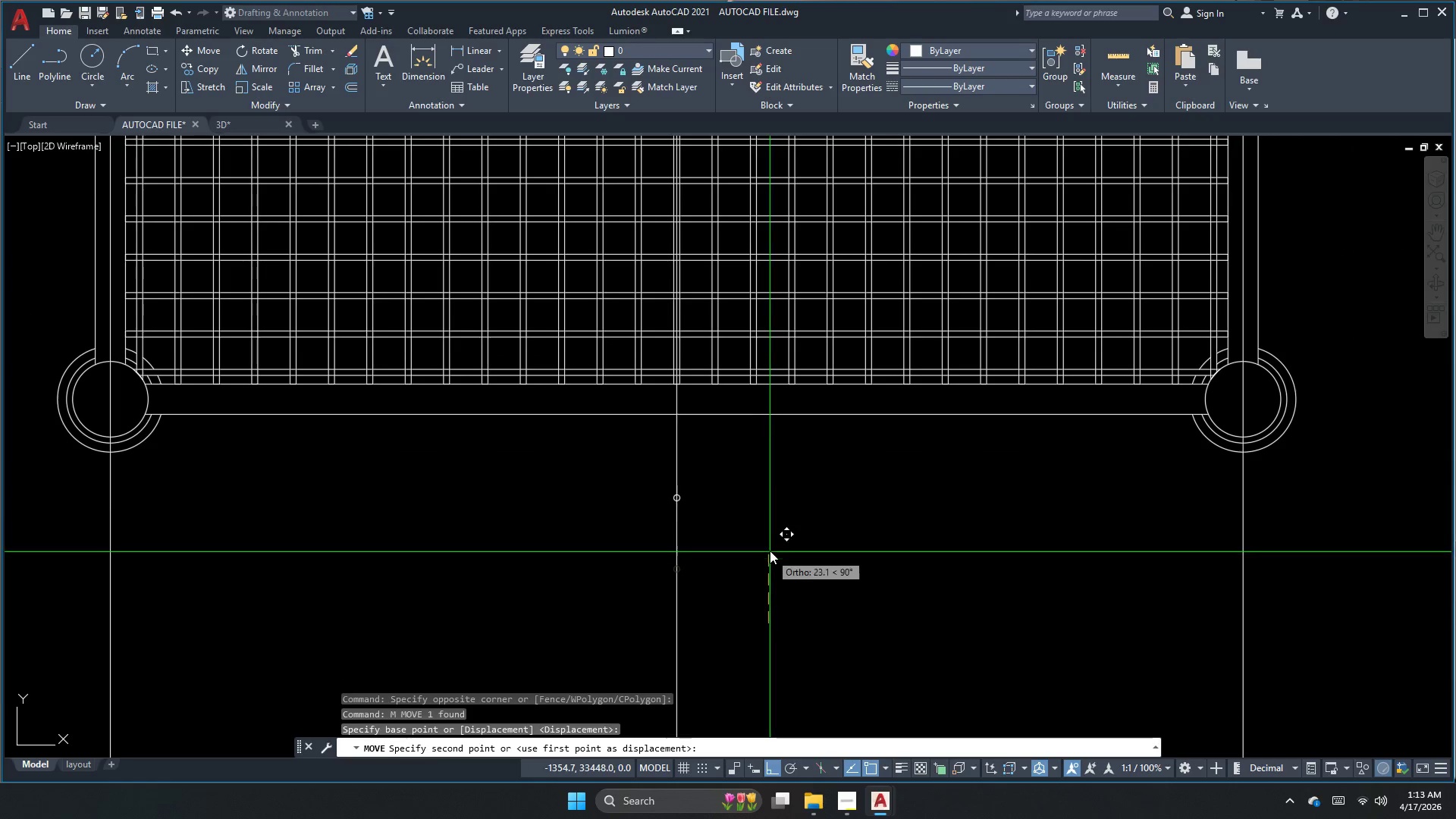 
triple_click([770, 548])
 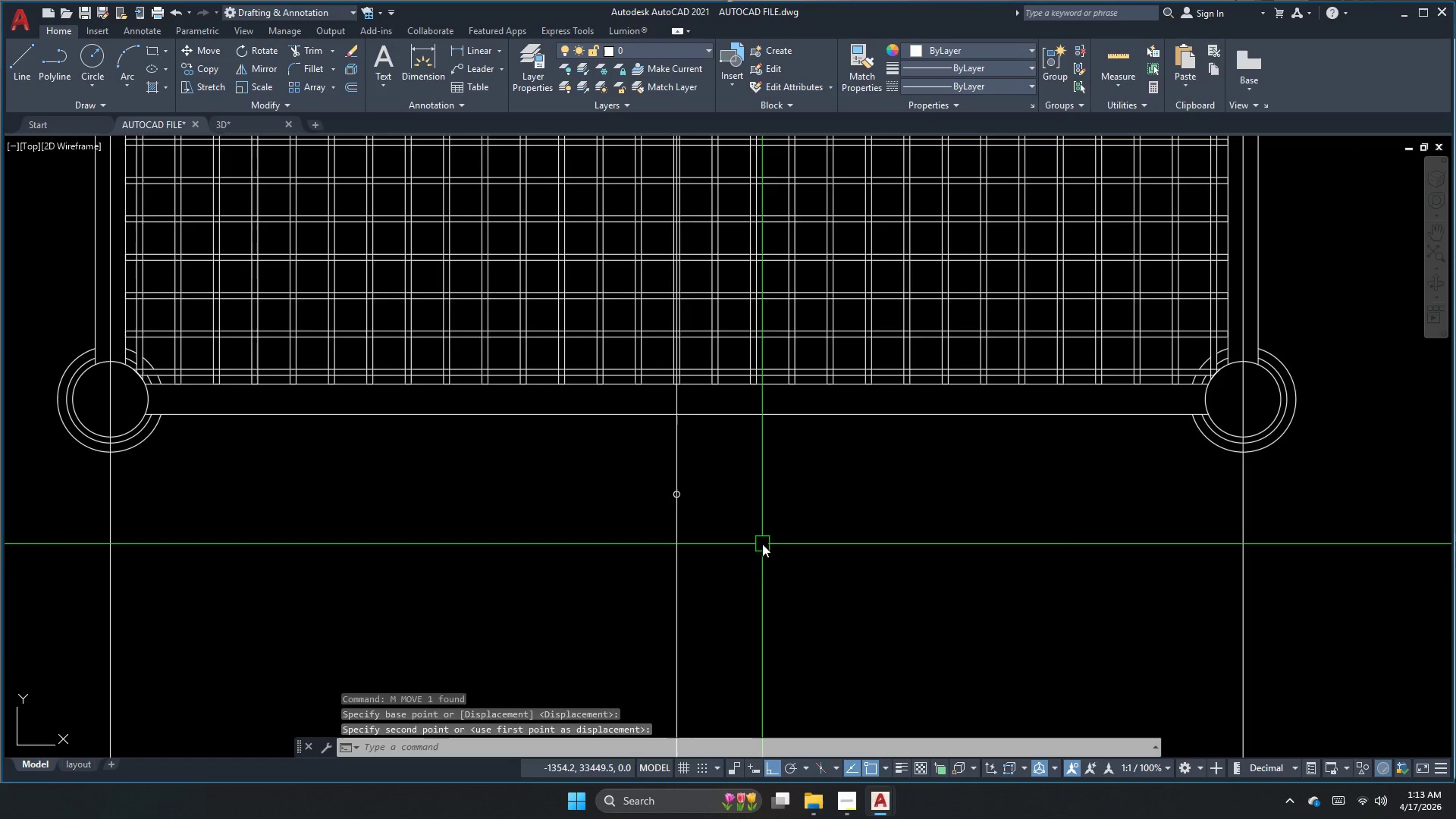 
key(Escape)
type(co )
 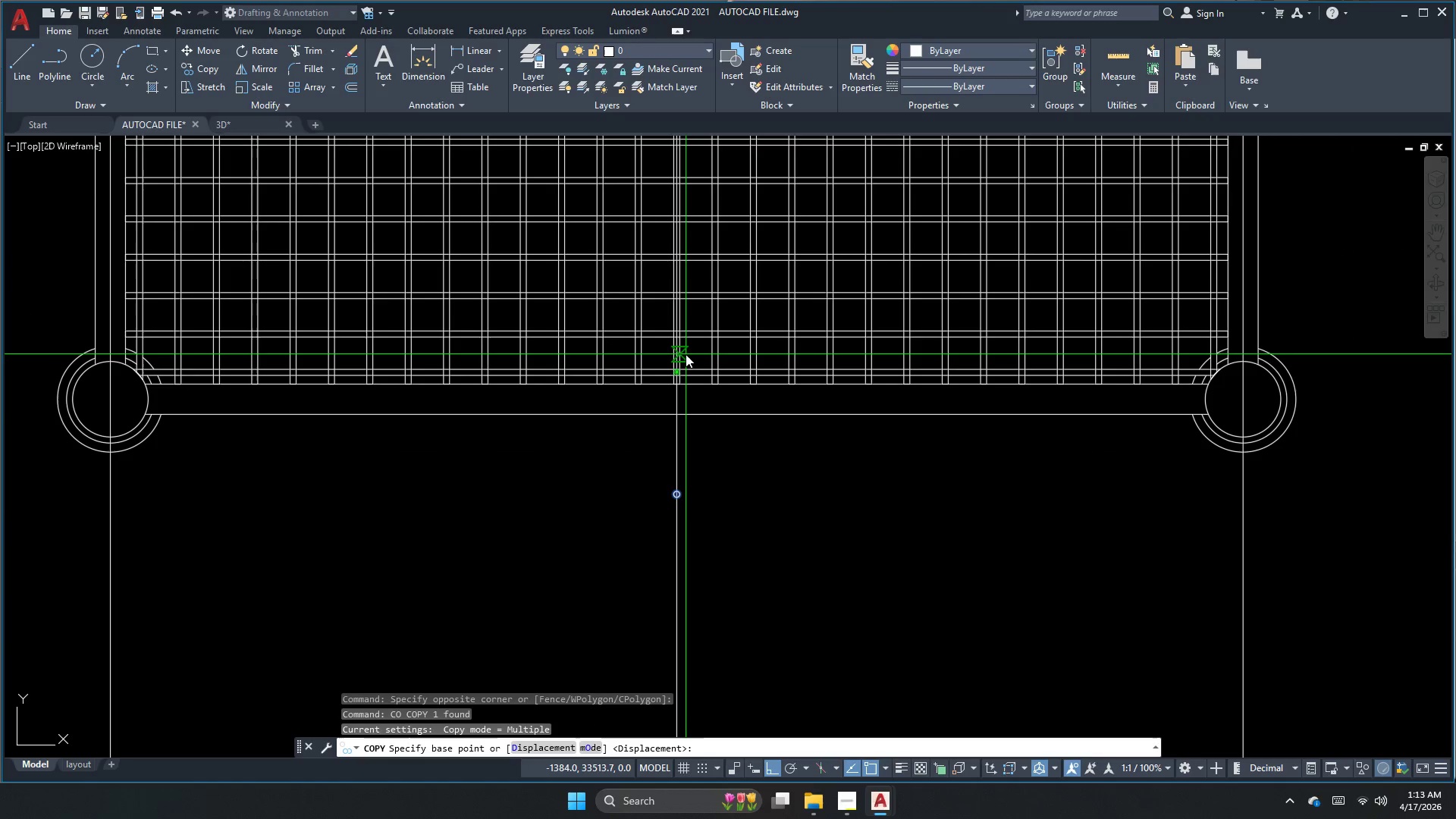 
left_click_drag(start_coordinate=[619, 473], to_coordinate=[630, 477])
 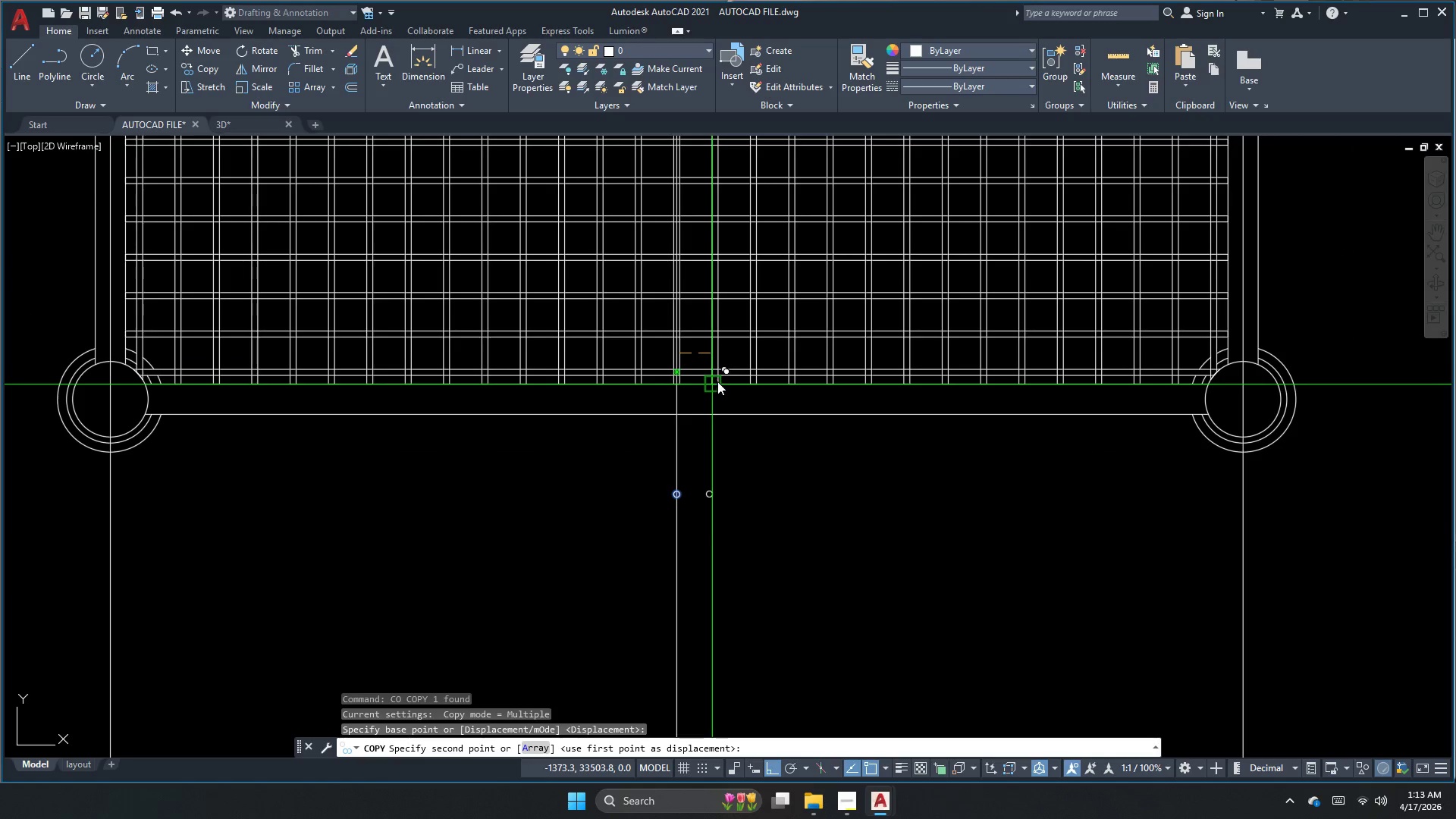 
left_click([720, 357])
 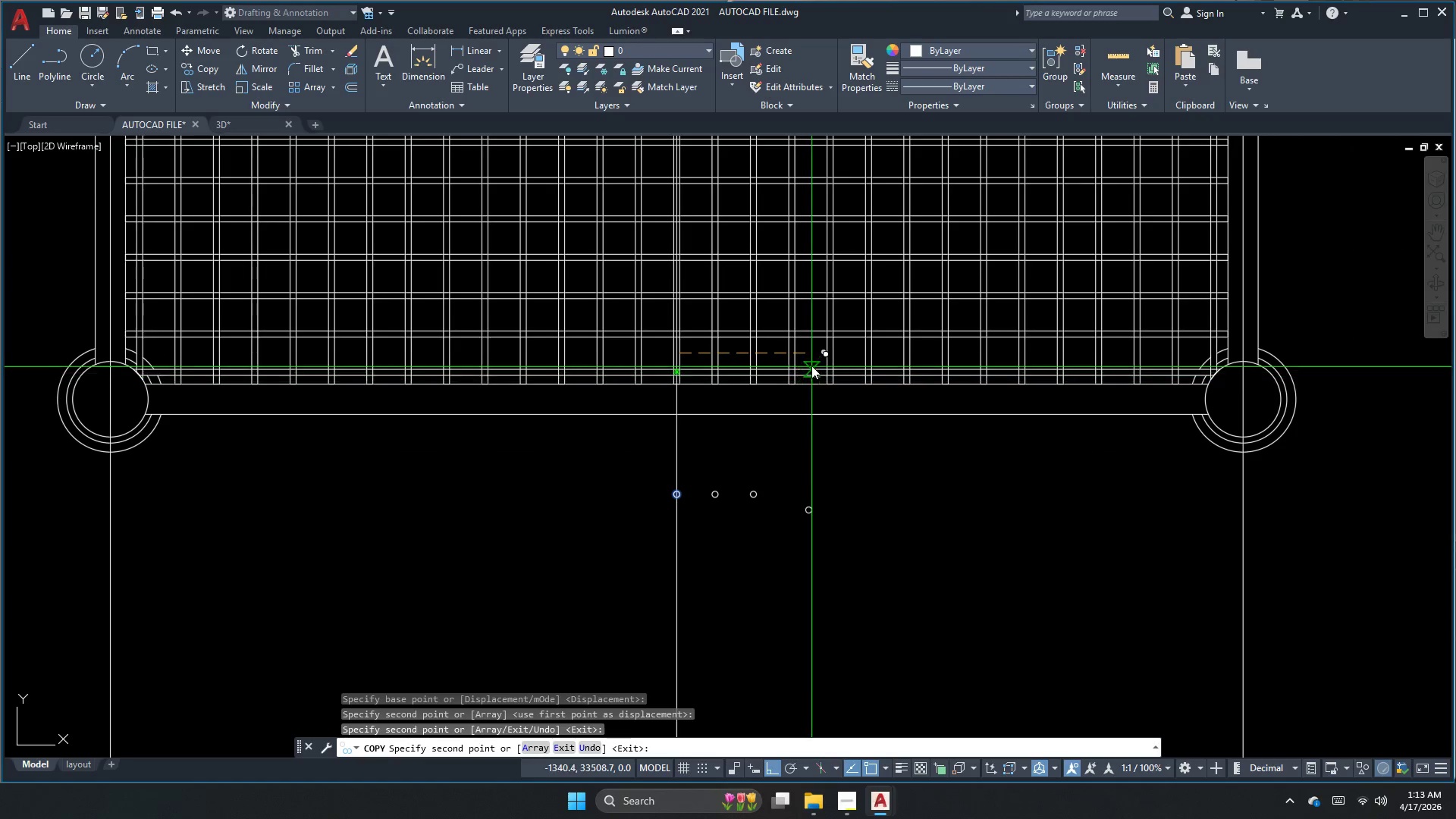 
left_click([795, 353])
 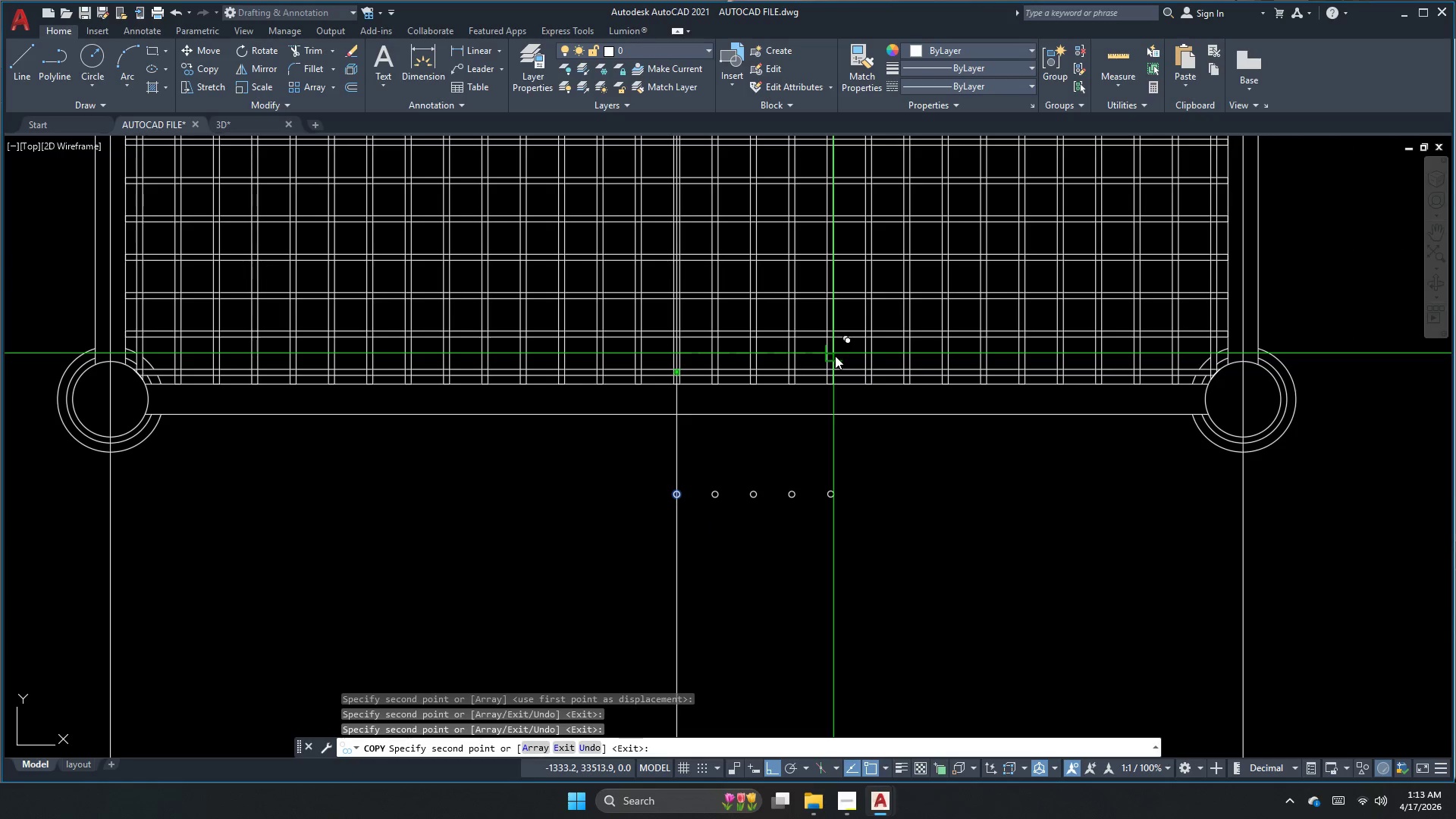 
left_click([836, 354])
 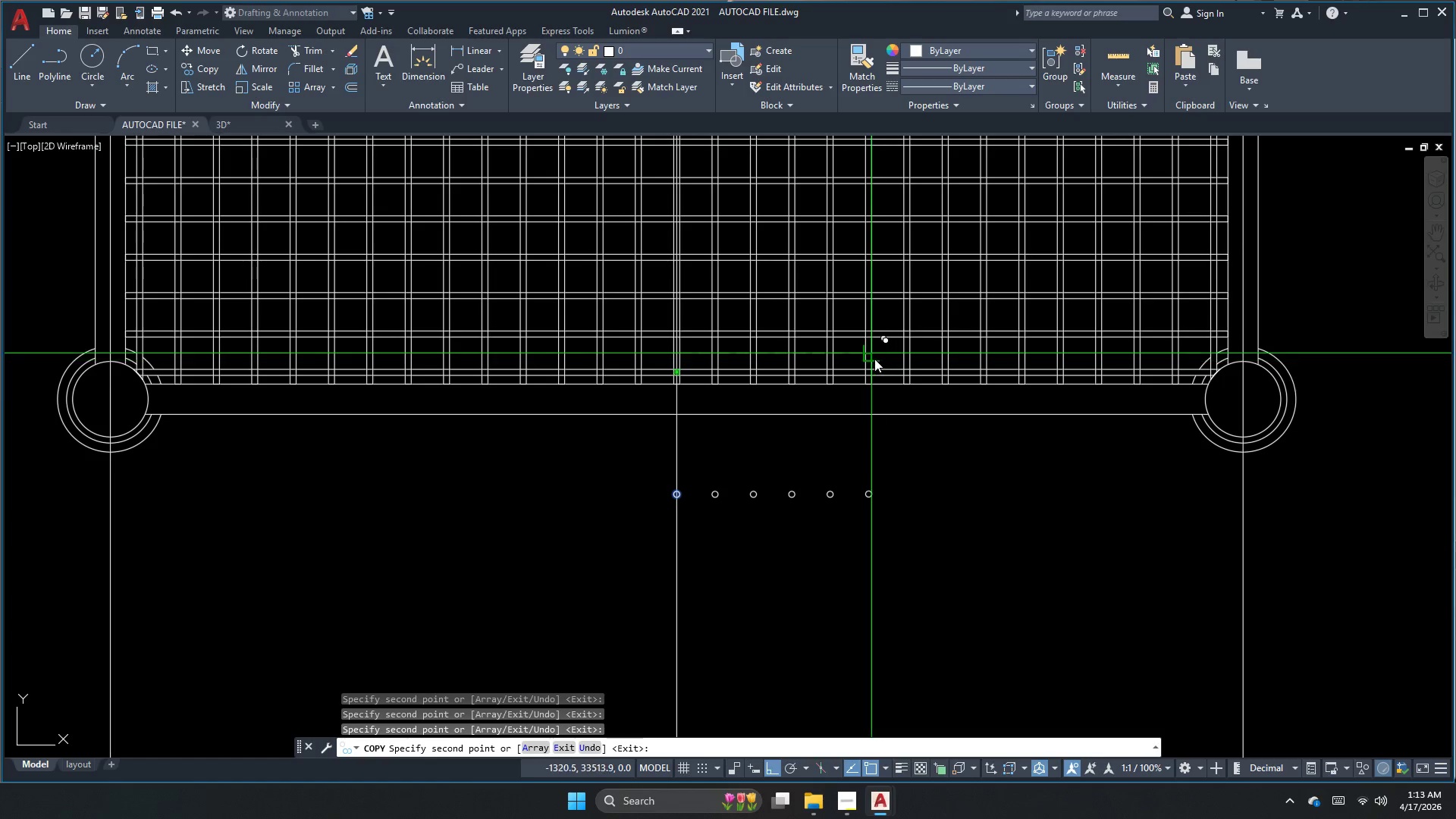 
left_click([874, 359])
 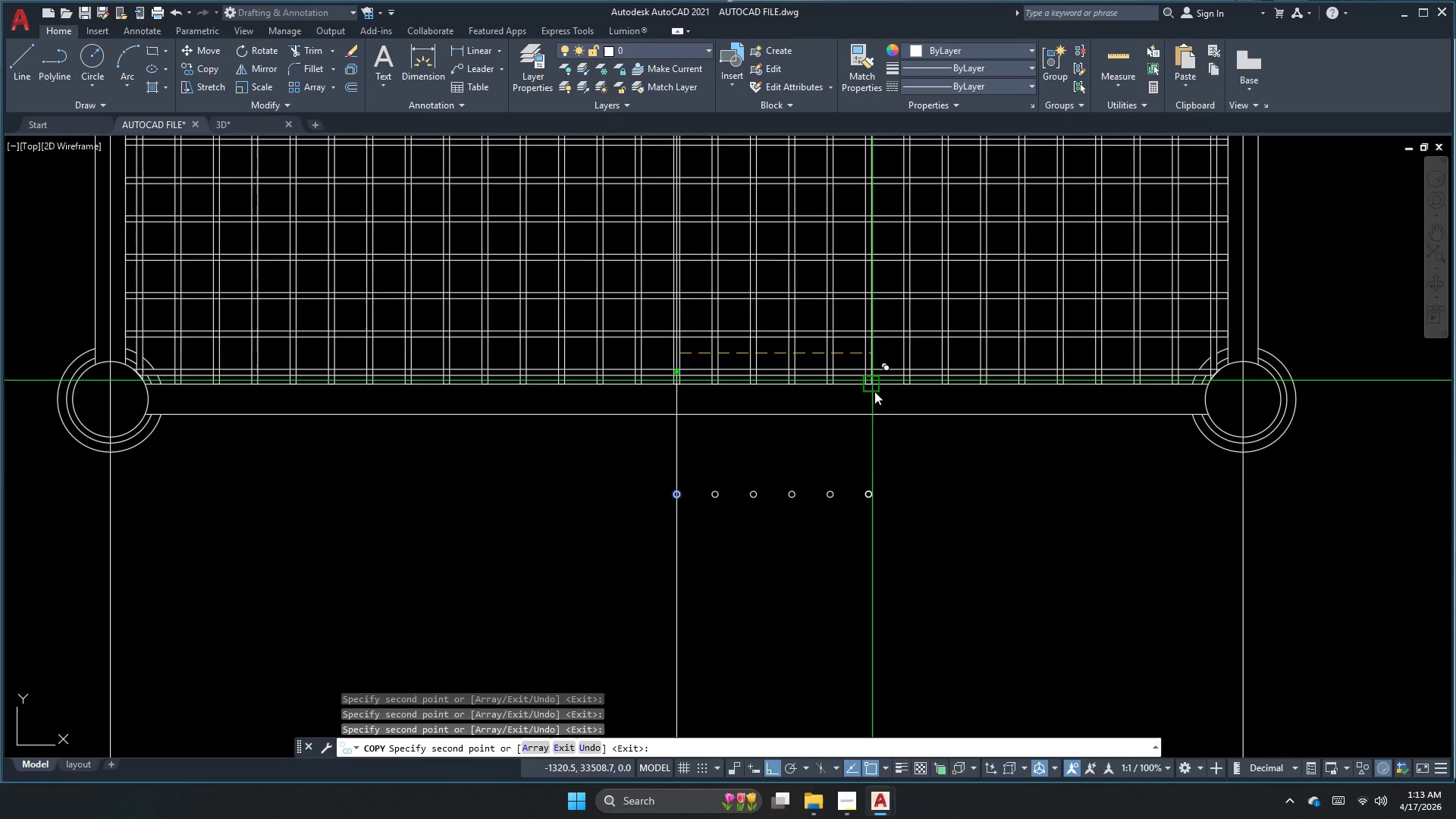 
key(Escape)
type(co )
 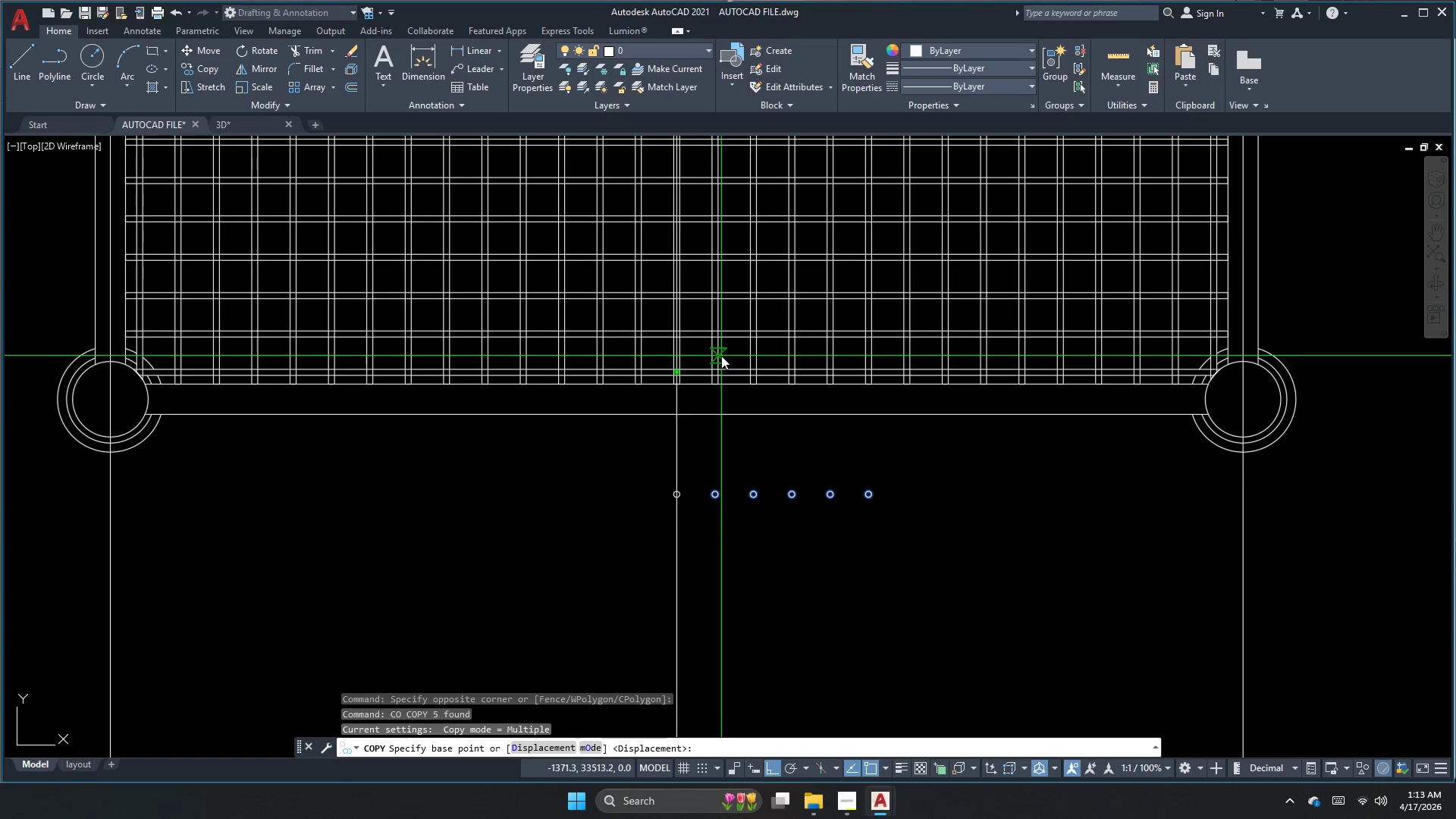 
left_click_drag(start_coordinate=[910, 535], to_coordinate=[850, 497])
 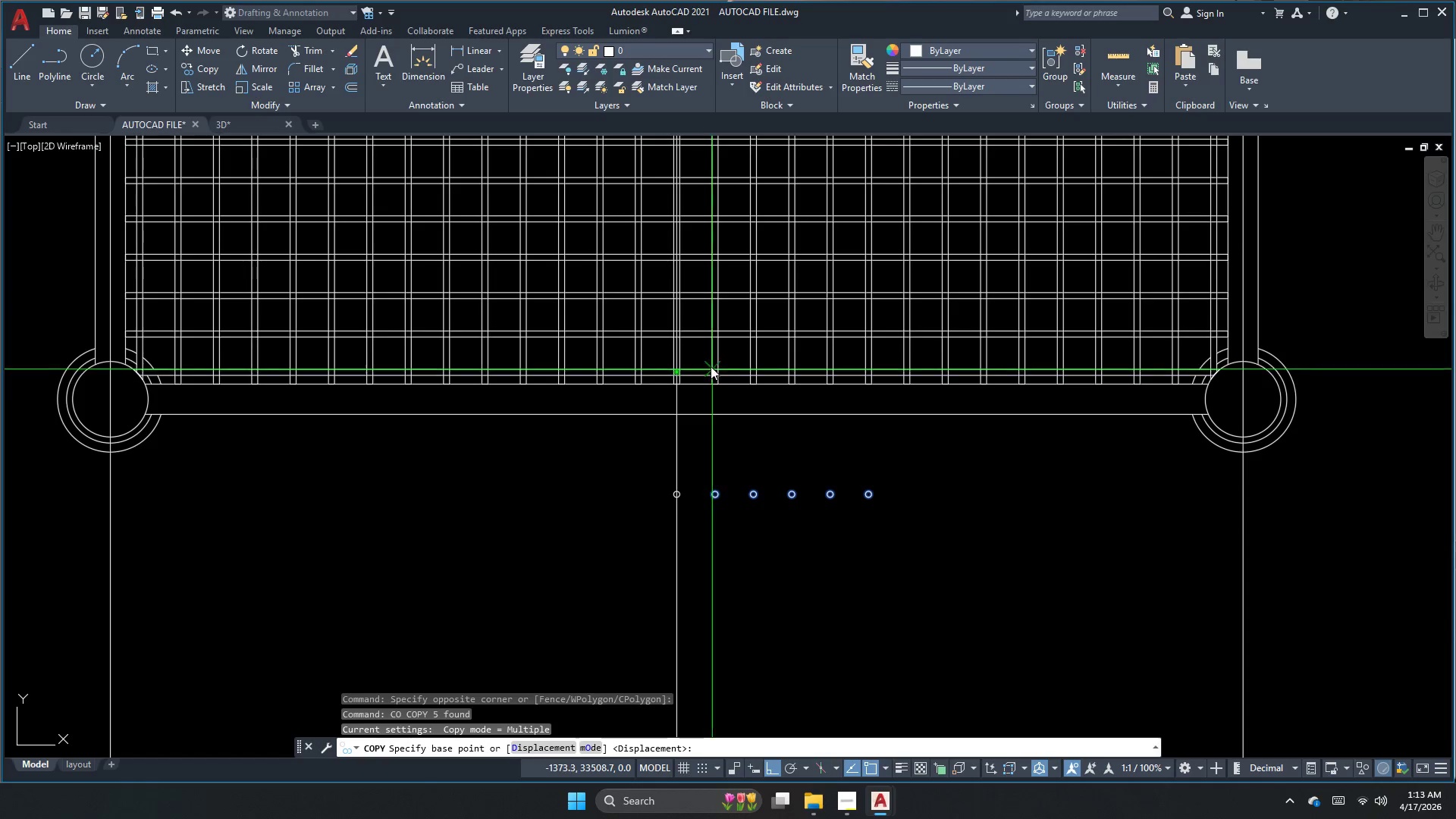 
left_click([719, 355])
 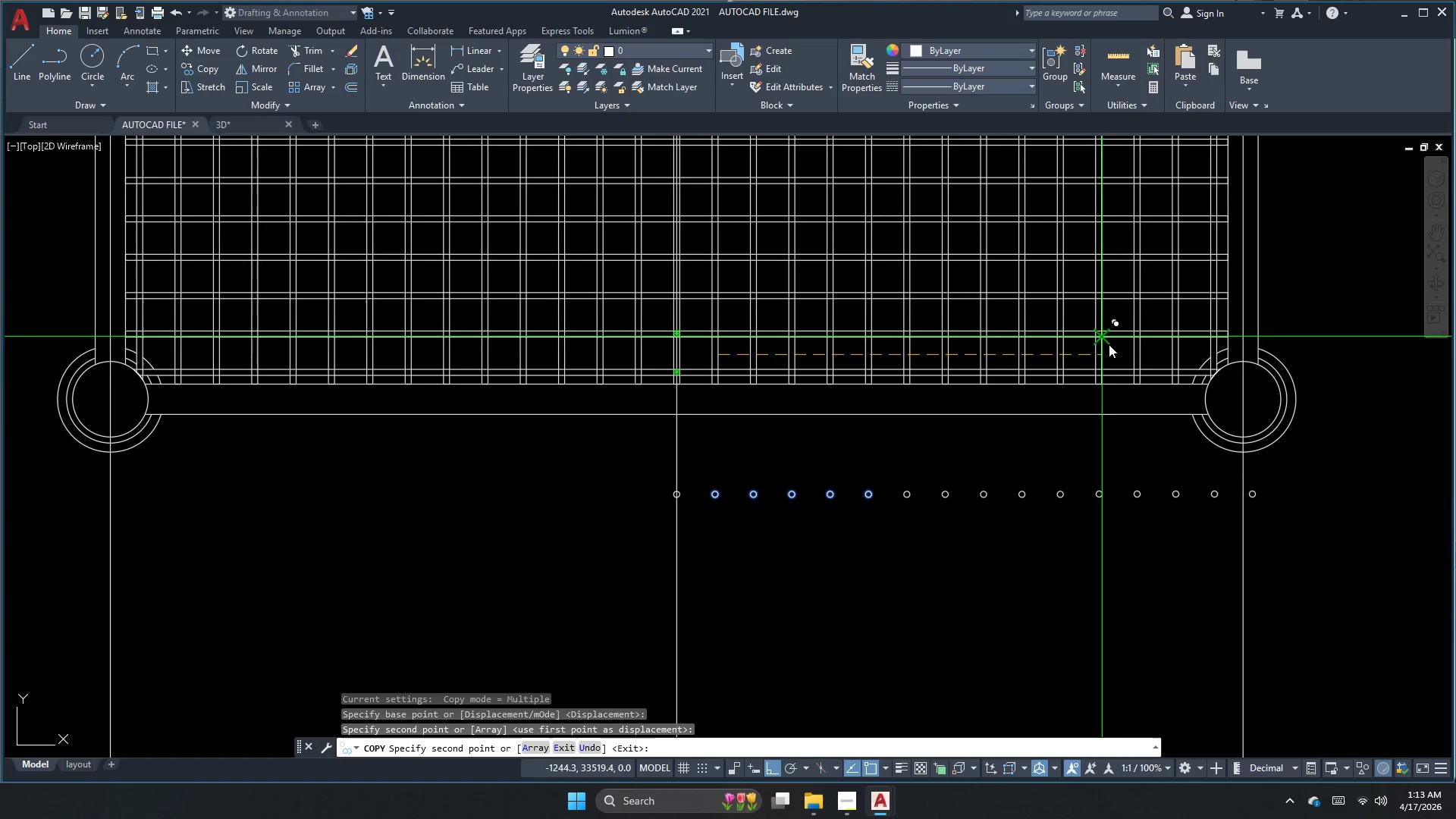 
wait(6.42)
 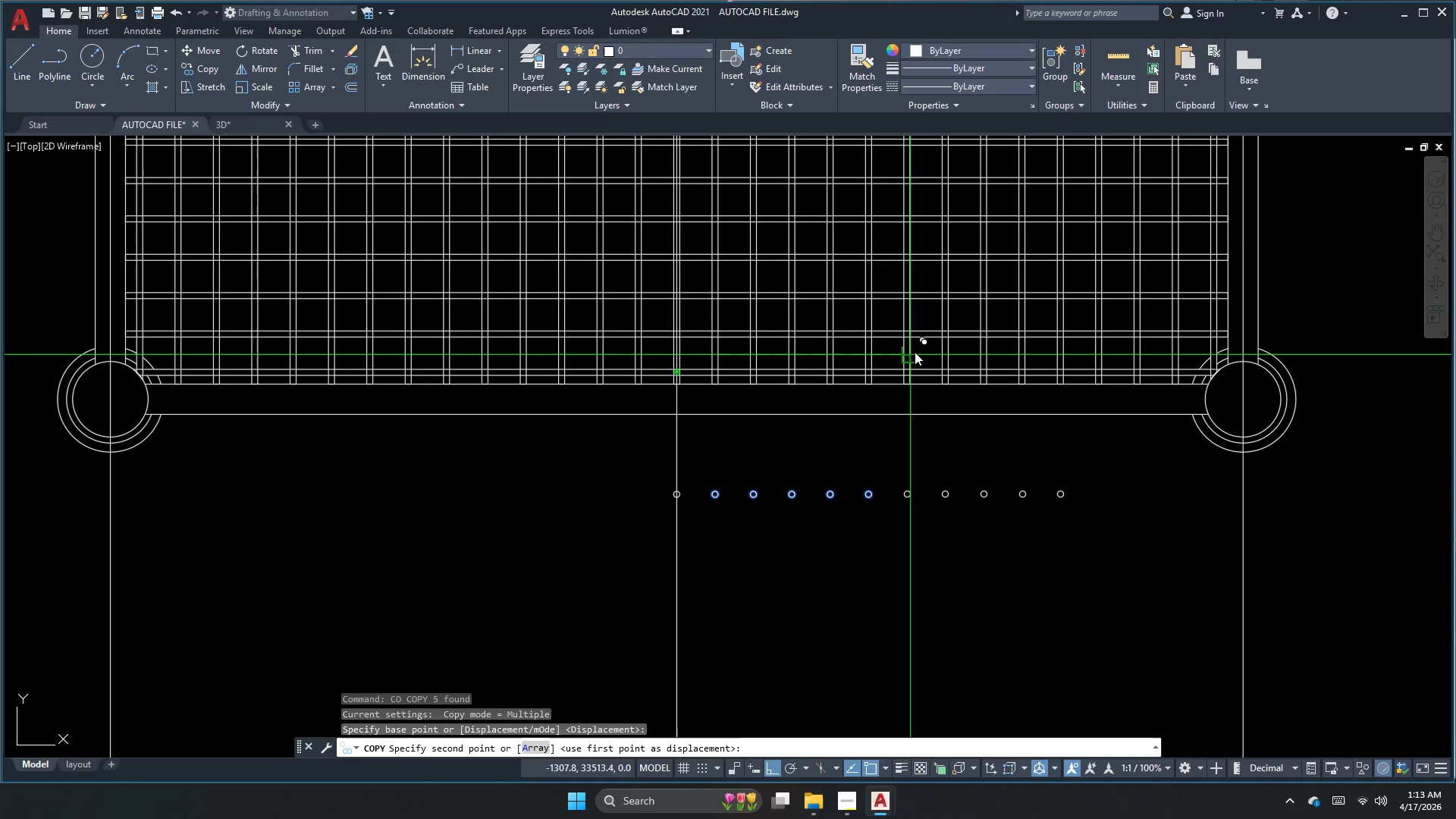 
left_click([1107, 355])
 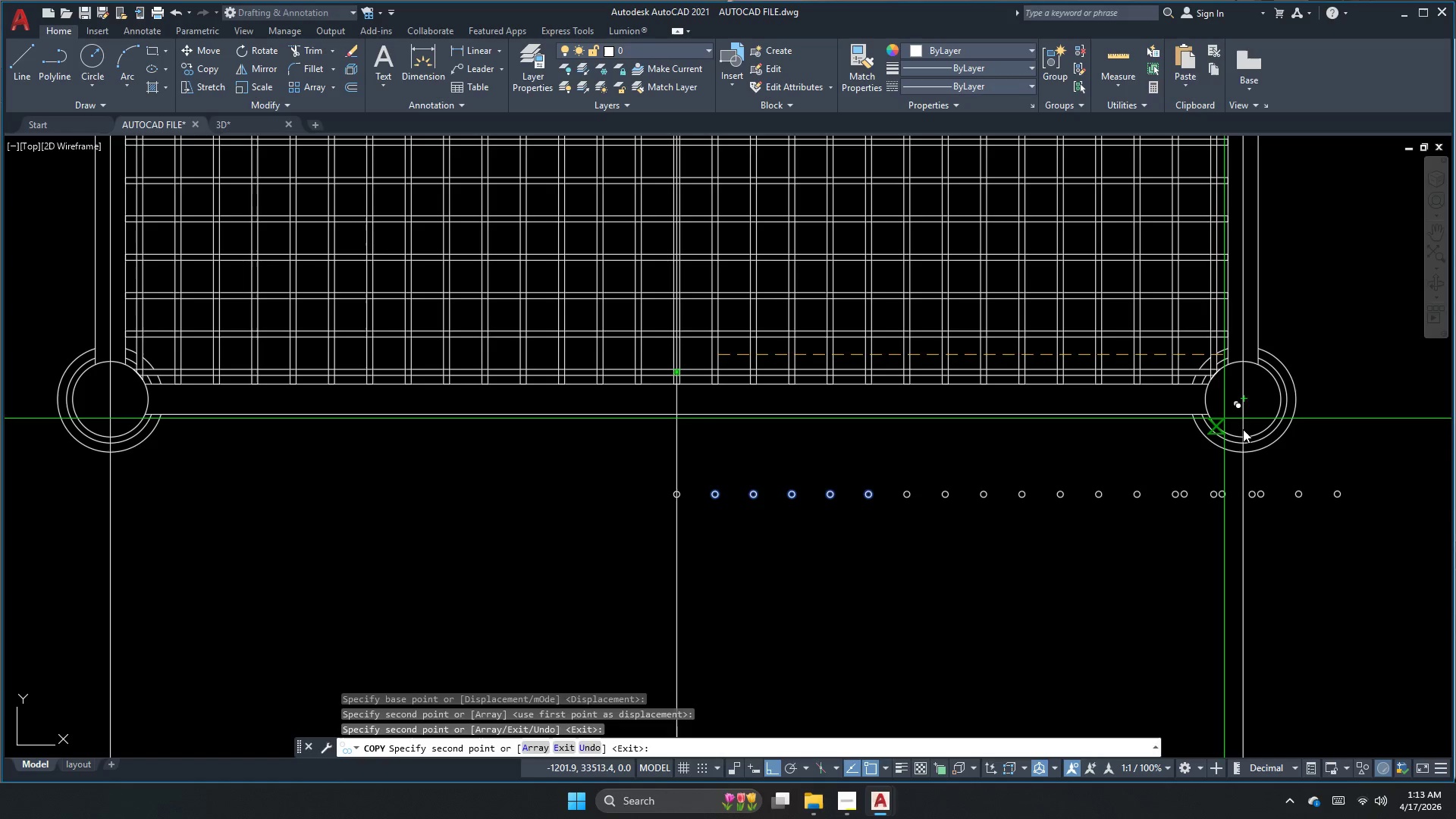 
key(Escape)
 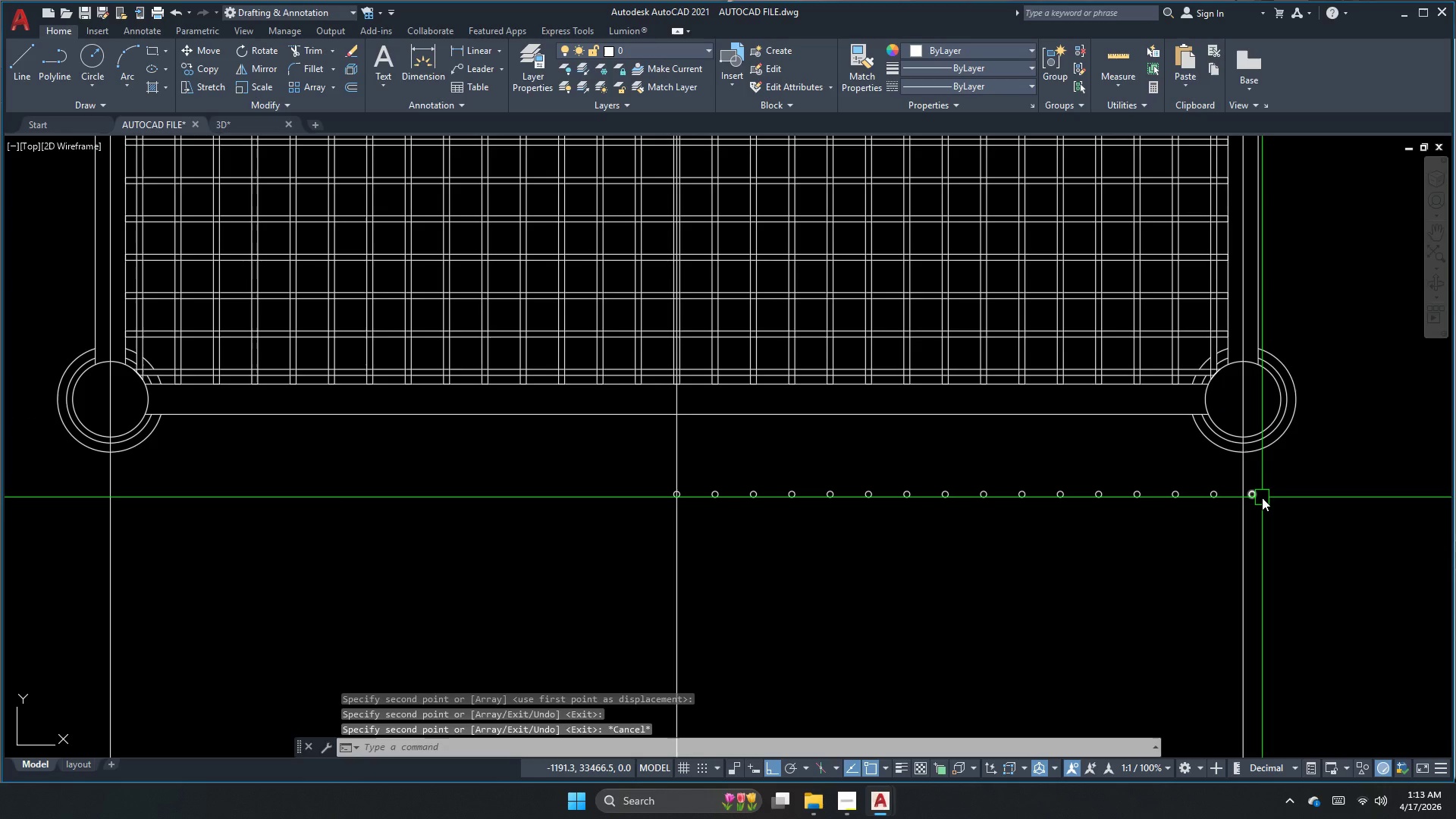 
left_click([1262, 497])
 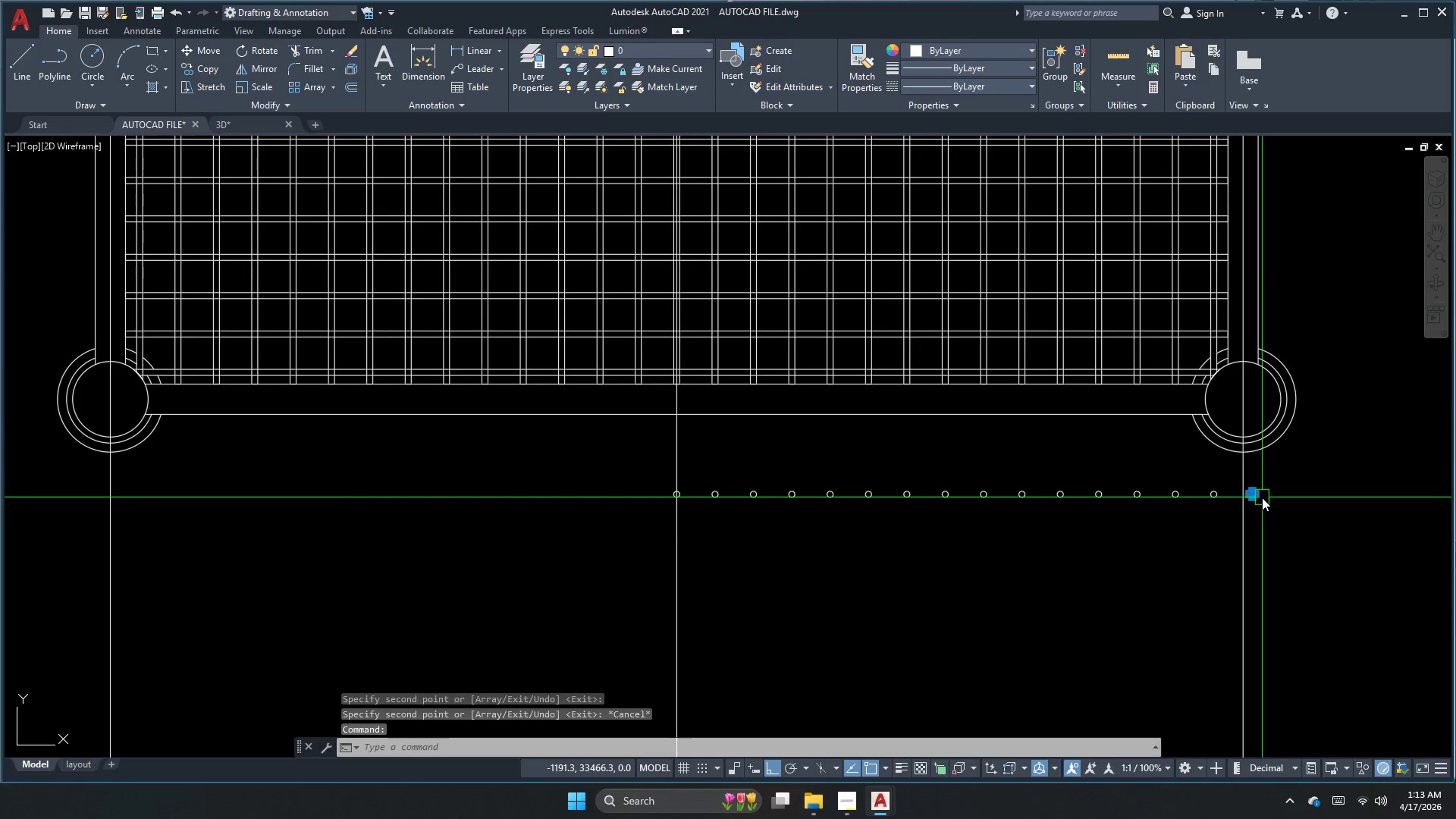 
key(E)
 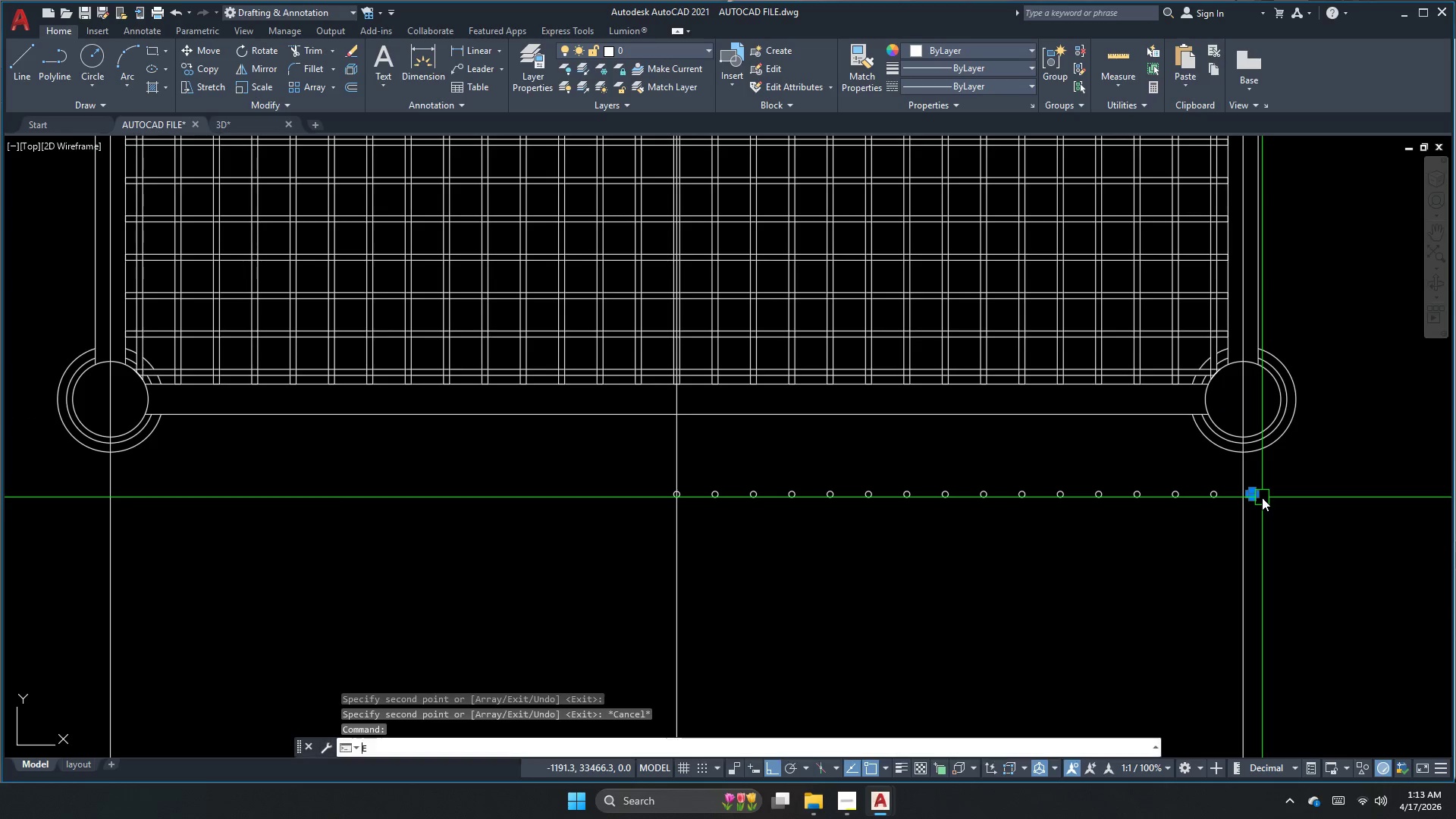 
key(Space)
 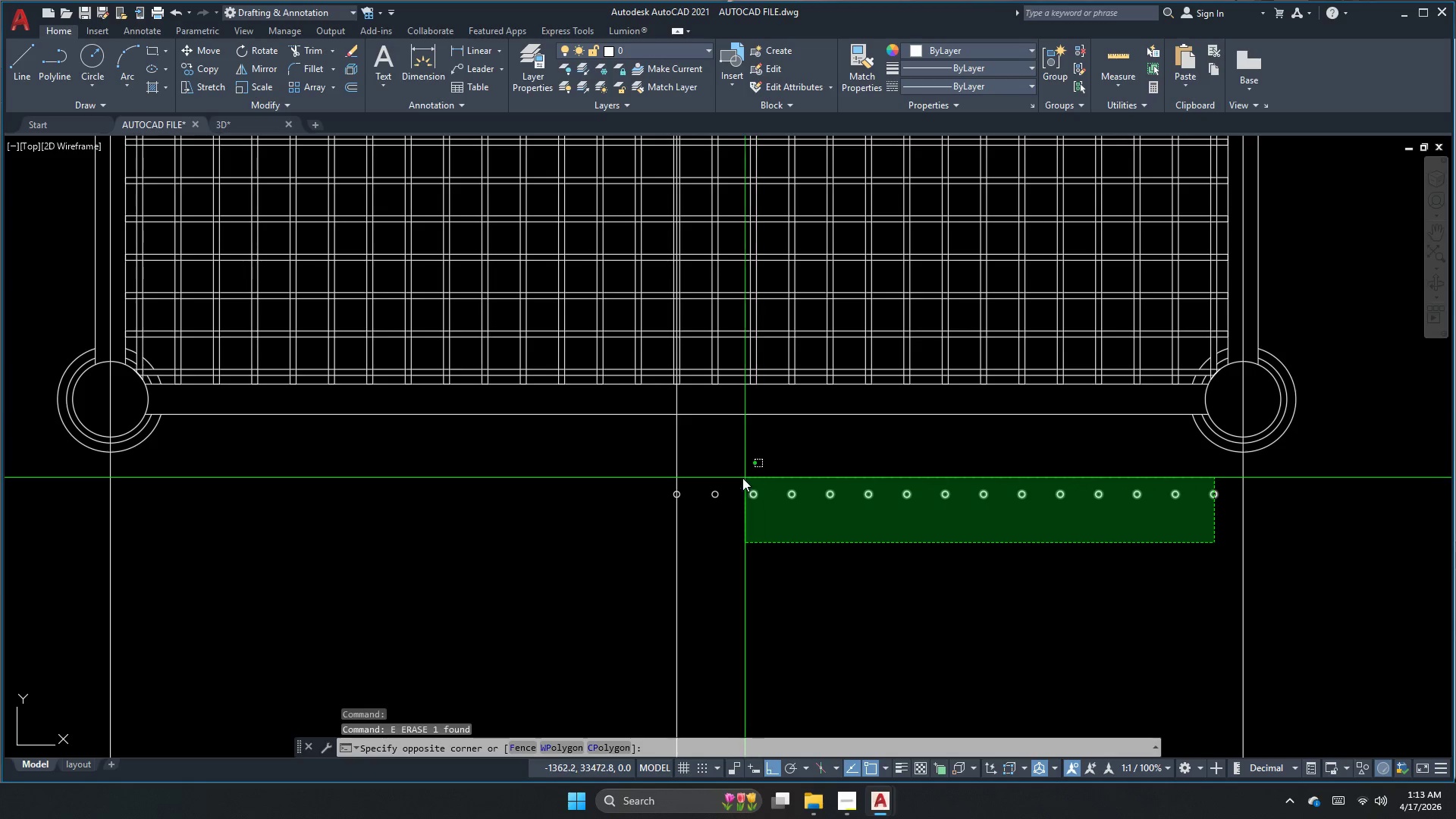 
left_click([708, 474])
 